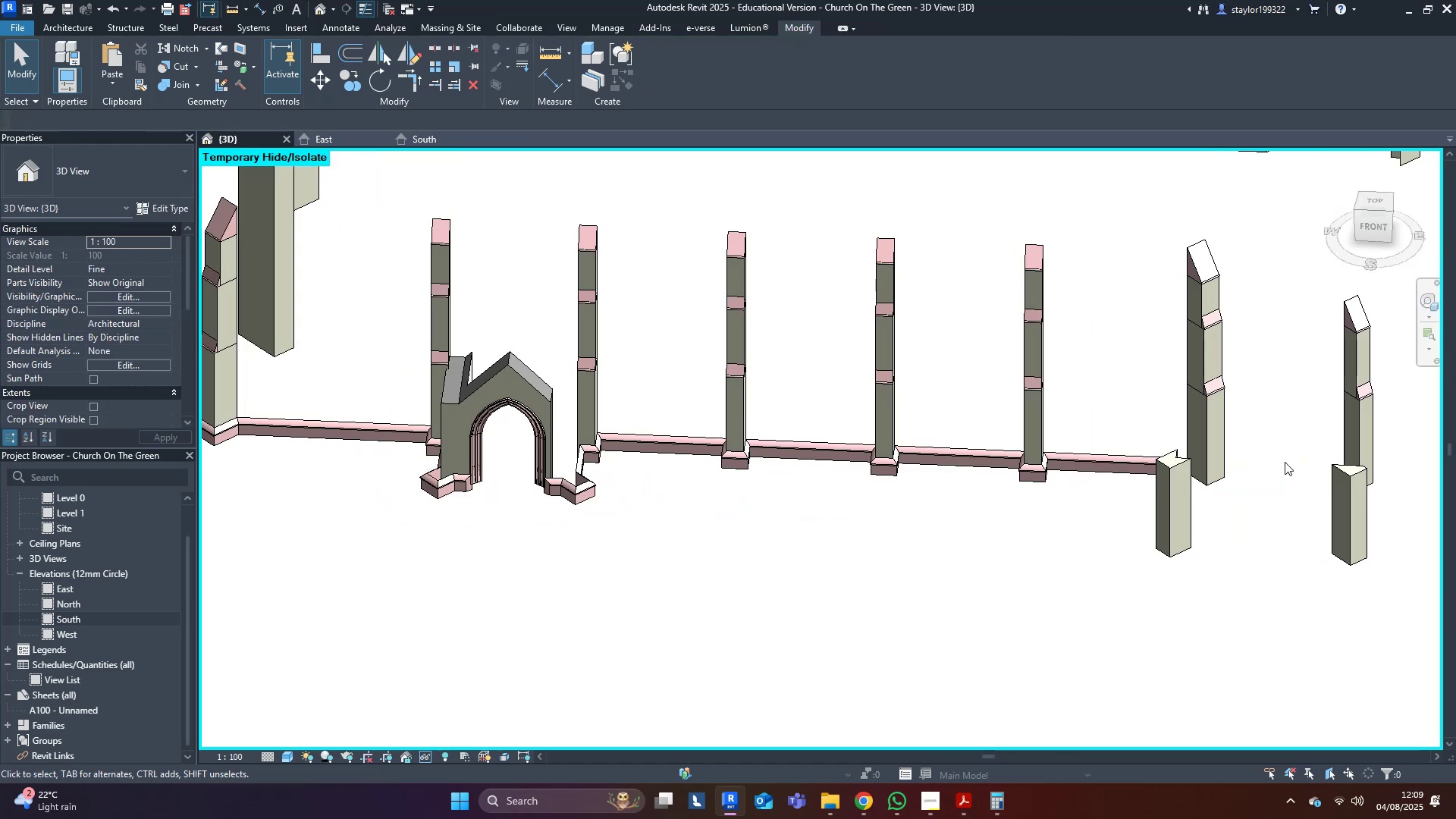 
scroll: coordinate [1302, 588], scroll_direction: down, amount: 4.0
 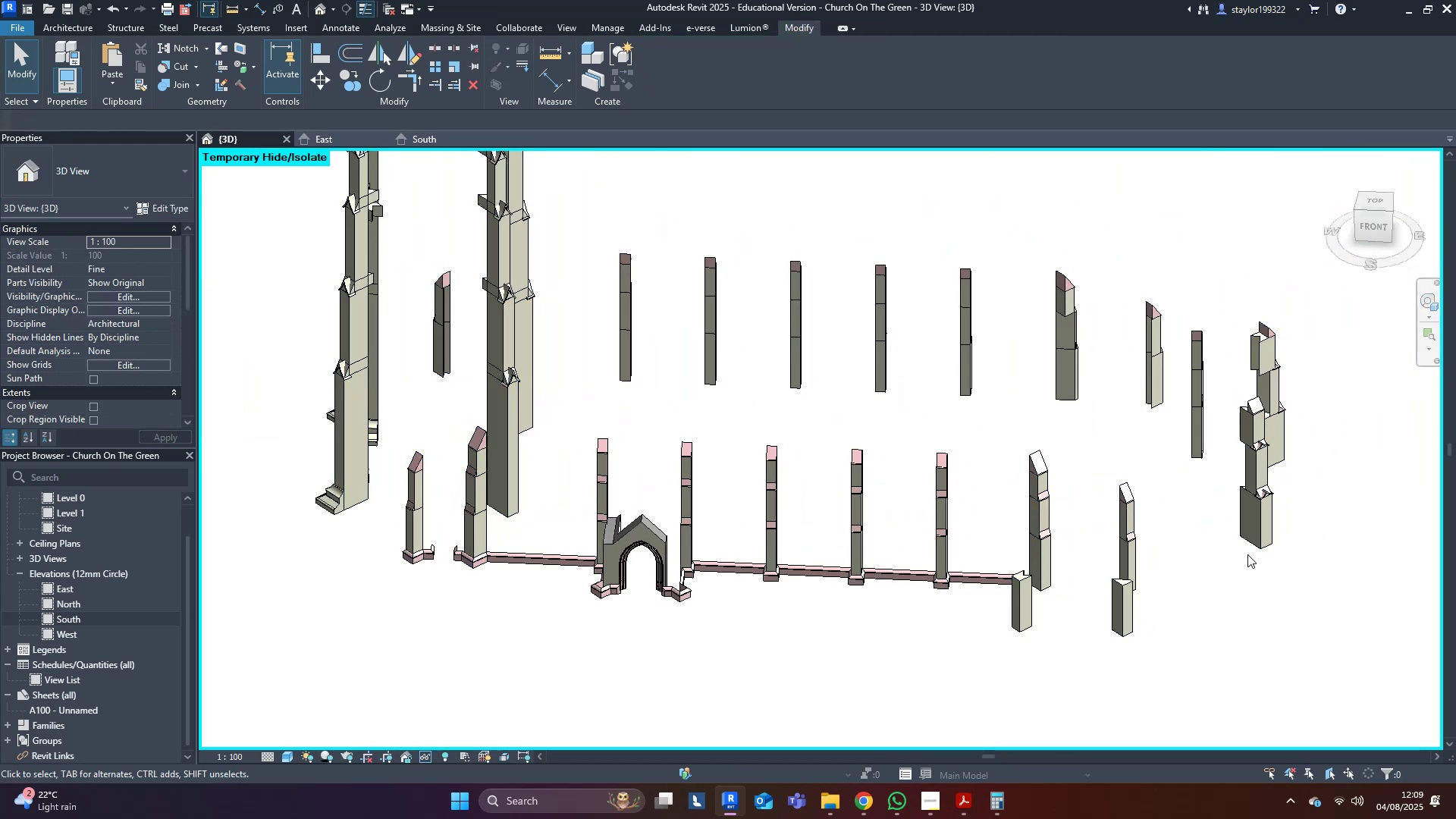 
double_click([1253, 541])
 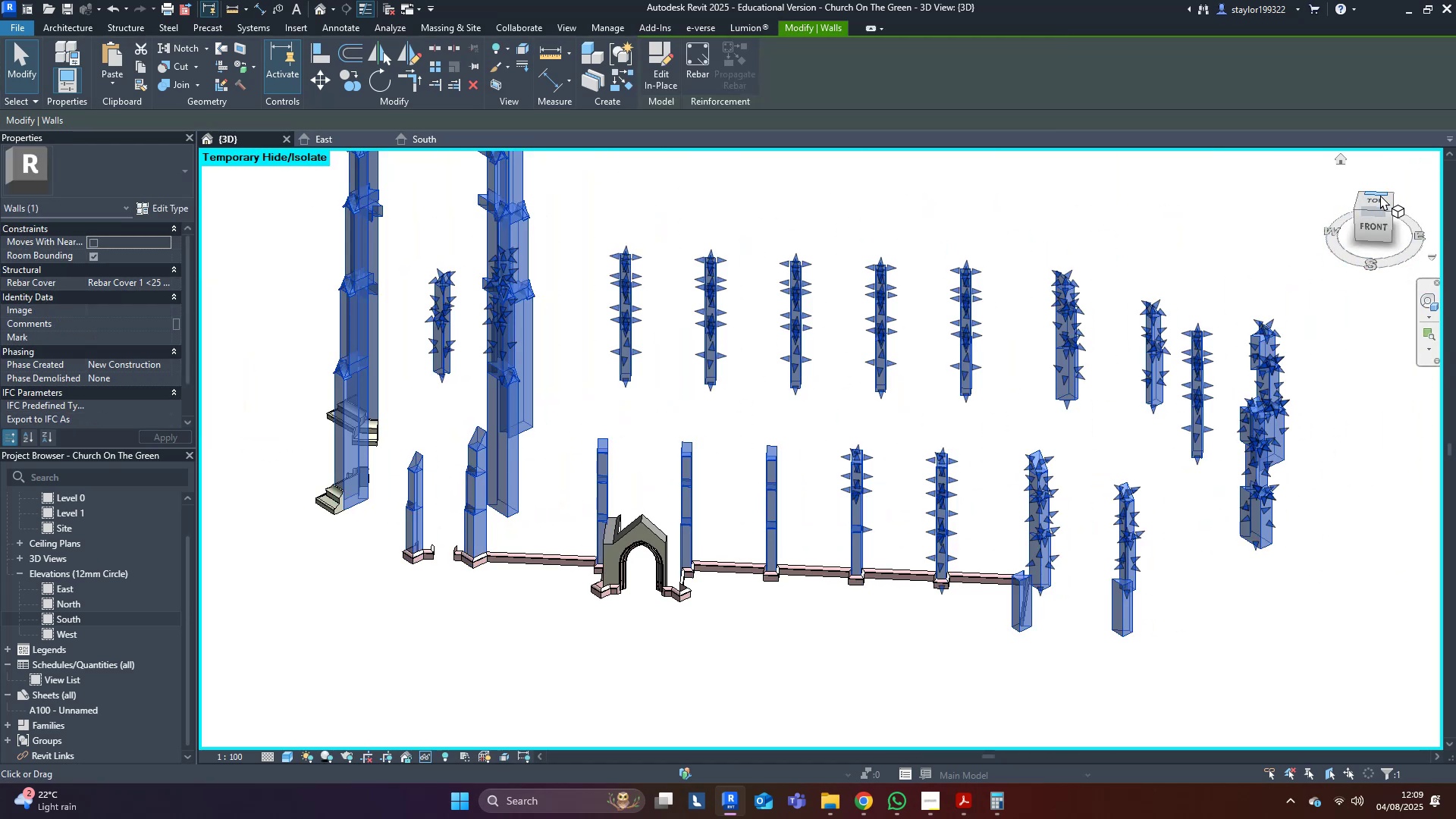 
left_click([1376, 205])
 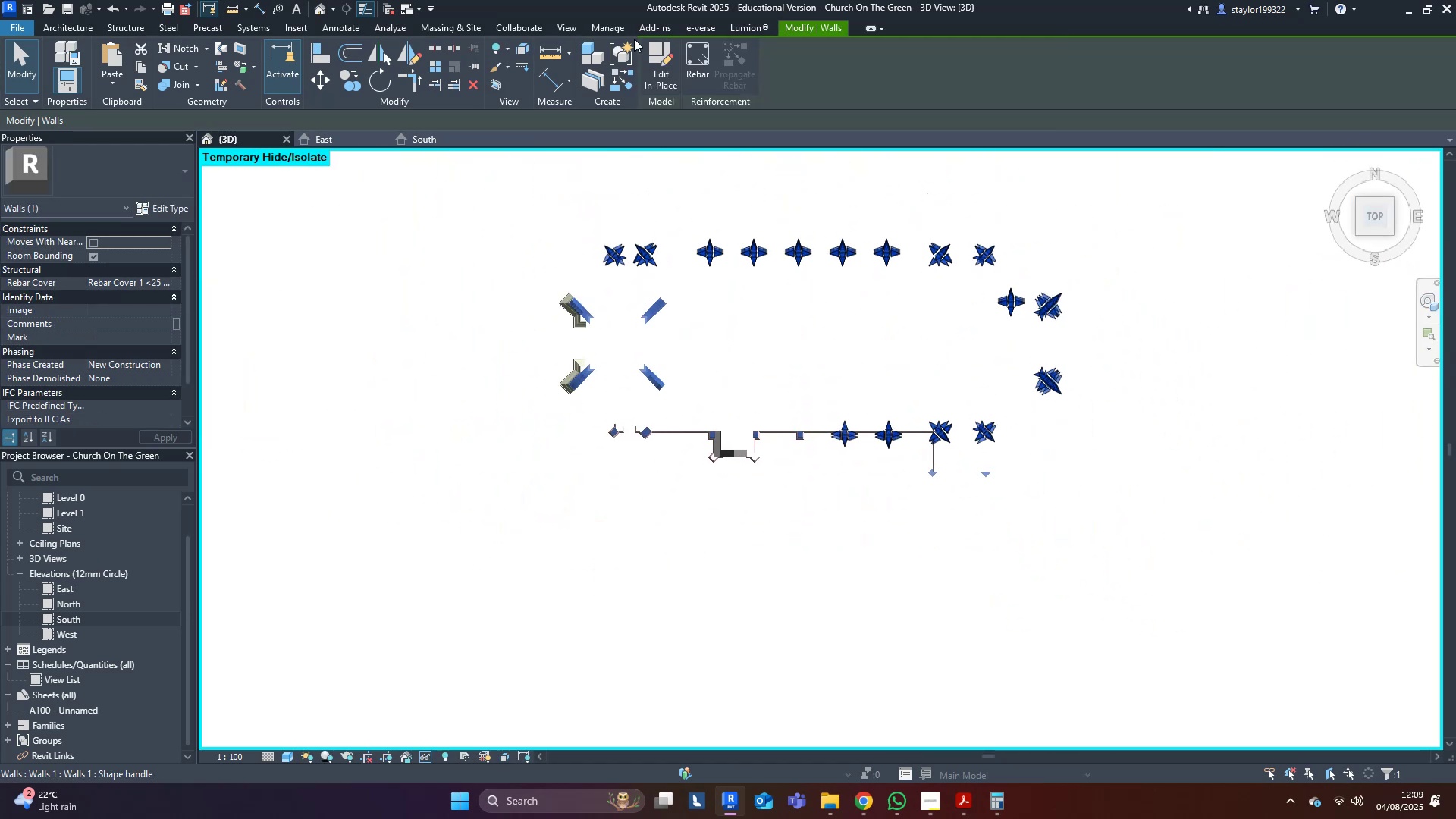 
left_click([660, 59])
 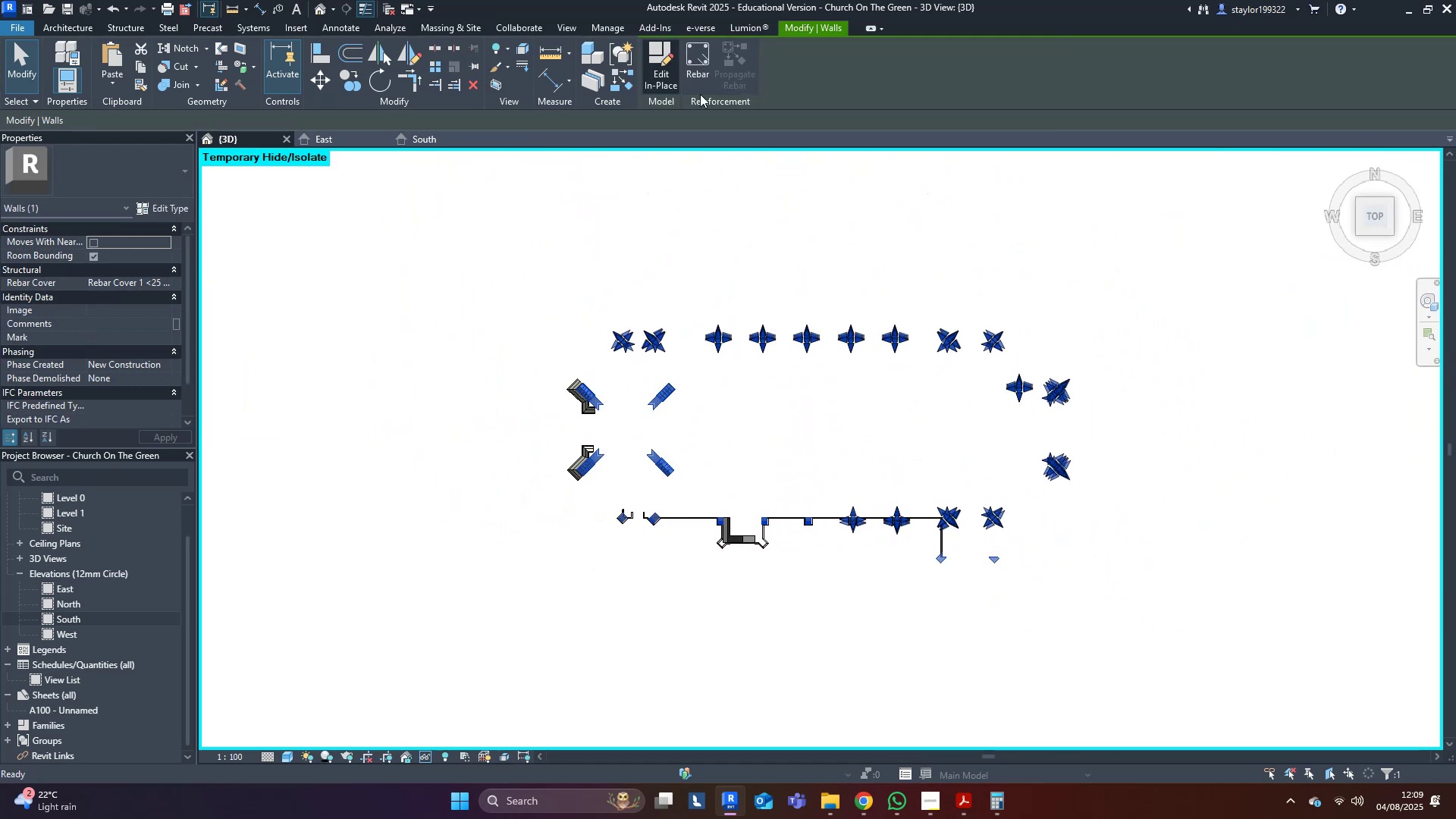 
scroll: coordinate [1076, 474], scroll_direction: up, amount: 4.0
 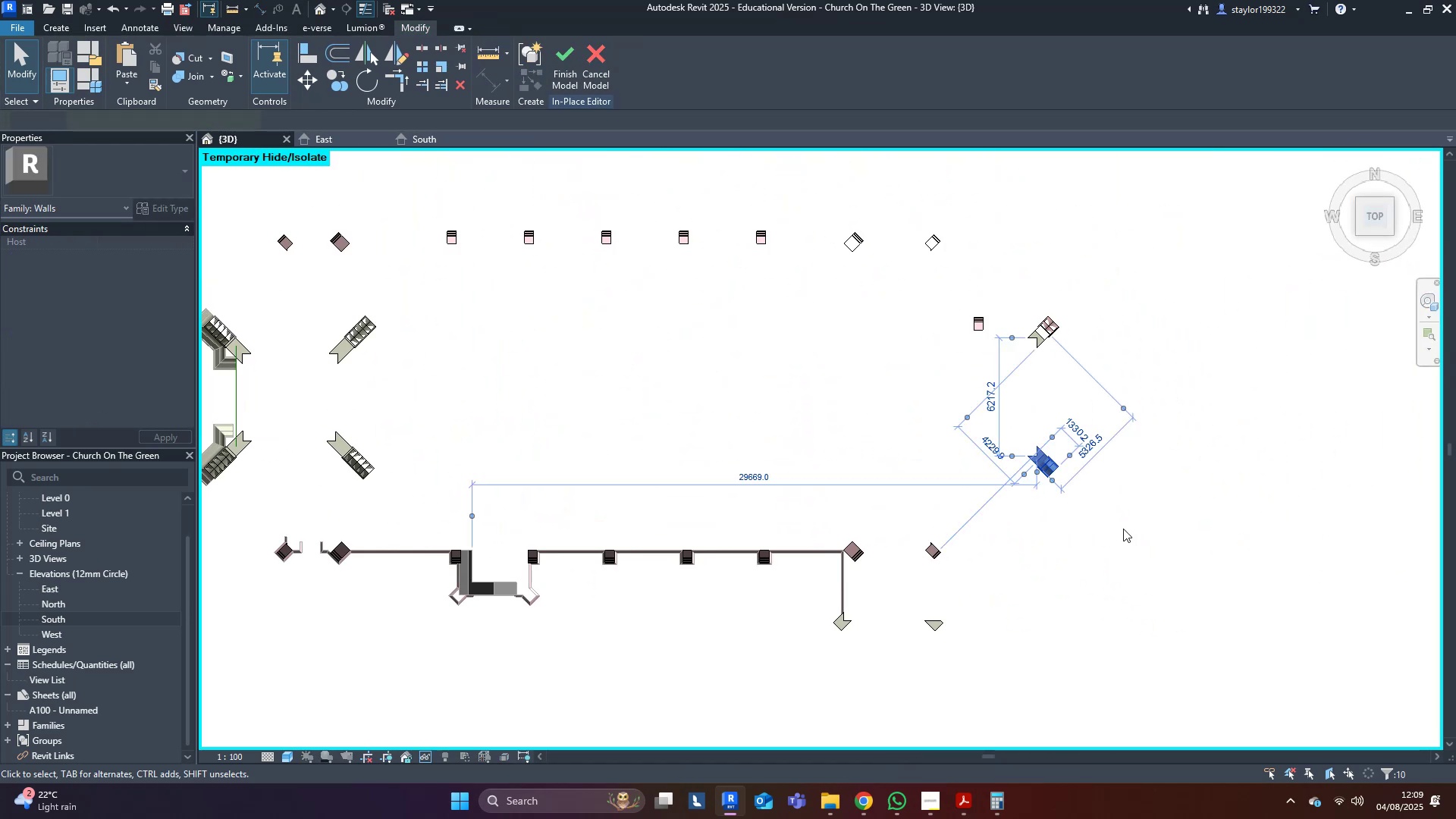 
hold_key(key=M, duration=17.18)
 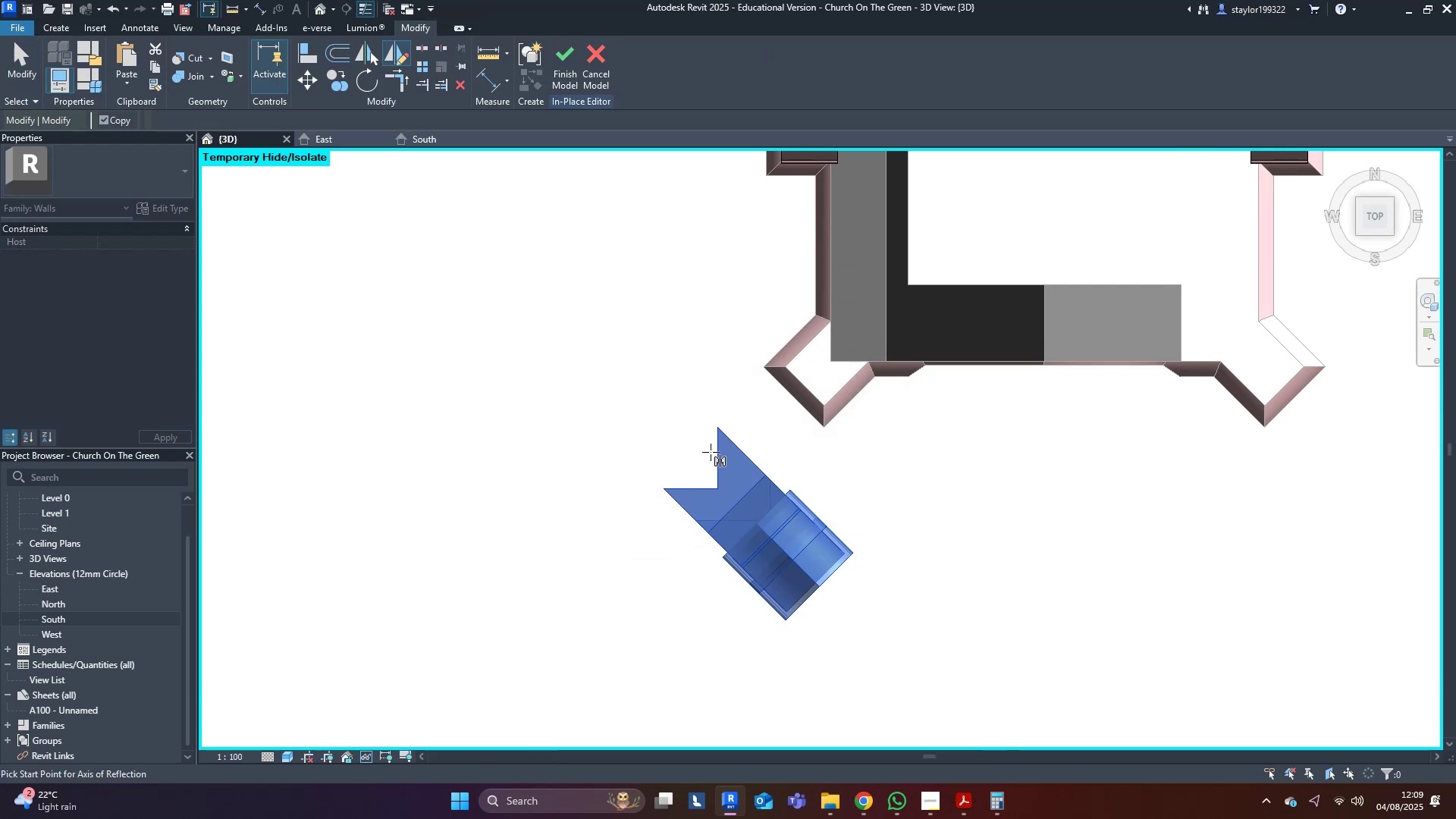 
key(V)
 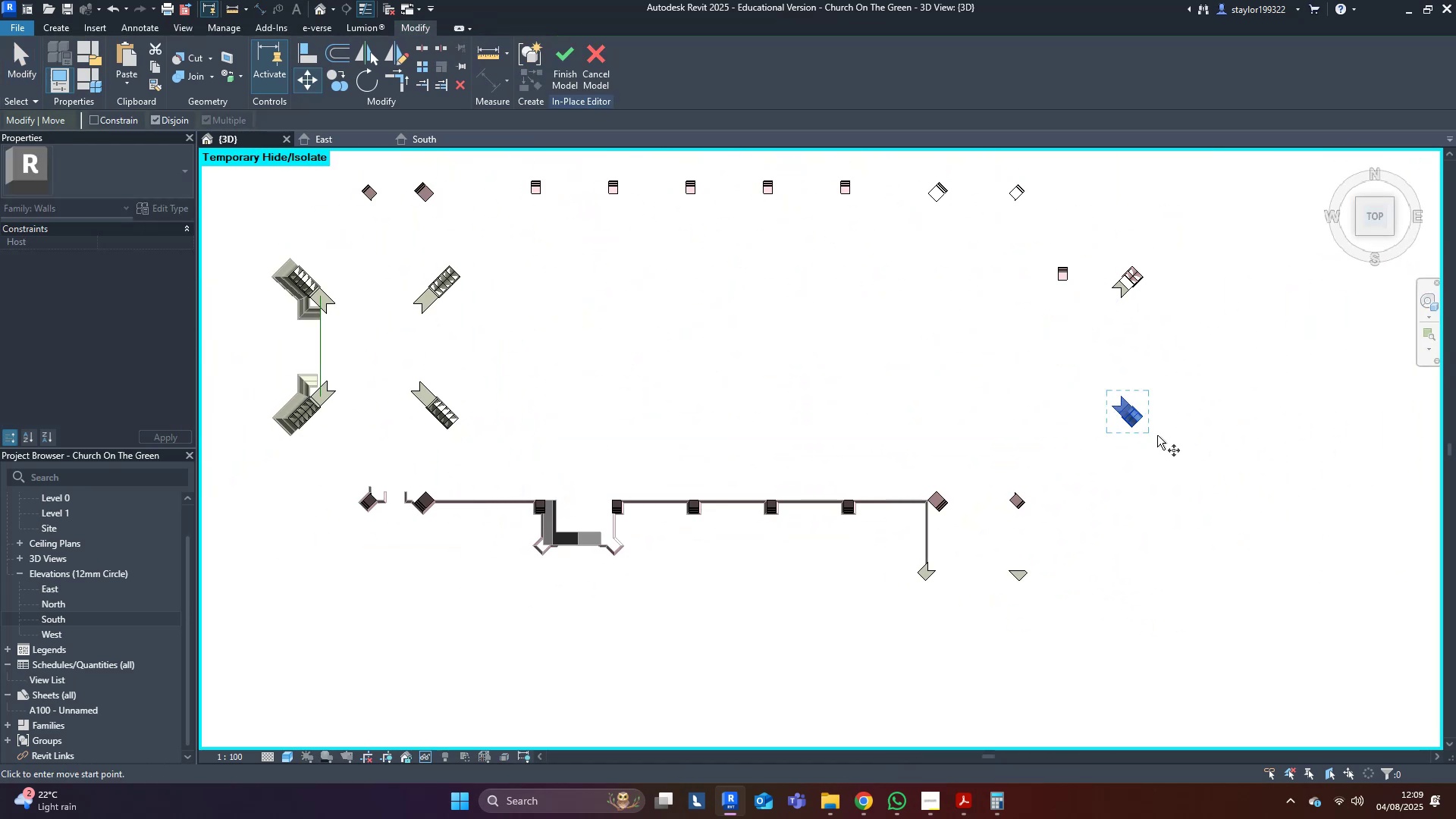 
scroll: coordinate [1148, 436], scroll_direction: up, amount: 3.0
 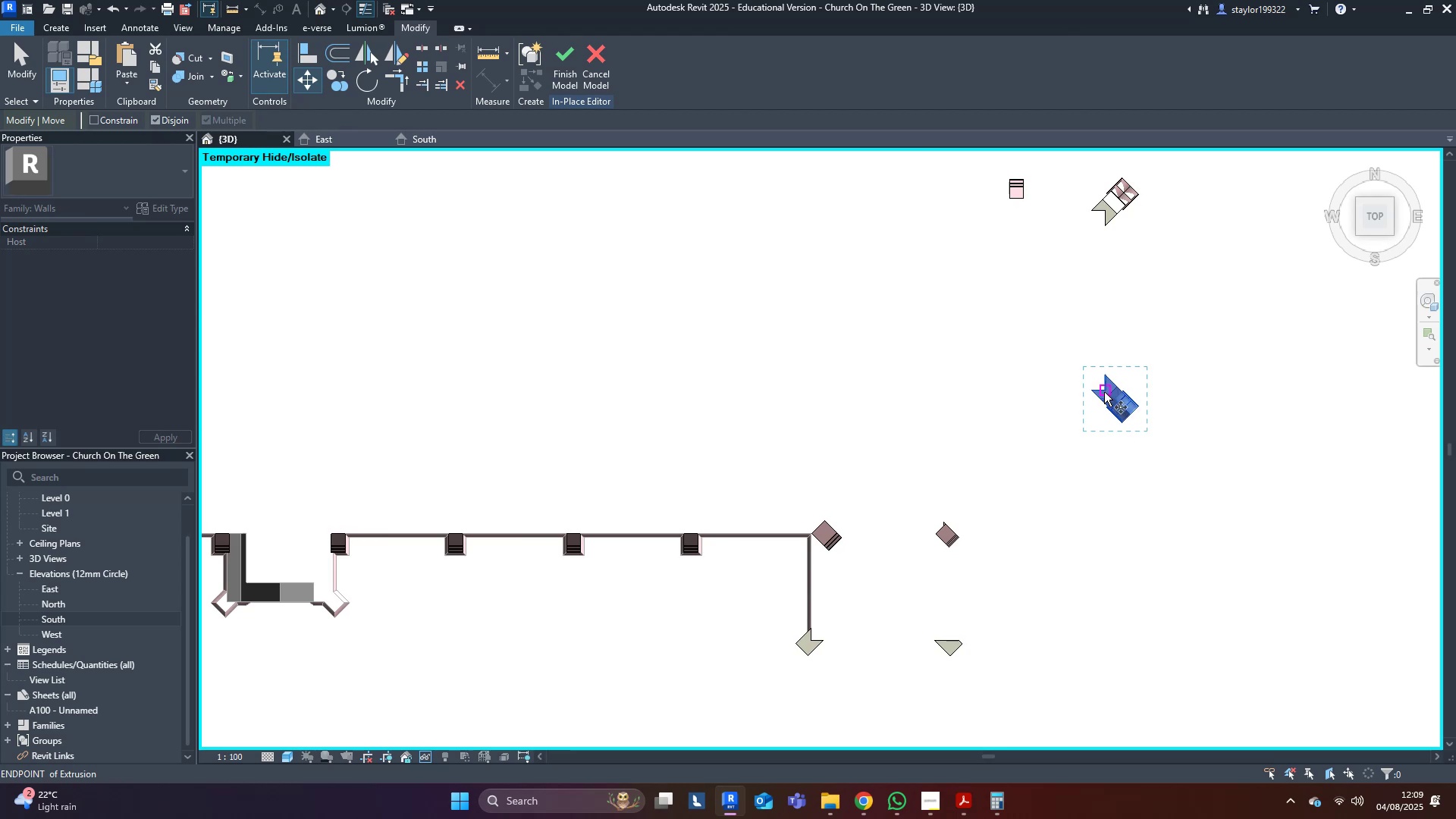 
left_click([1104, 392])
 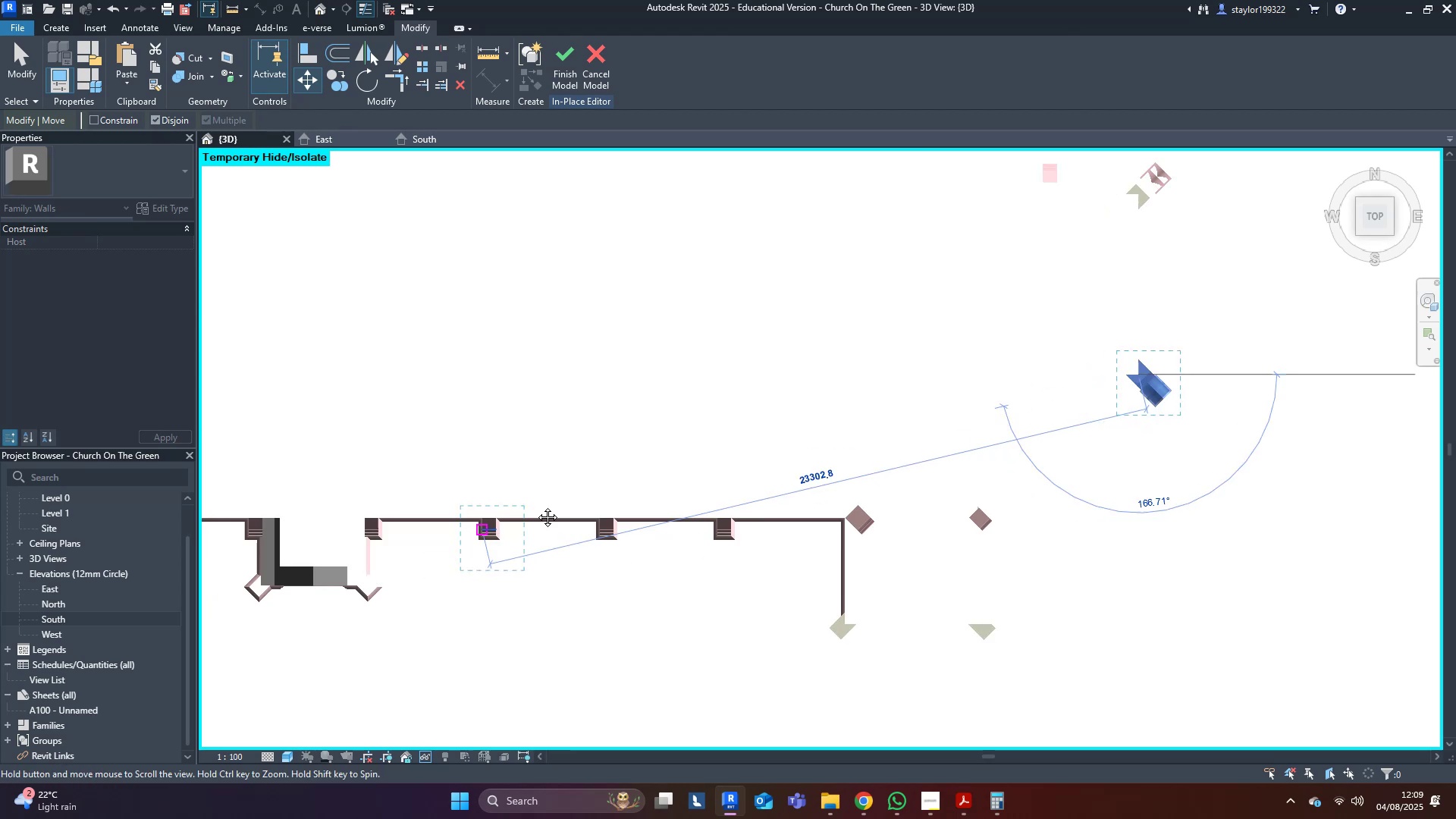 
scroll: coordinate [789, 402], scroll_direction: up, amount: 8.0
 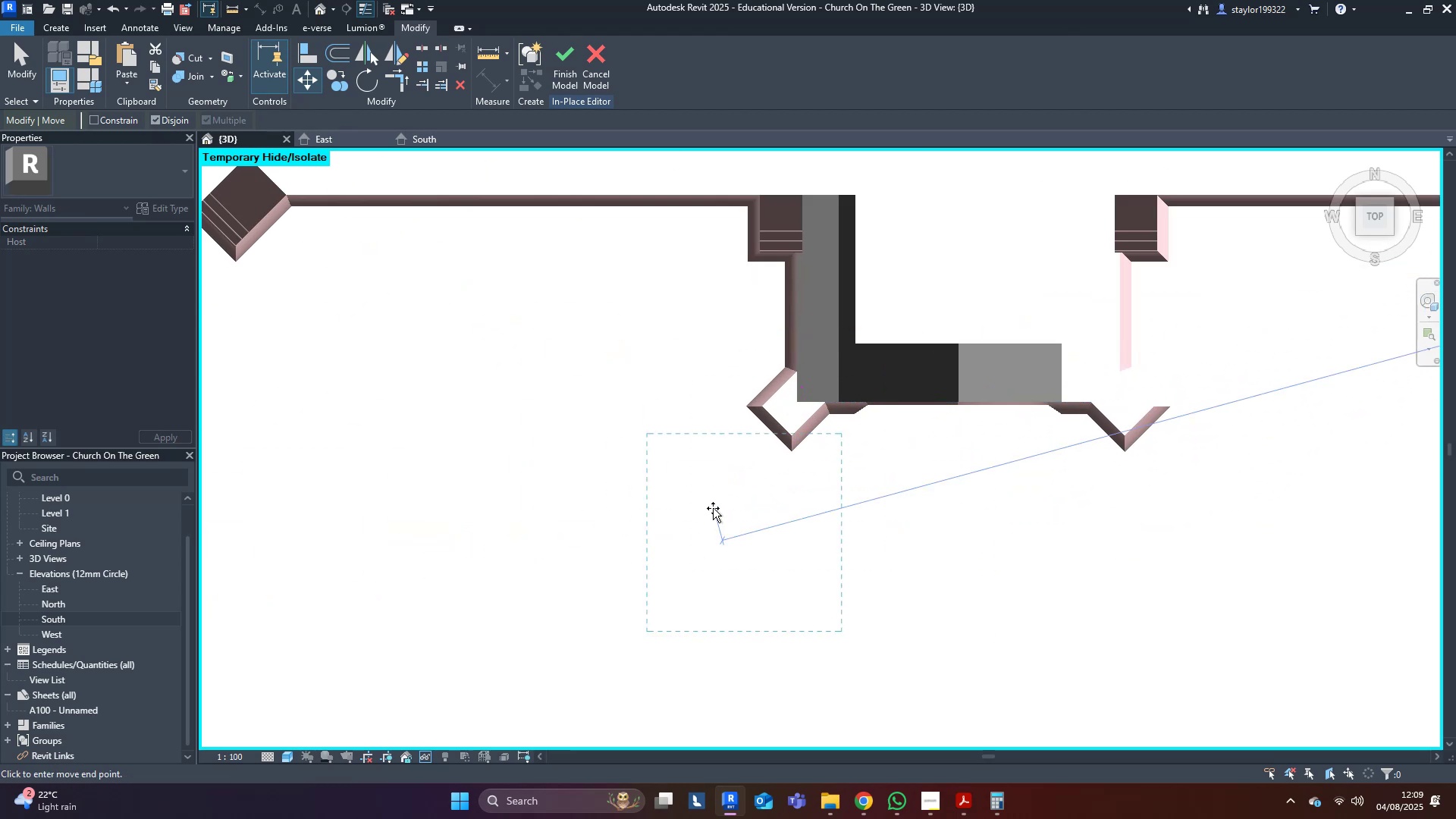 
hold_key(key=ControlLeft, duration=0.66)
 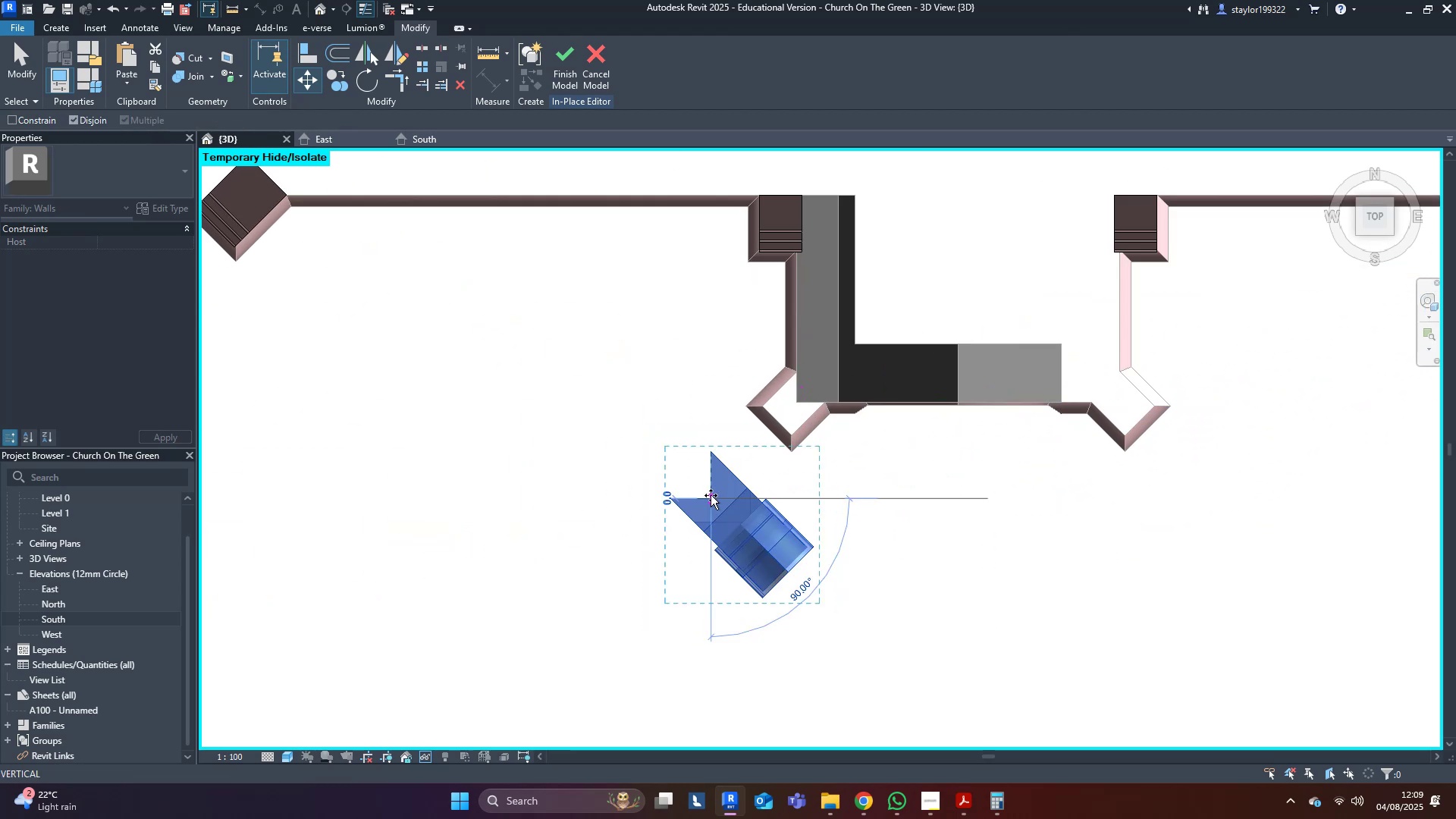 
key(Escape)
type(ri)
 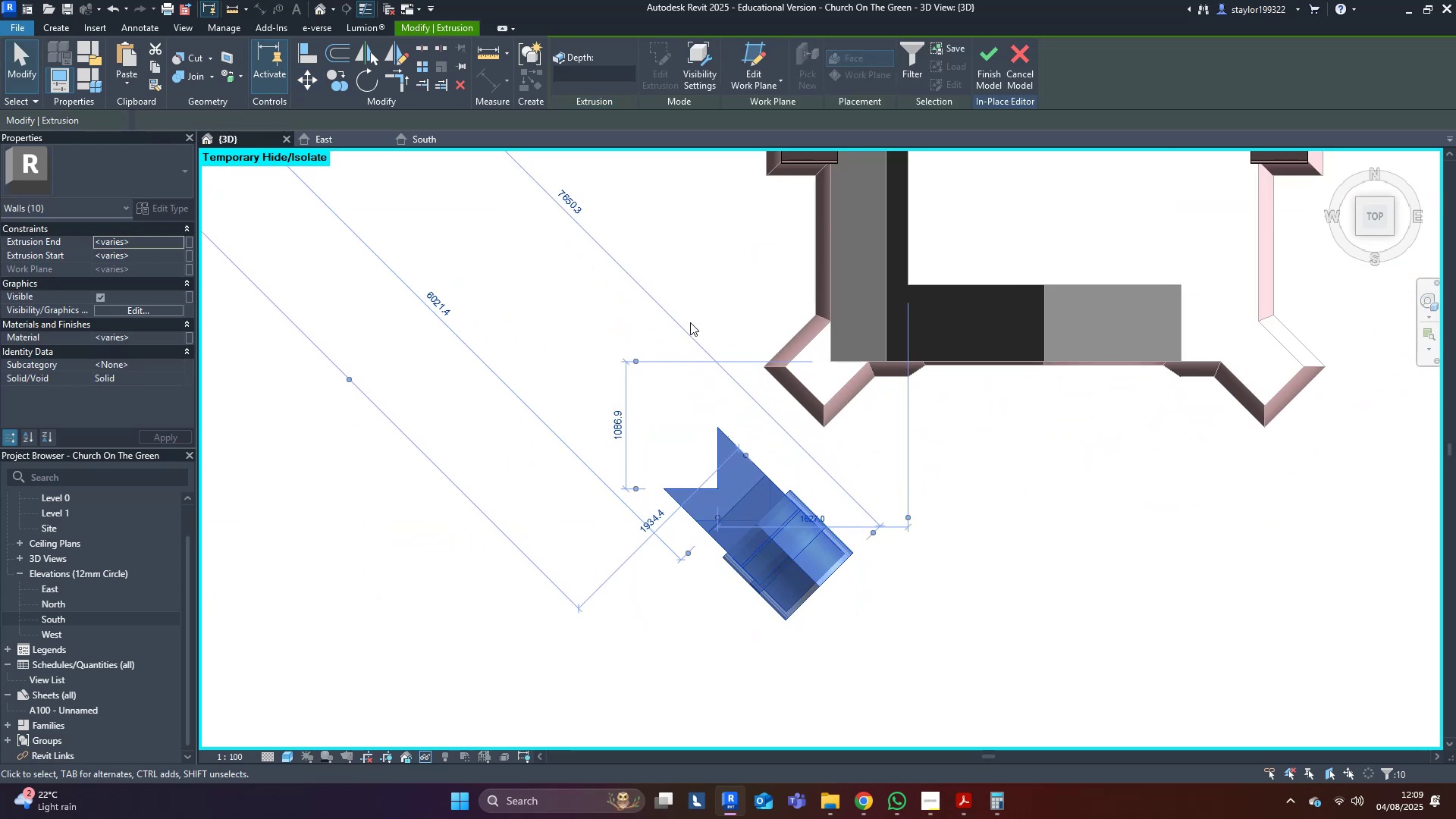 
scroll: coordinate [691, 528], scroll_direction: up, amount: 2.0
 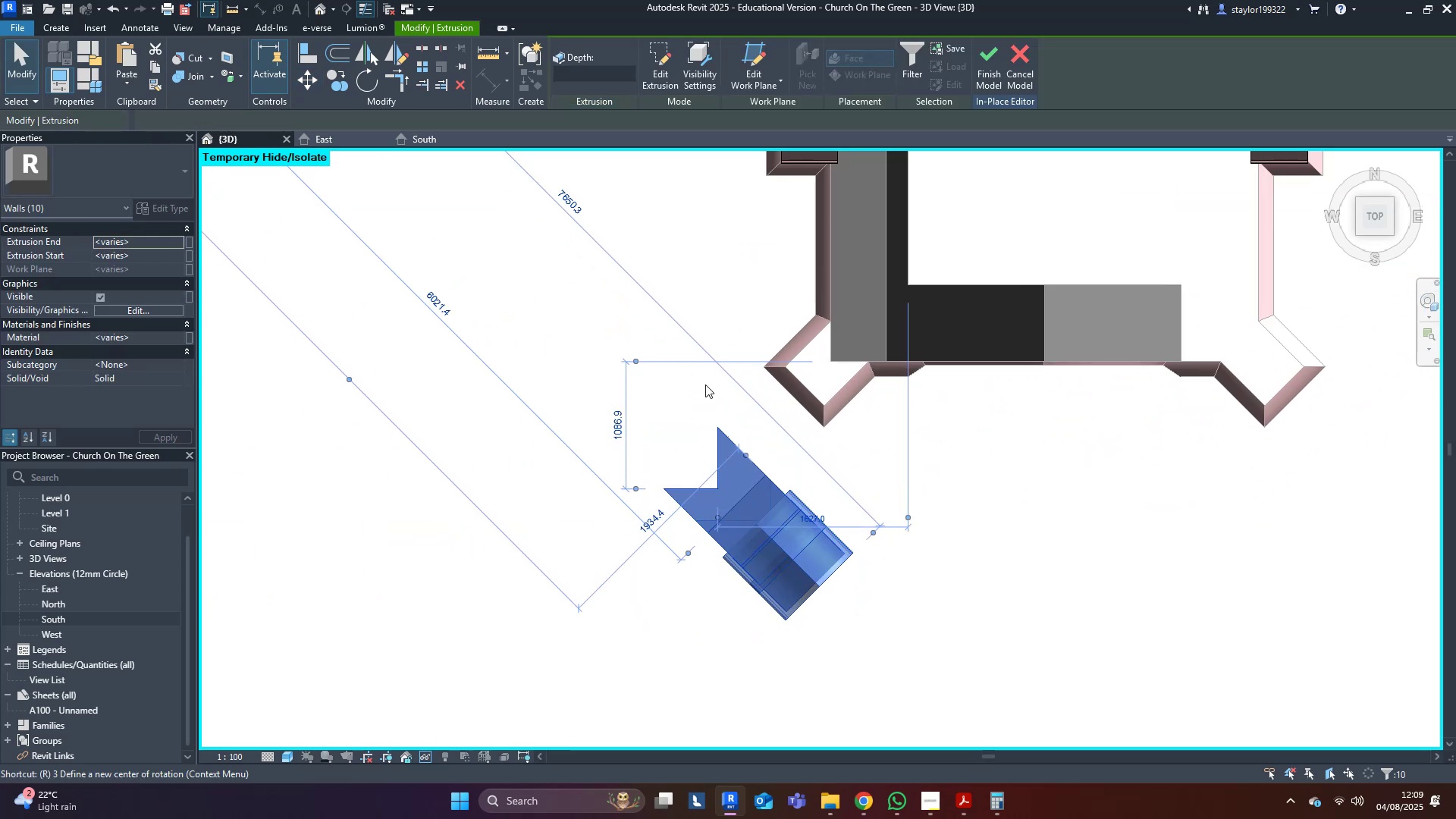 
middle_click([690, 322])
 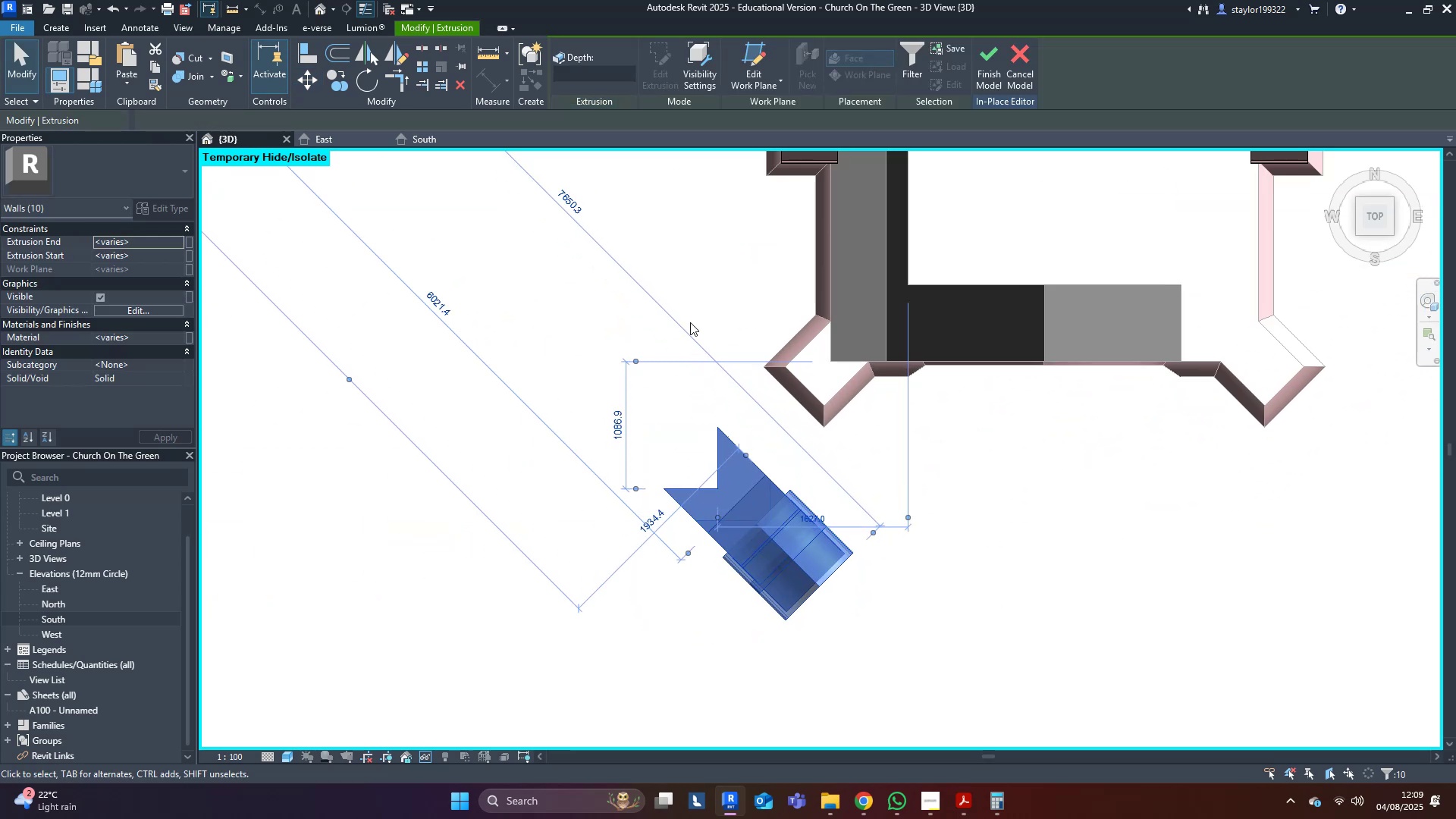 
type(ro)
key(Escape)
key(Escape)
key(Escape)
 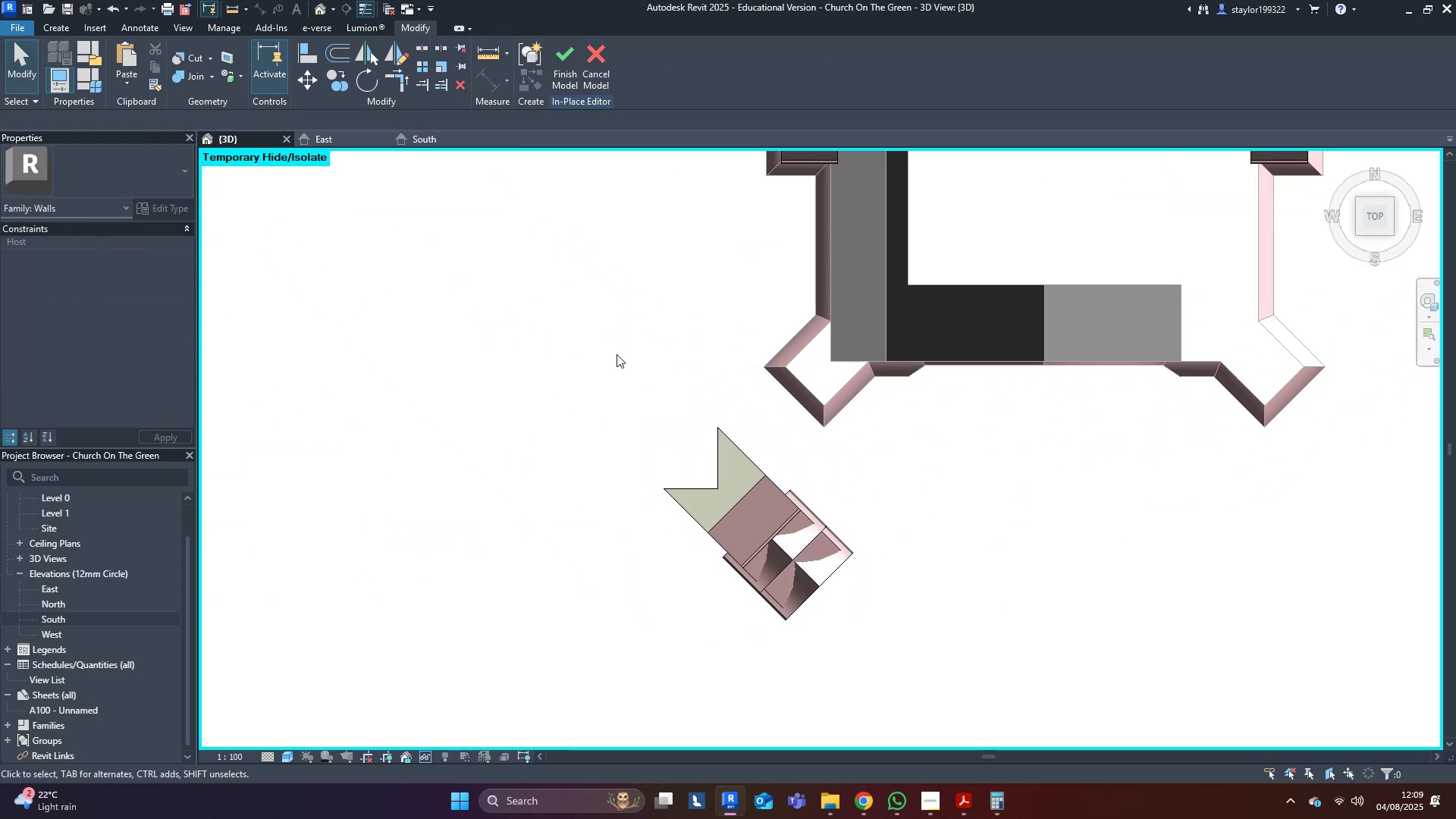 
left_click([631, 350])
 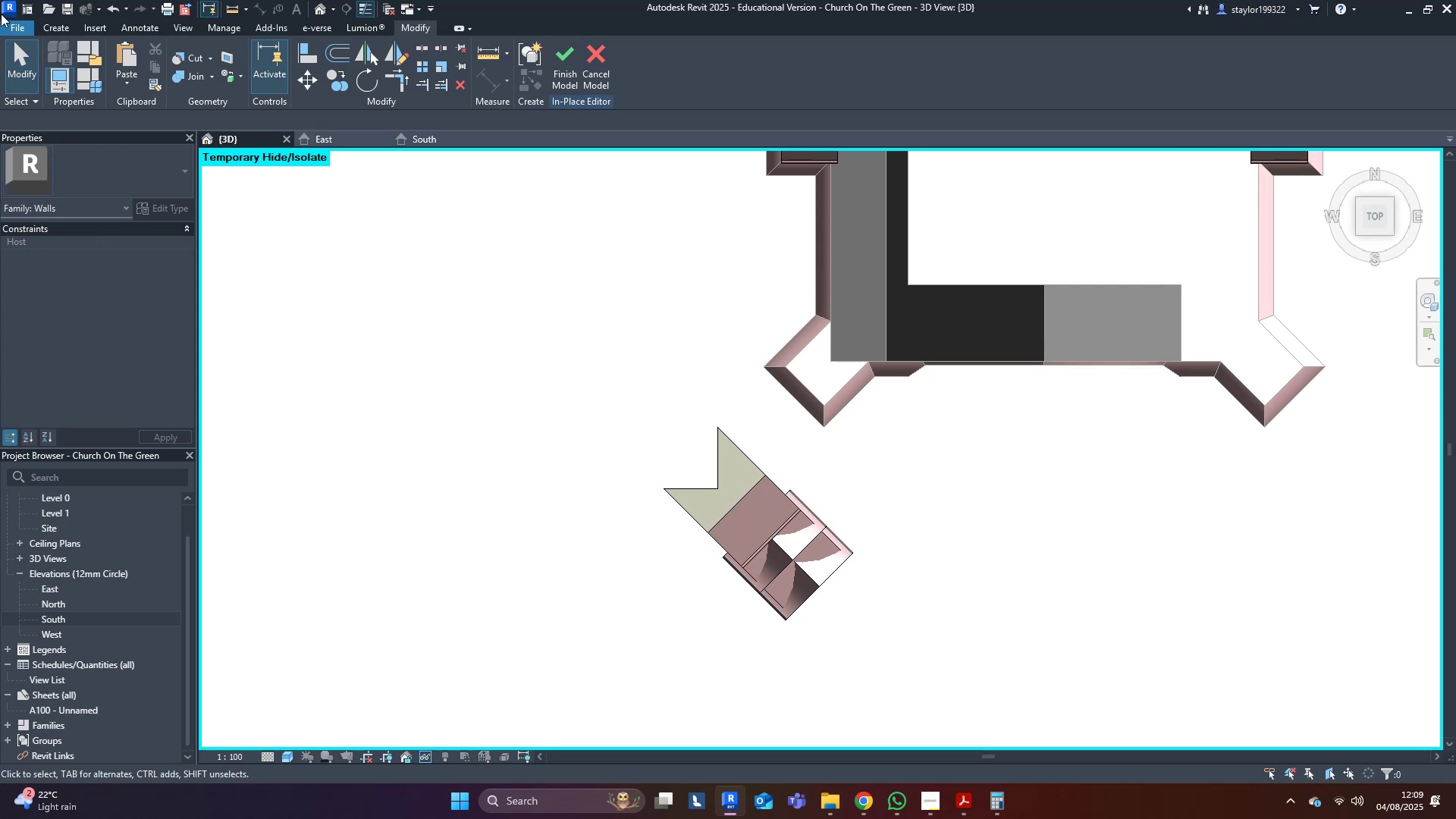 
left_click([54, 34])
 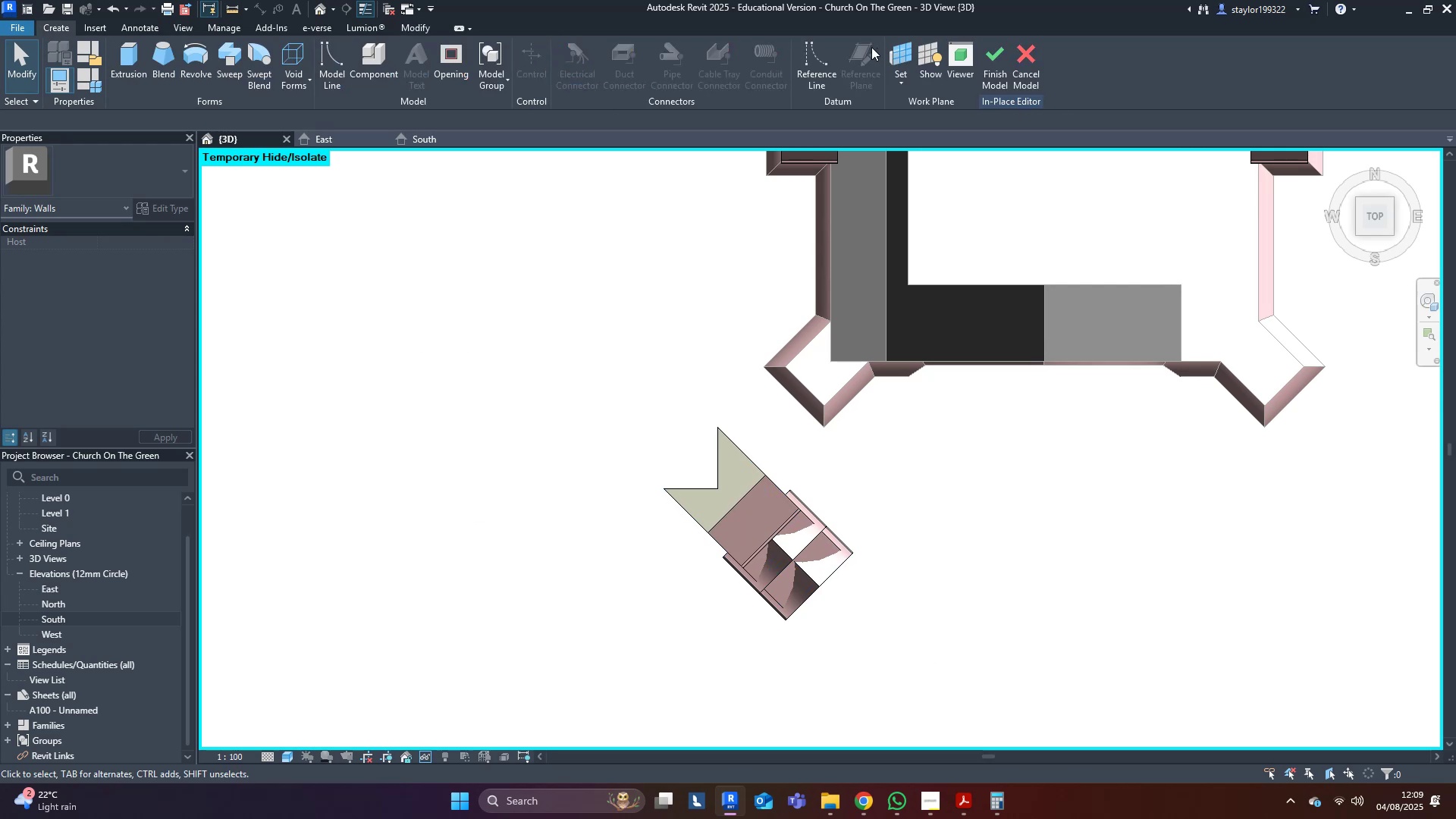 
double_click([888, 50])
 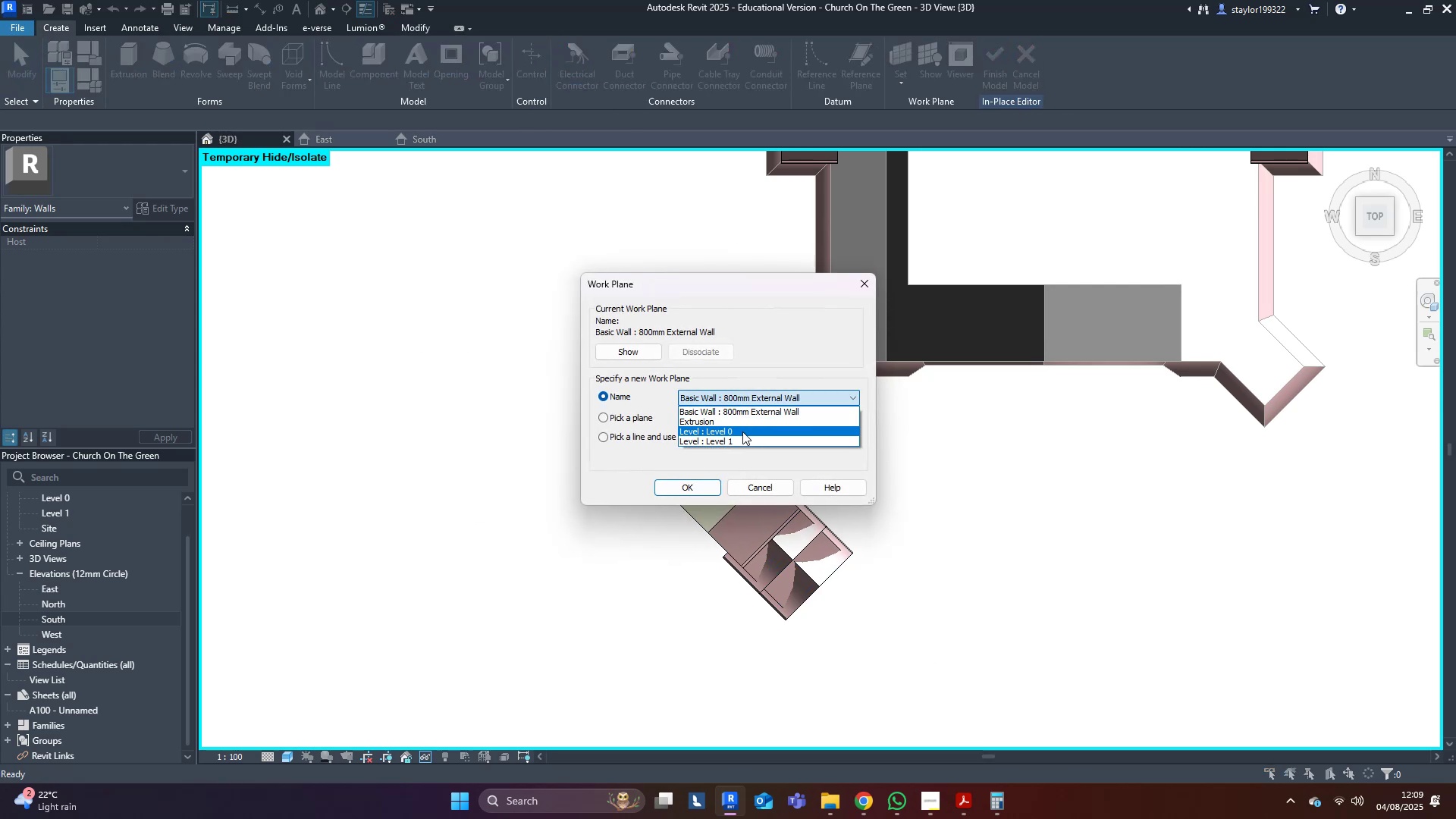 
double_click([698, 492])
 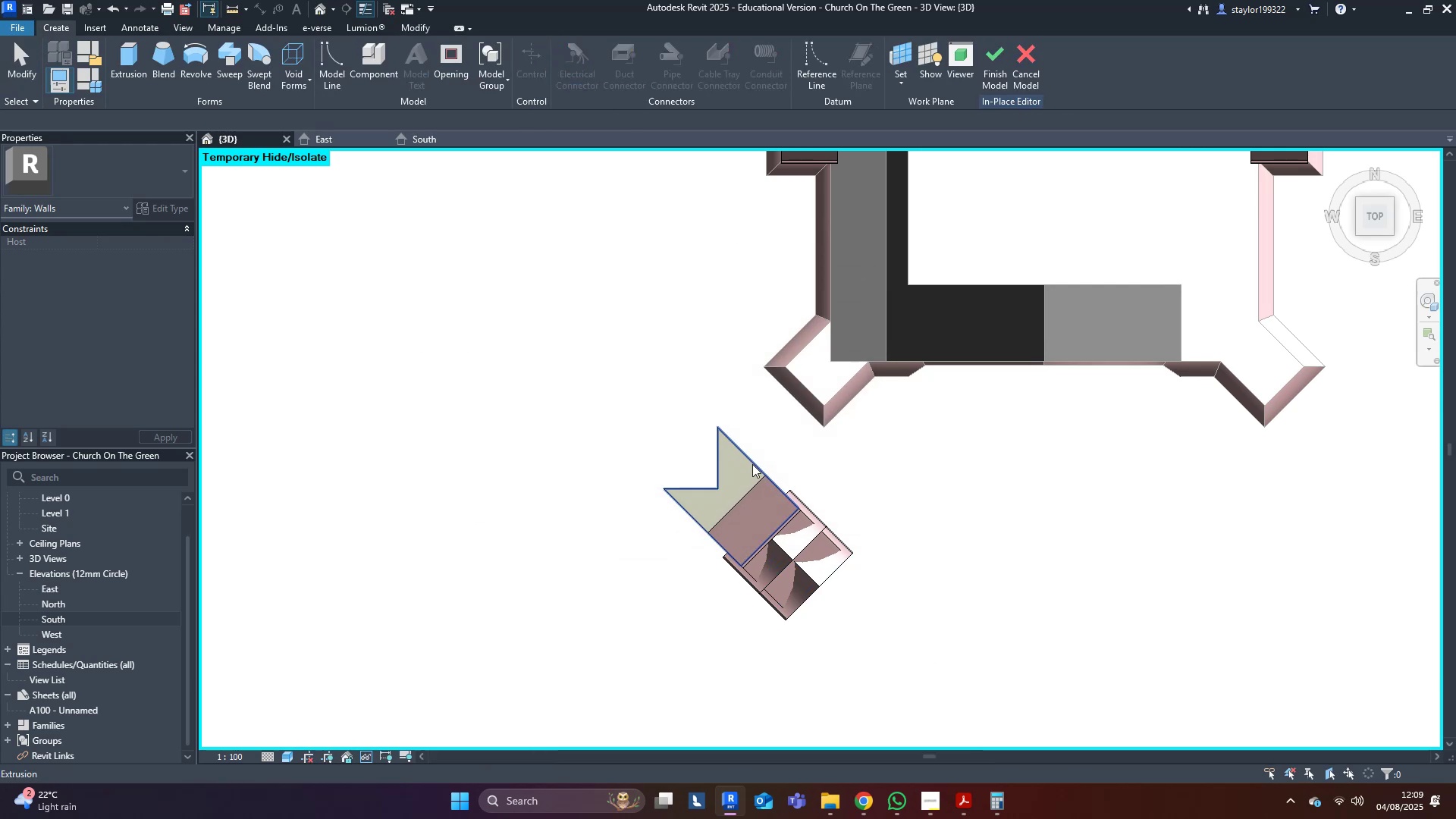 
triple_click([971, 470])
 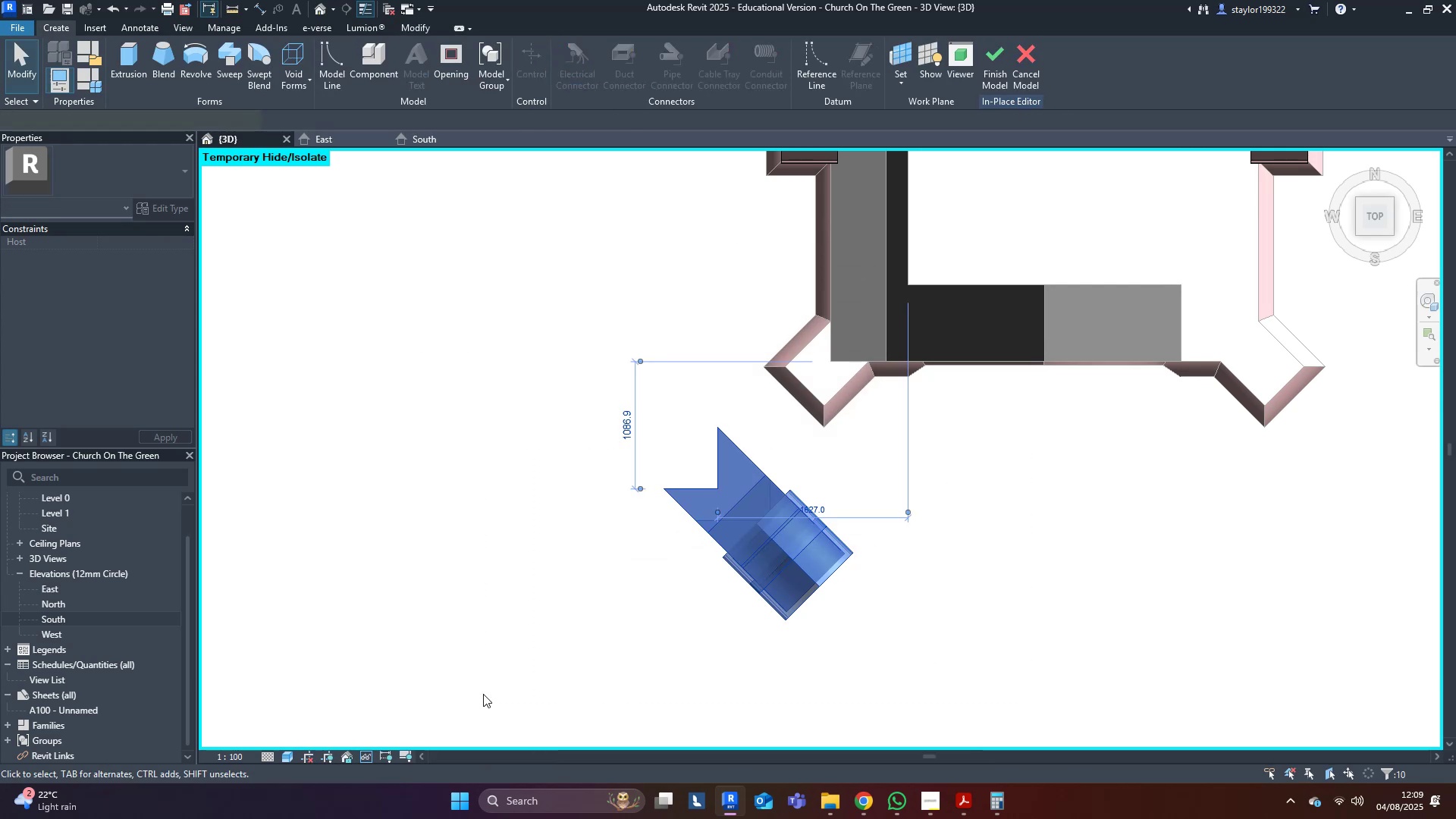 
middle_click([714, 475])
 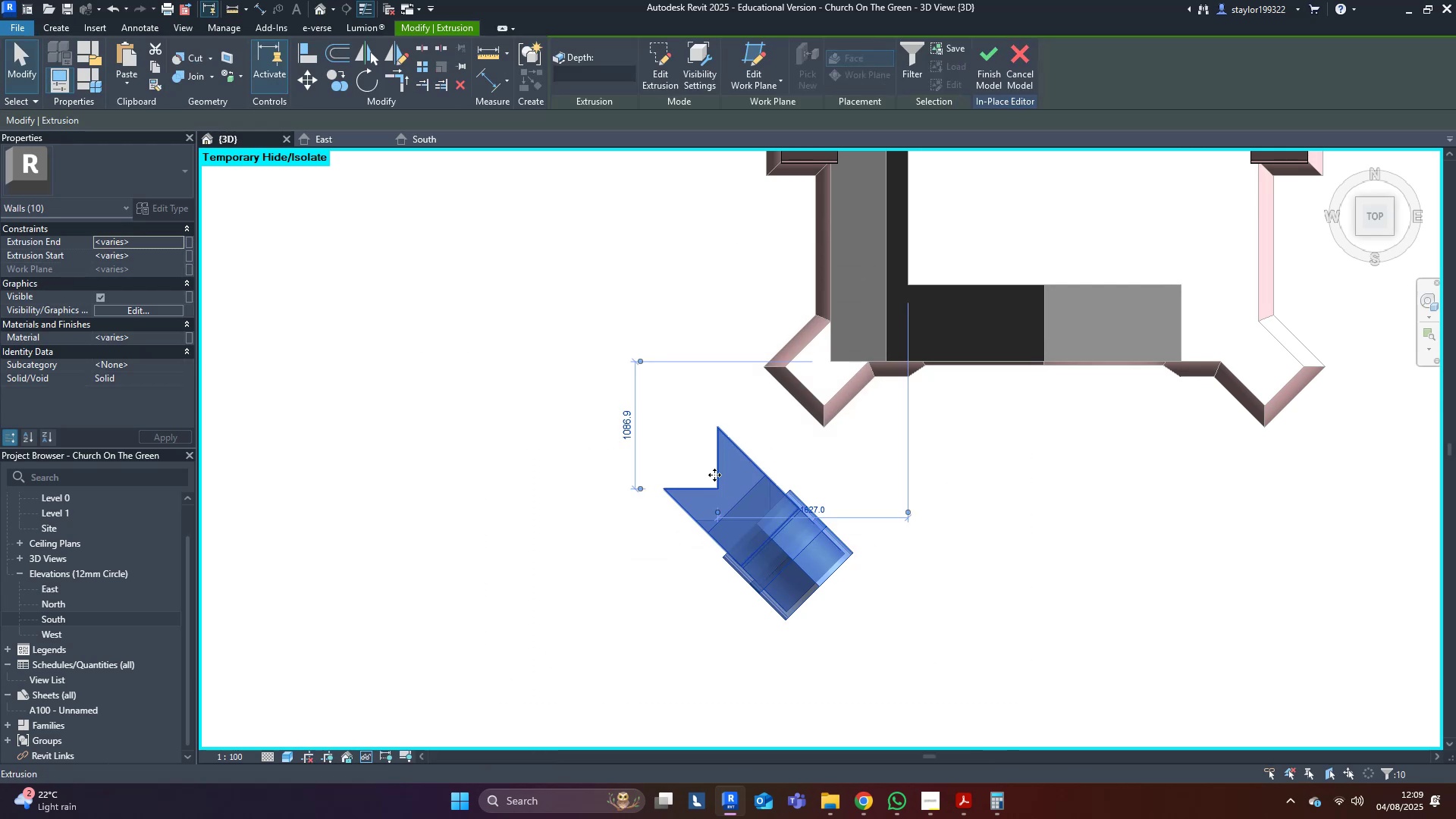 
key(D)
 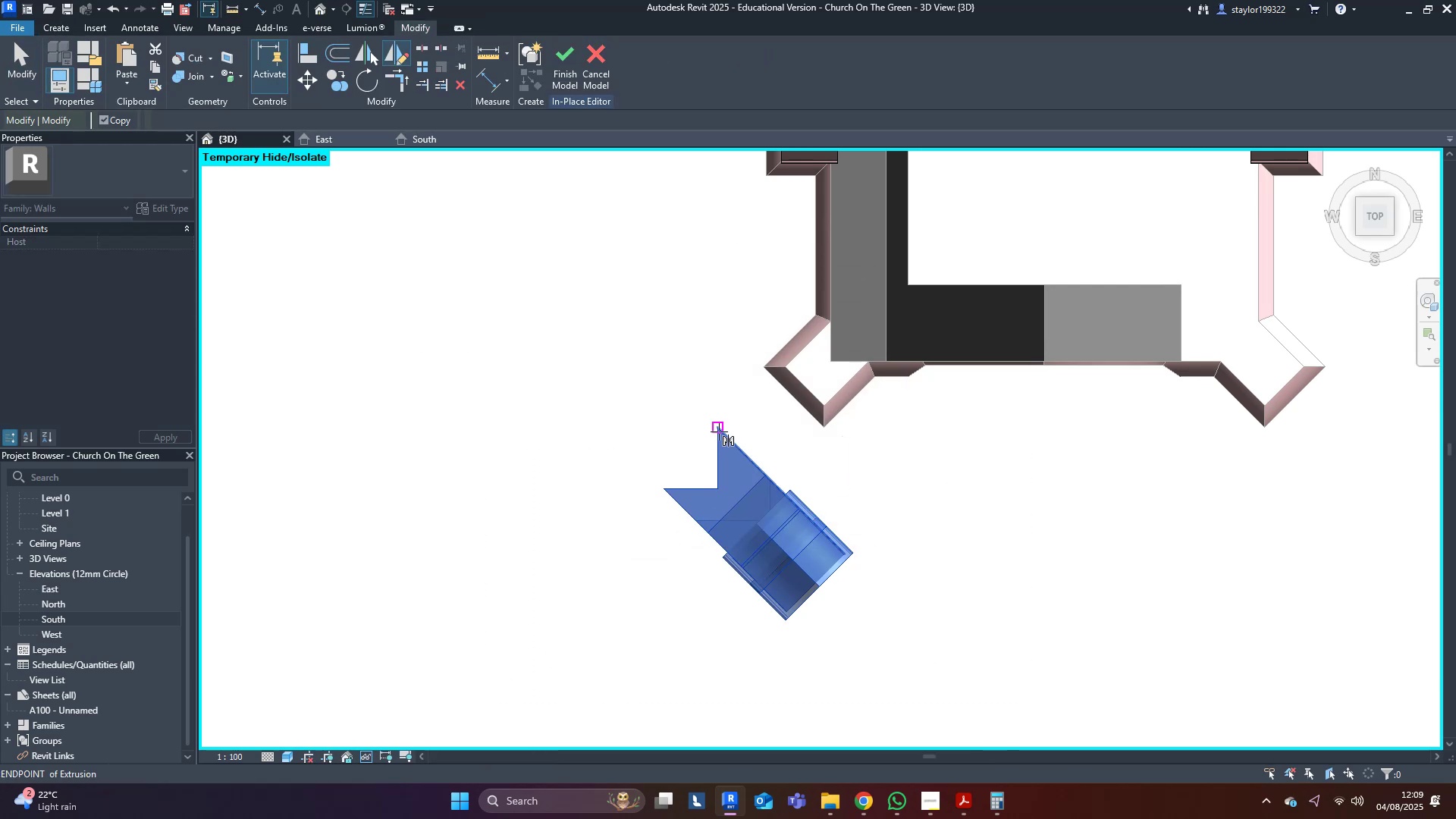 
left_click([720, 431])
 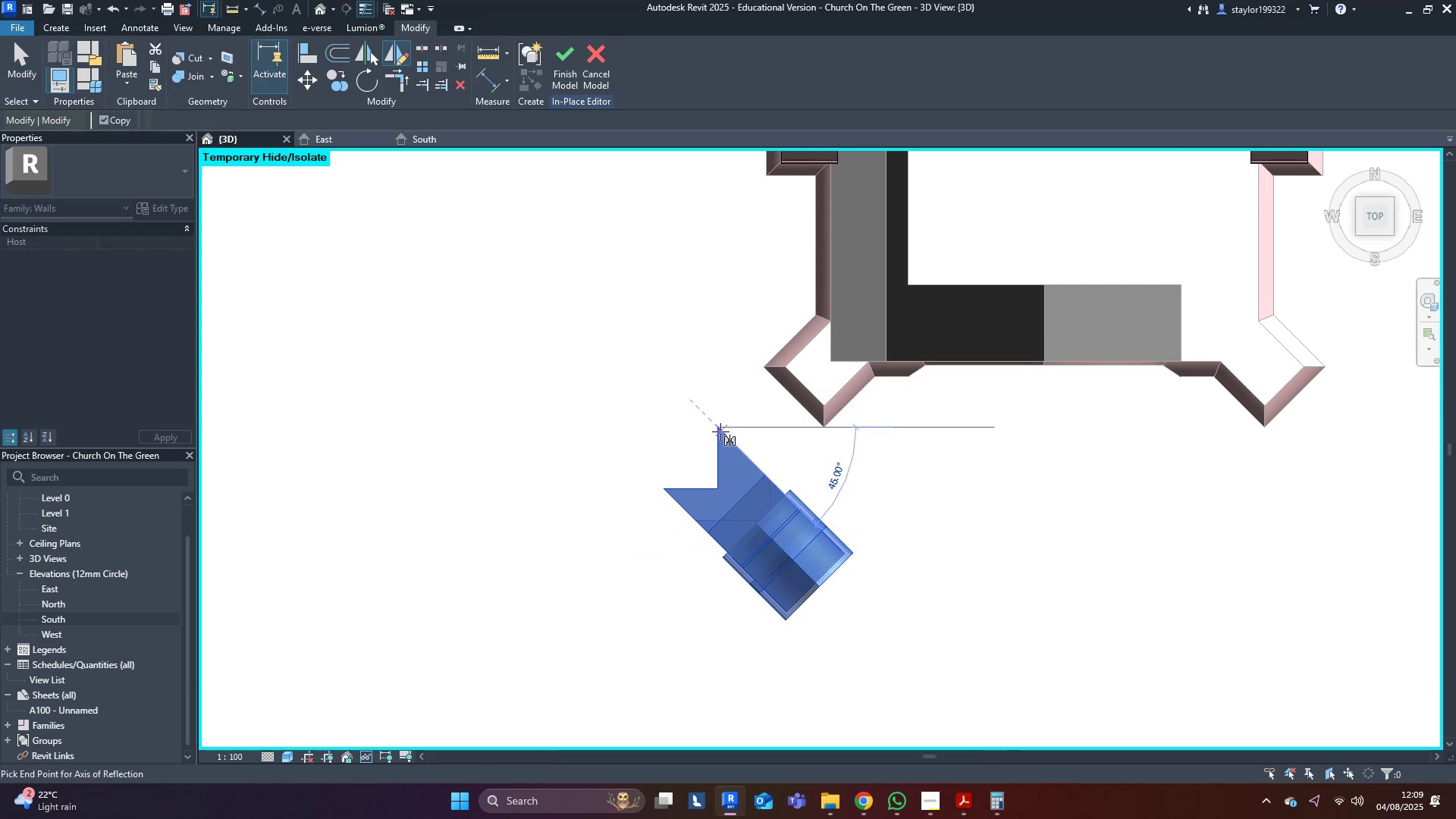 
hold_key(key=ControlLeft, duration=1.5)
left_click([711, 601])
 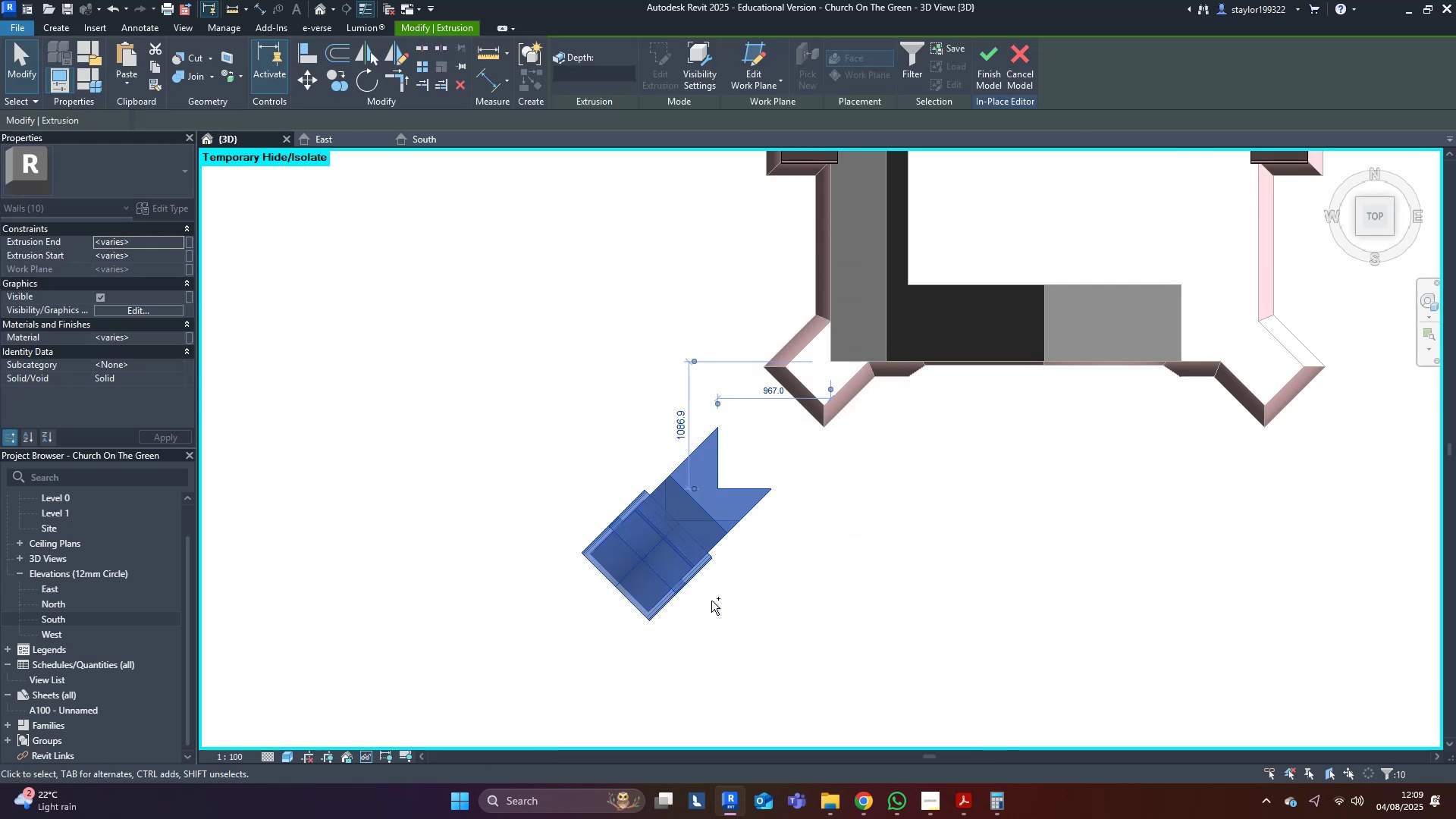 
key(Control+ControlLeft)
 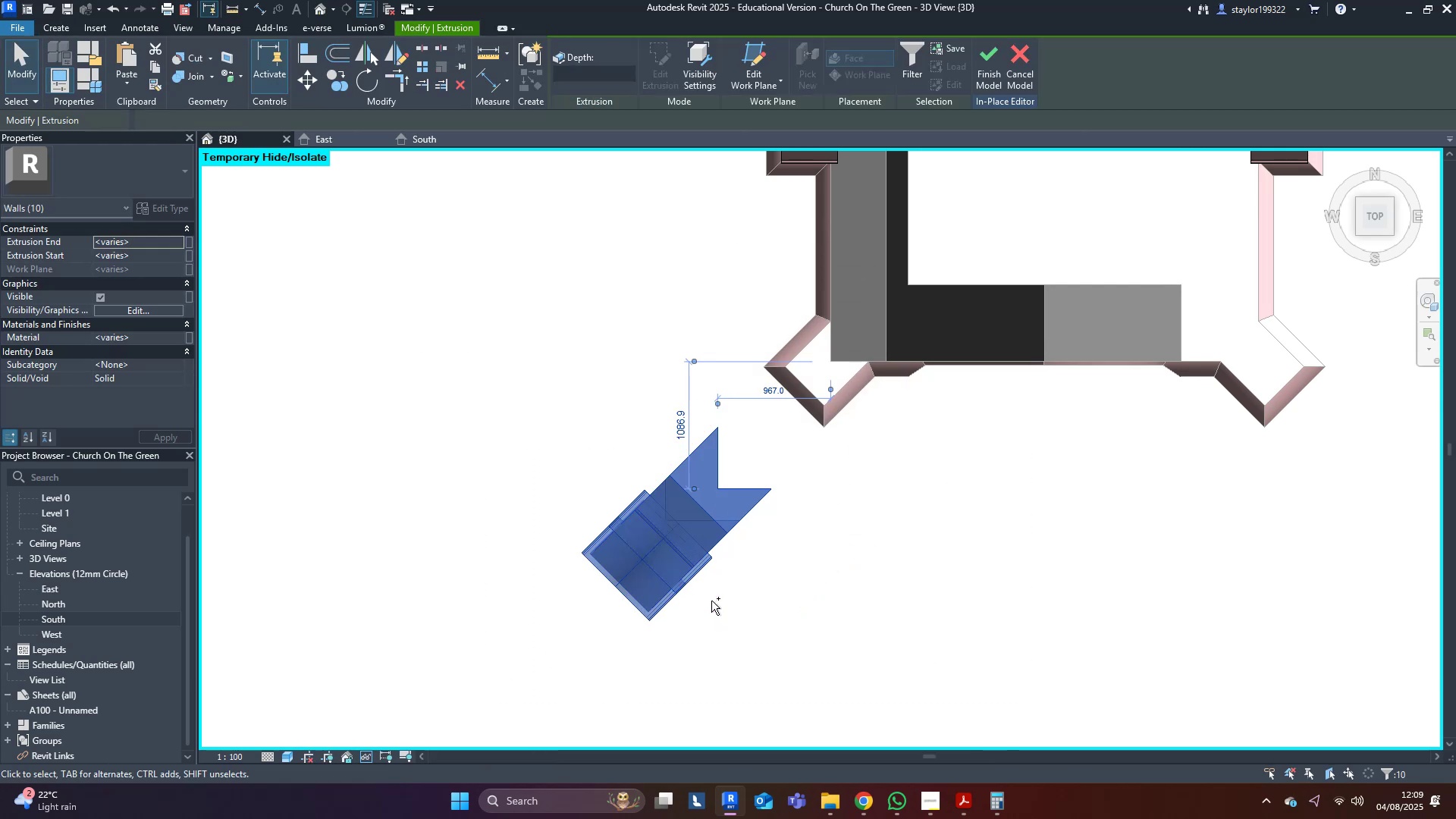 
key(Control+ControlLeft)
 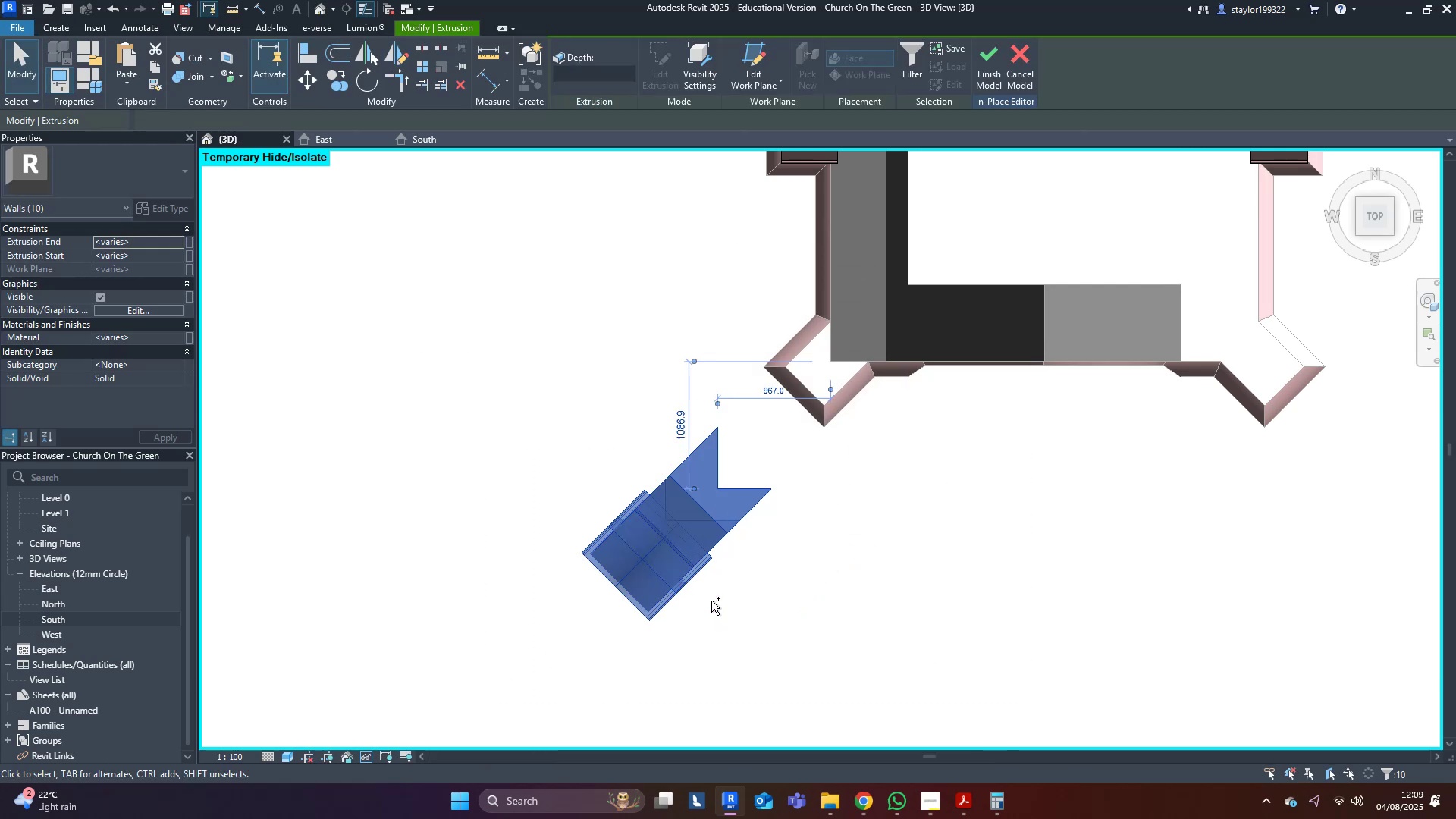 
key(Control+ControlLeft)
 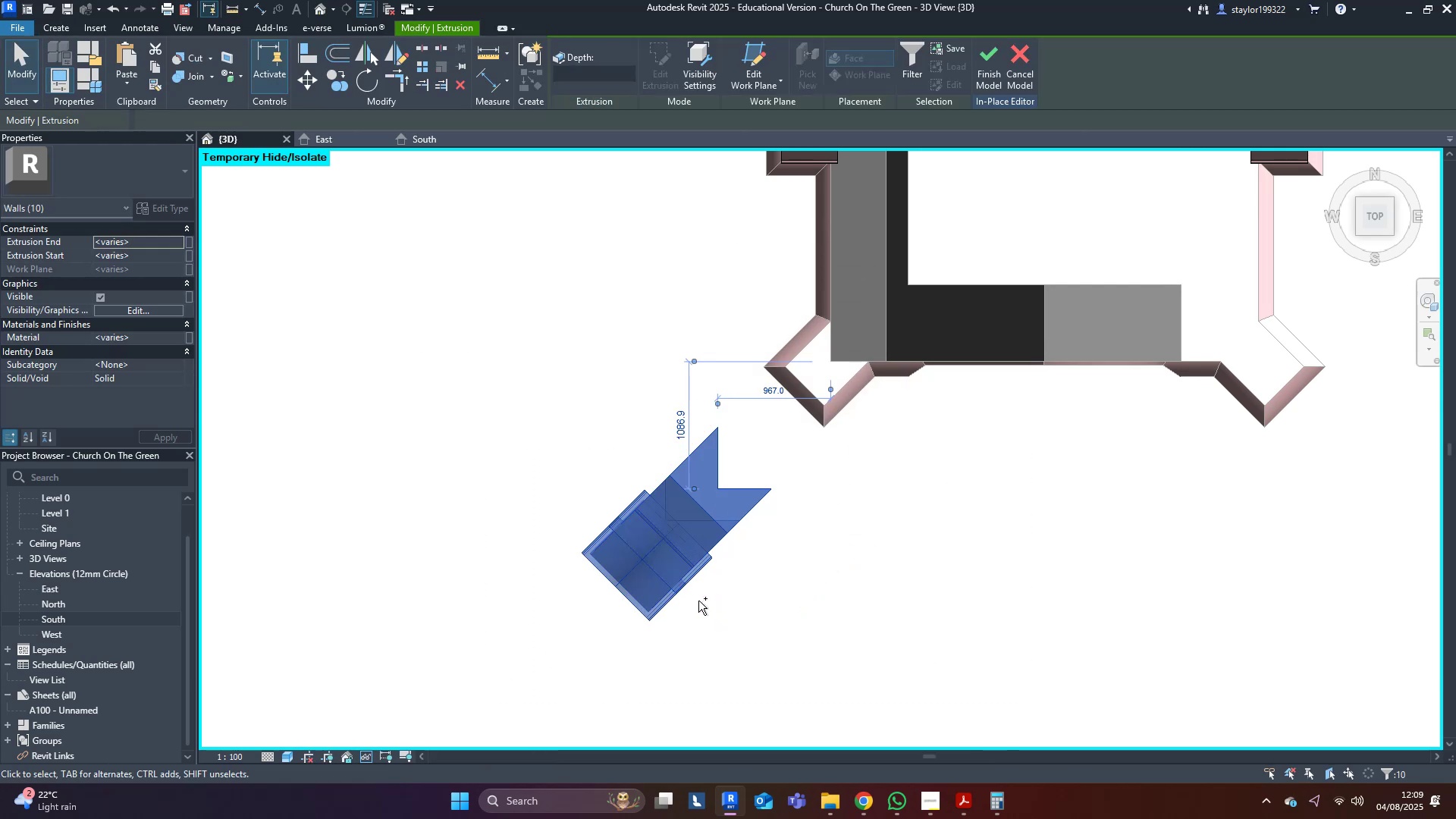 
key(Control+ControlLeft)
 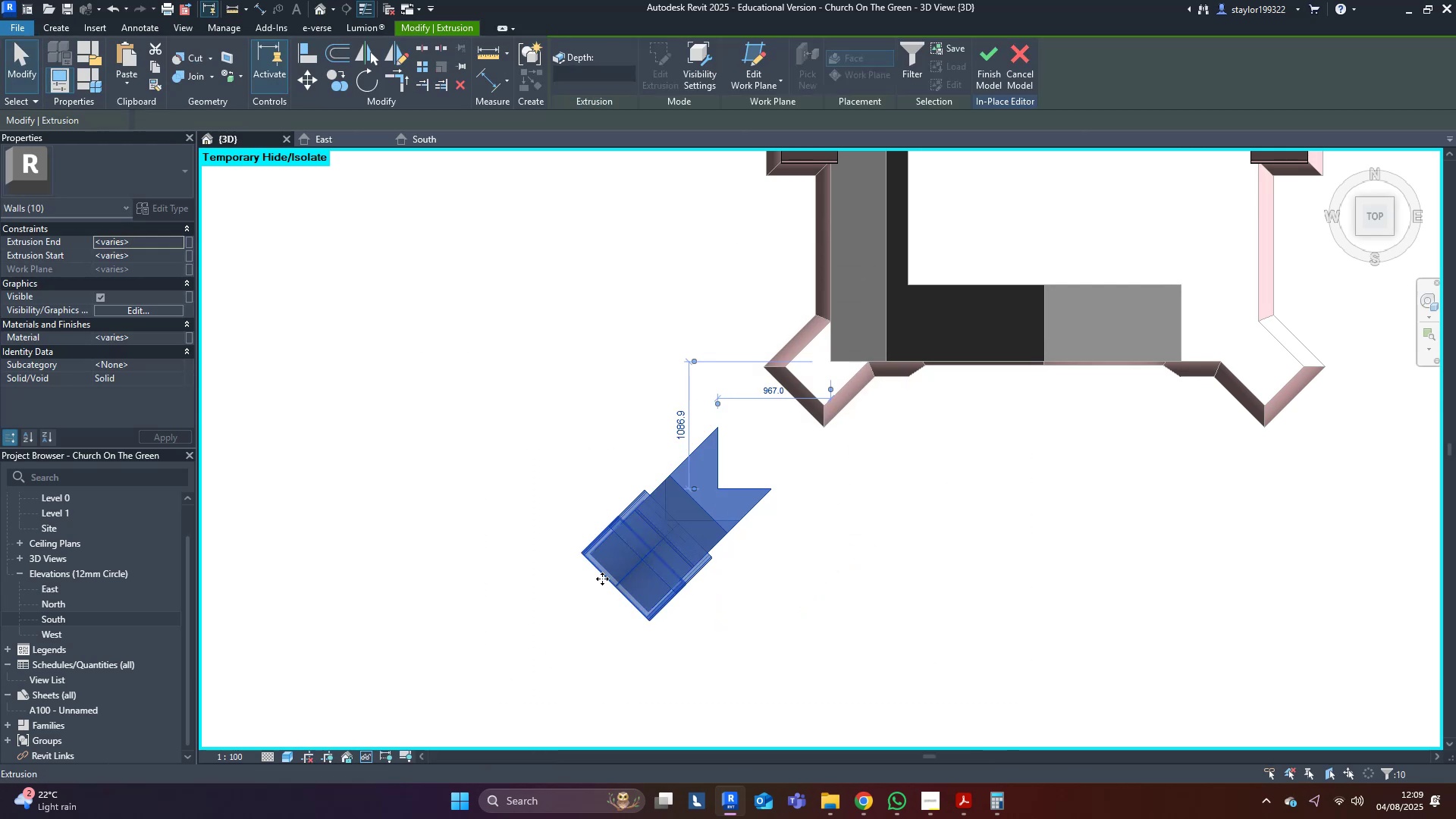 
key(Control+ControlLeft)
 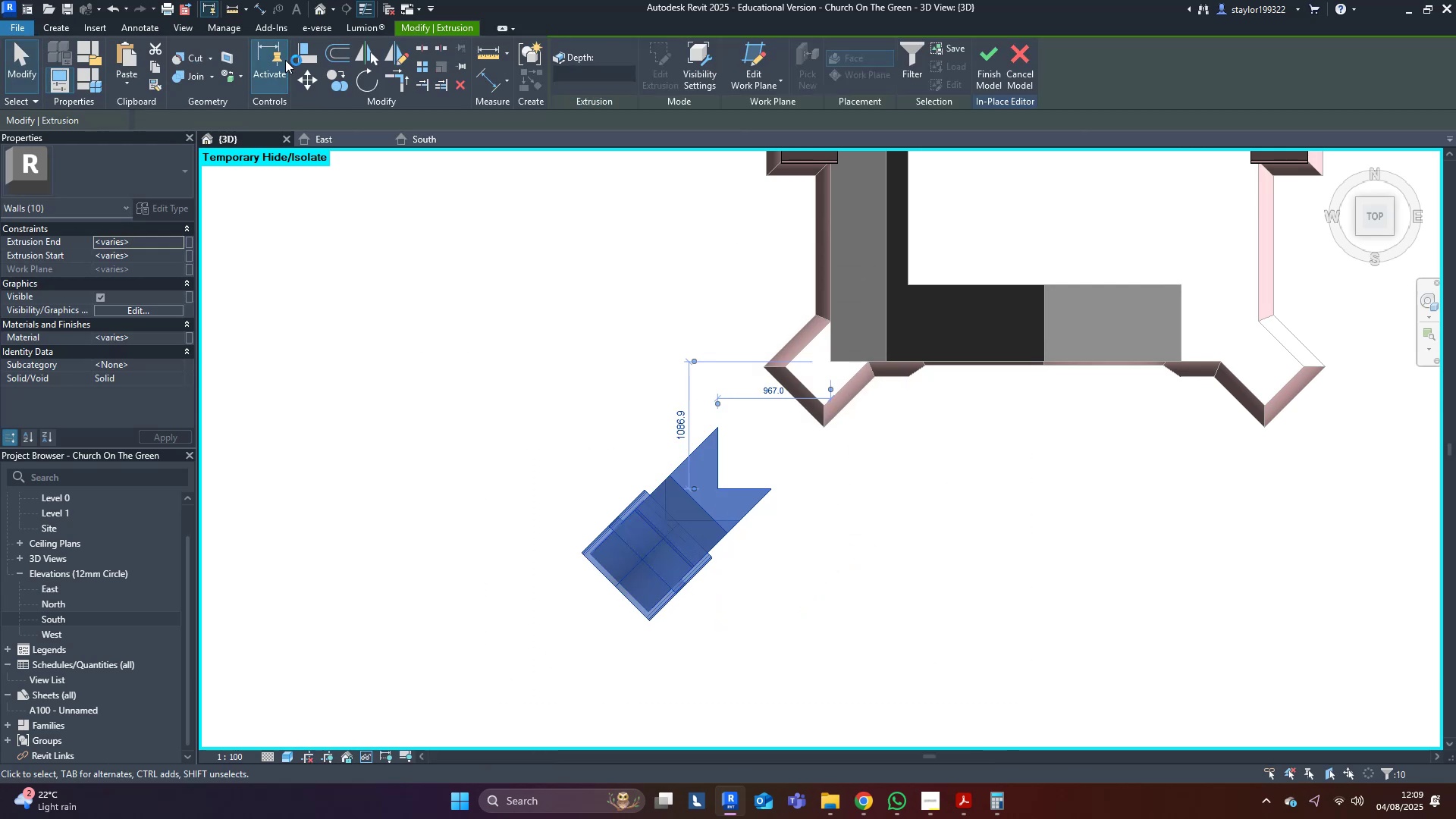 
left_click([303, 79])
 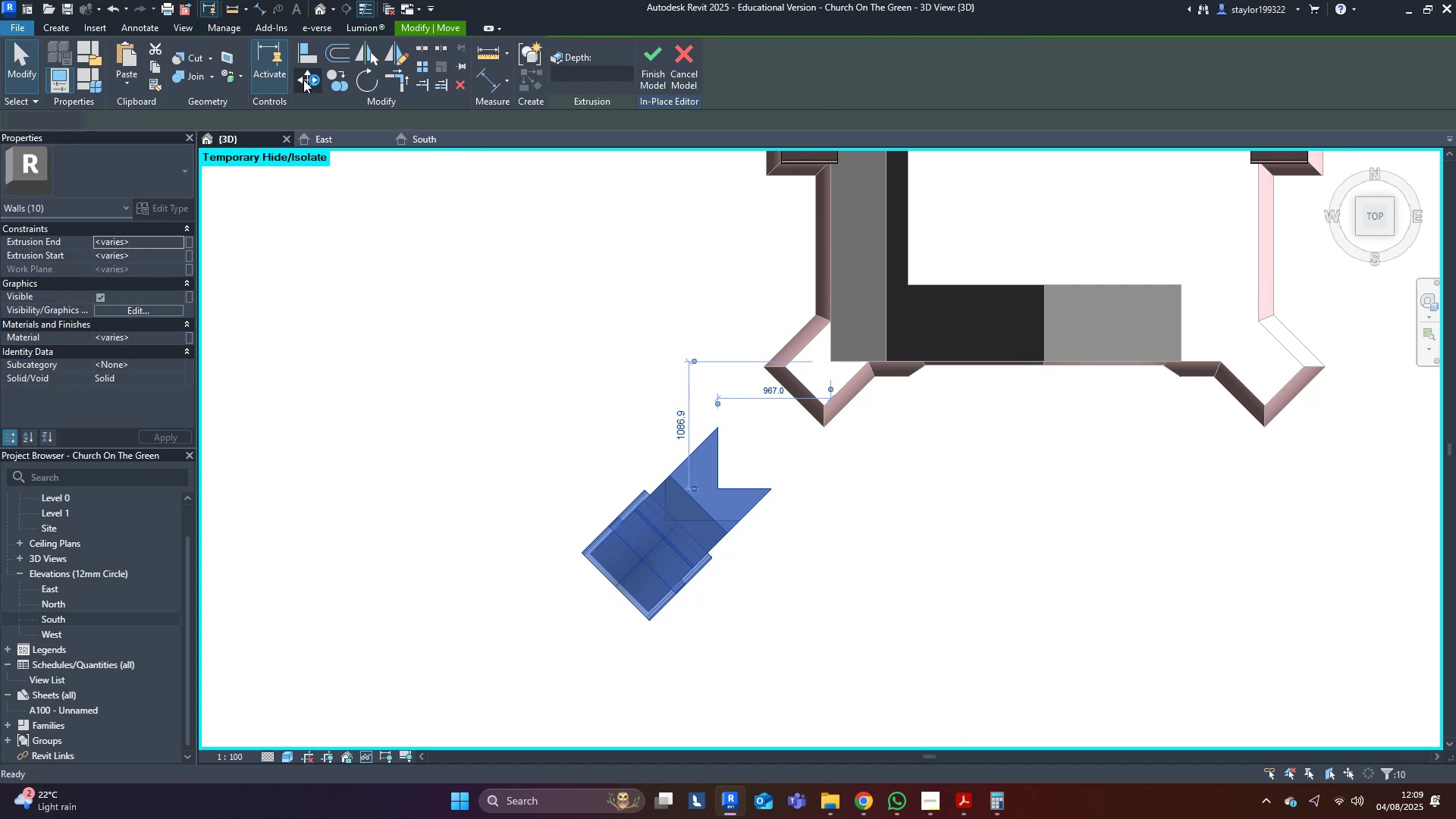 
scroll: coordinate [598, 565], scroll_direction: up, amount: 4.0
 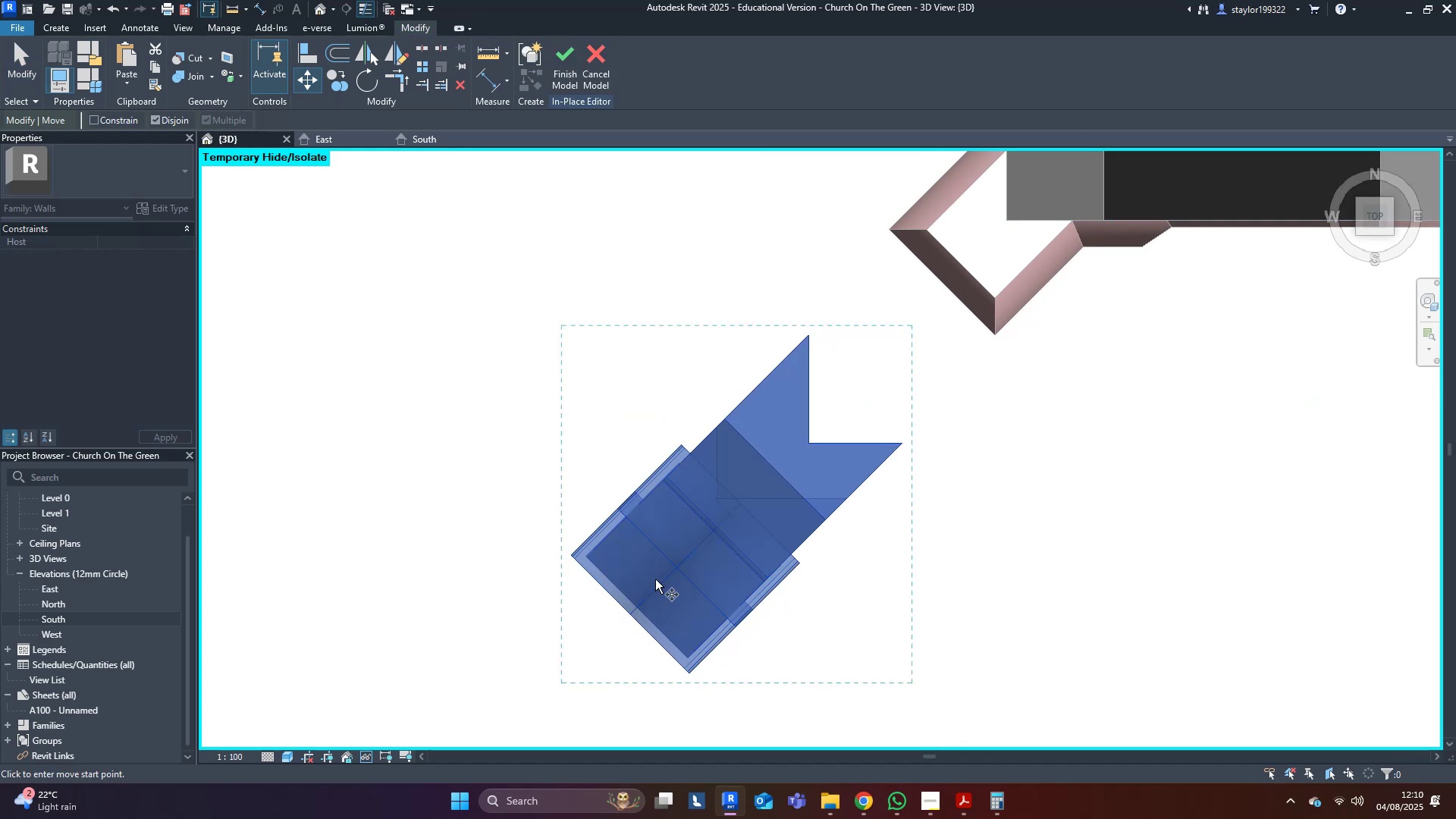 
left_click([631, 610])
 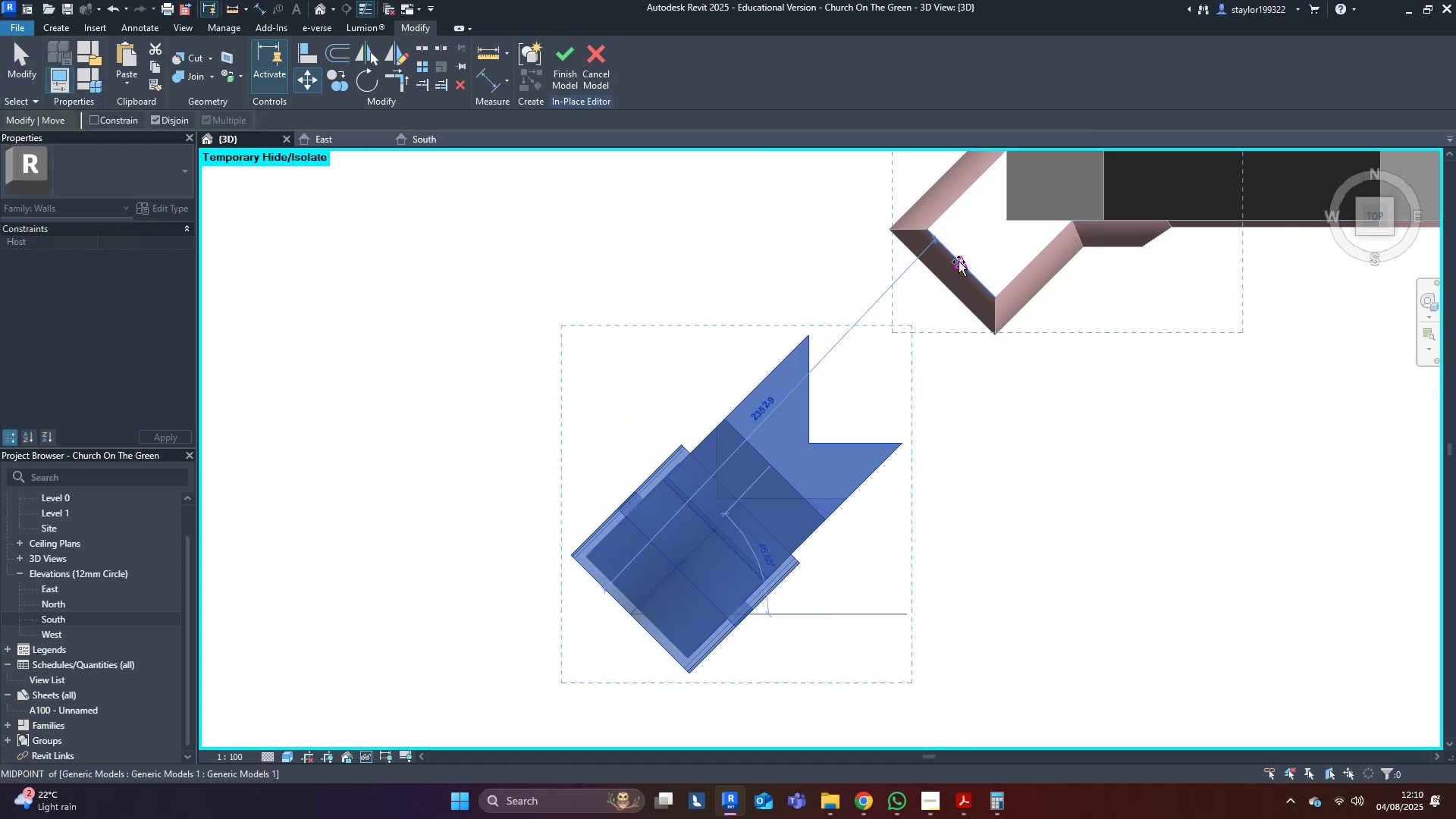 
left_click([959, 262])
 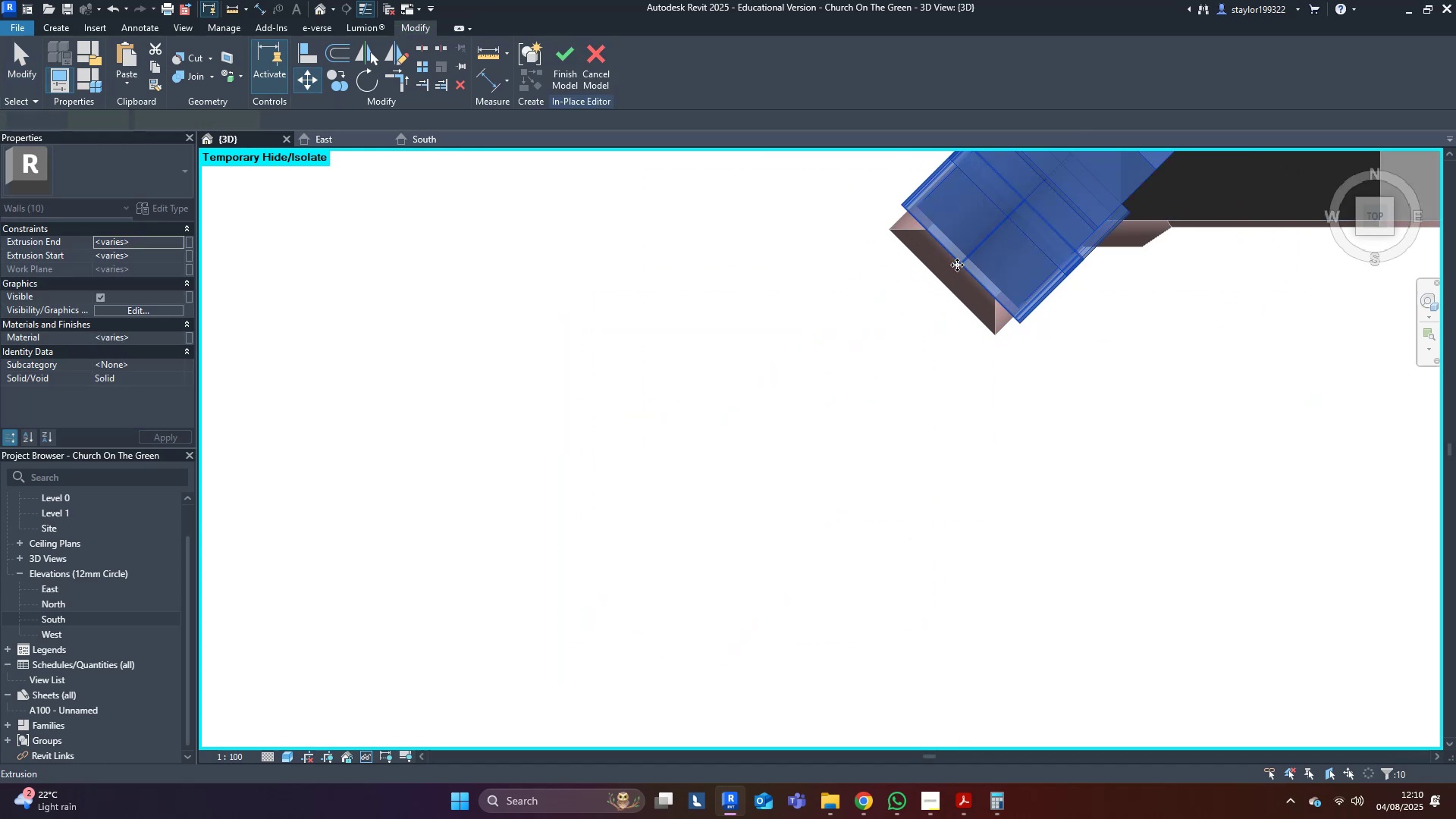 
scroll: coordinate [644, 516], scroll_direction: down, amount: 3.0
 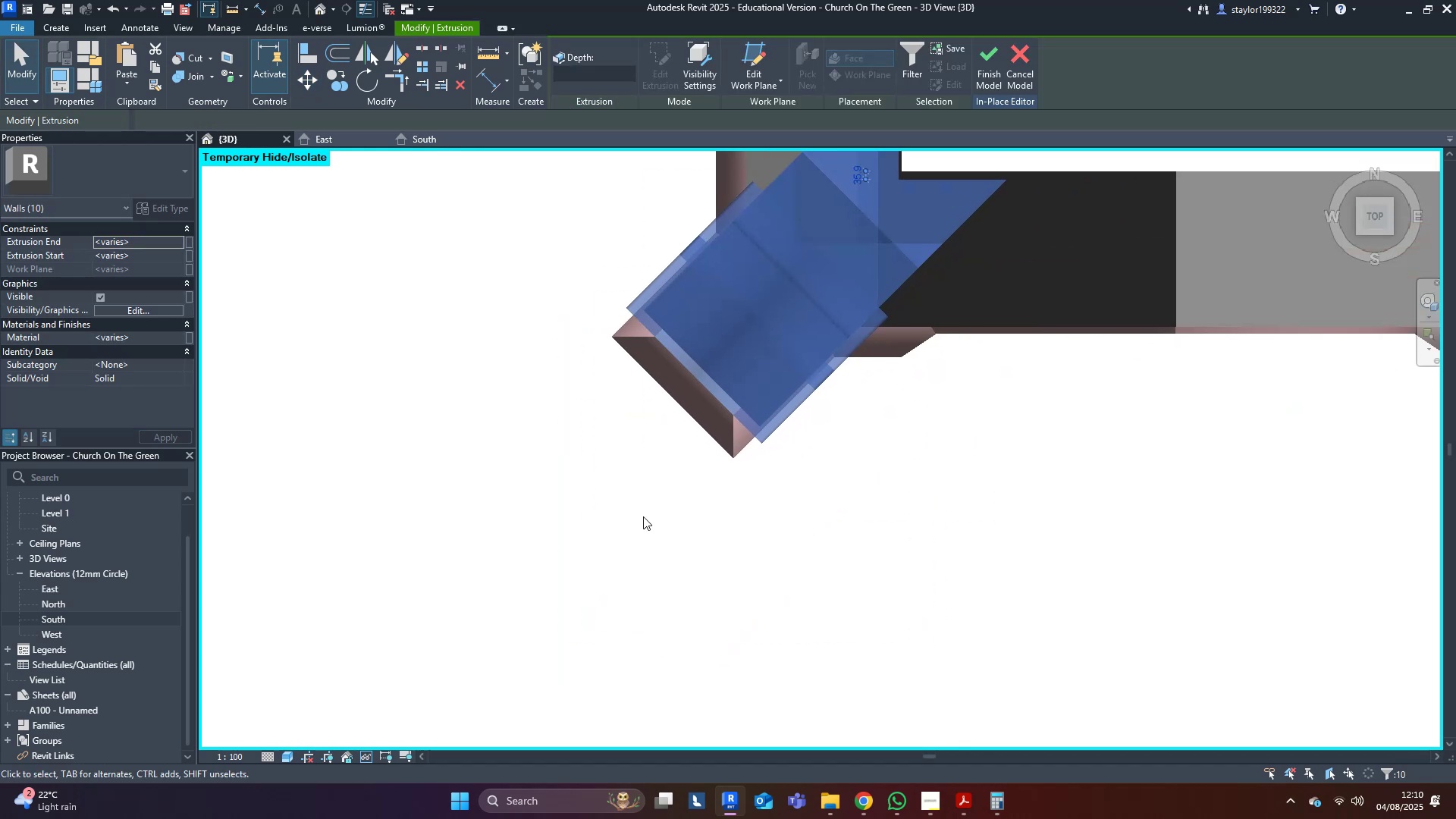 
hold_key(key=ShiftLeft, duration=0.39)
 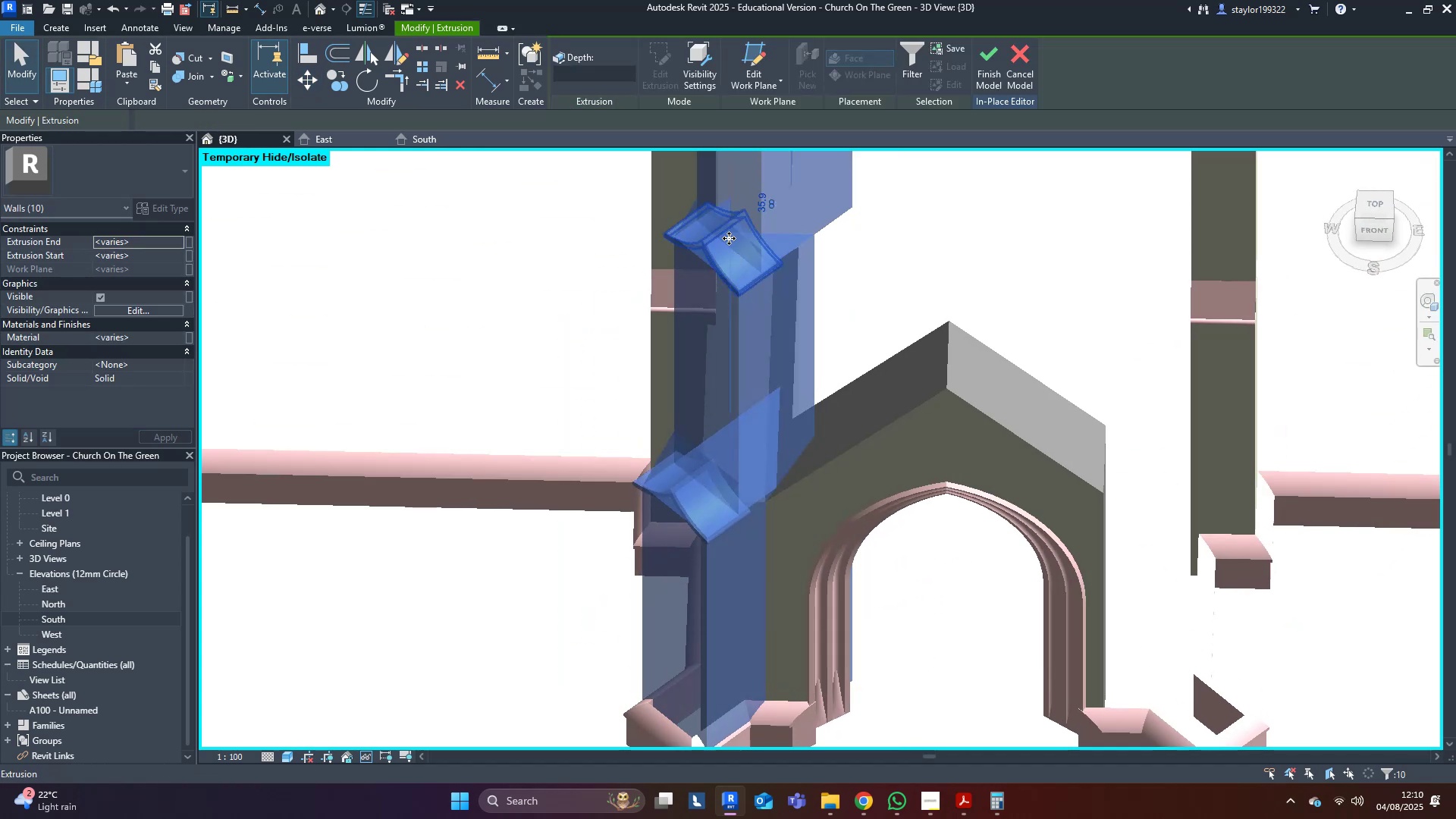 
scroll: coordinate [717, 300], scroll_direction: down, amount: 5.0
 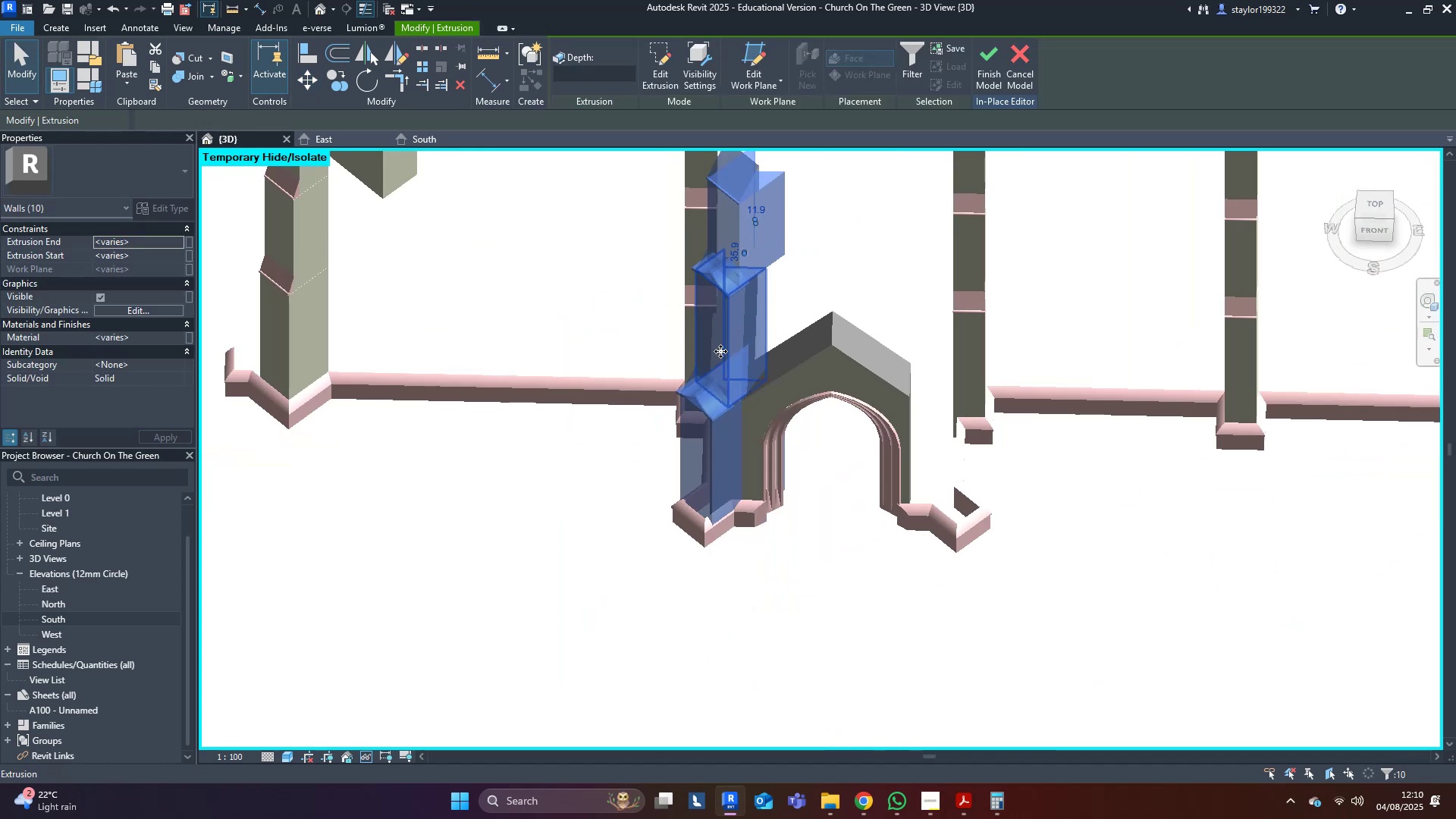 
hold_key(key=ShiftLeft, duration=0.71)
 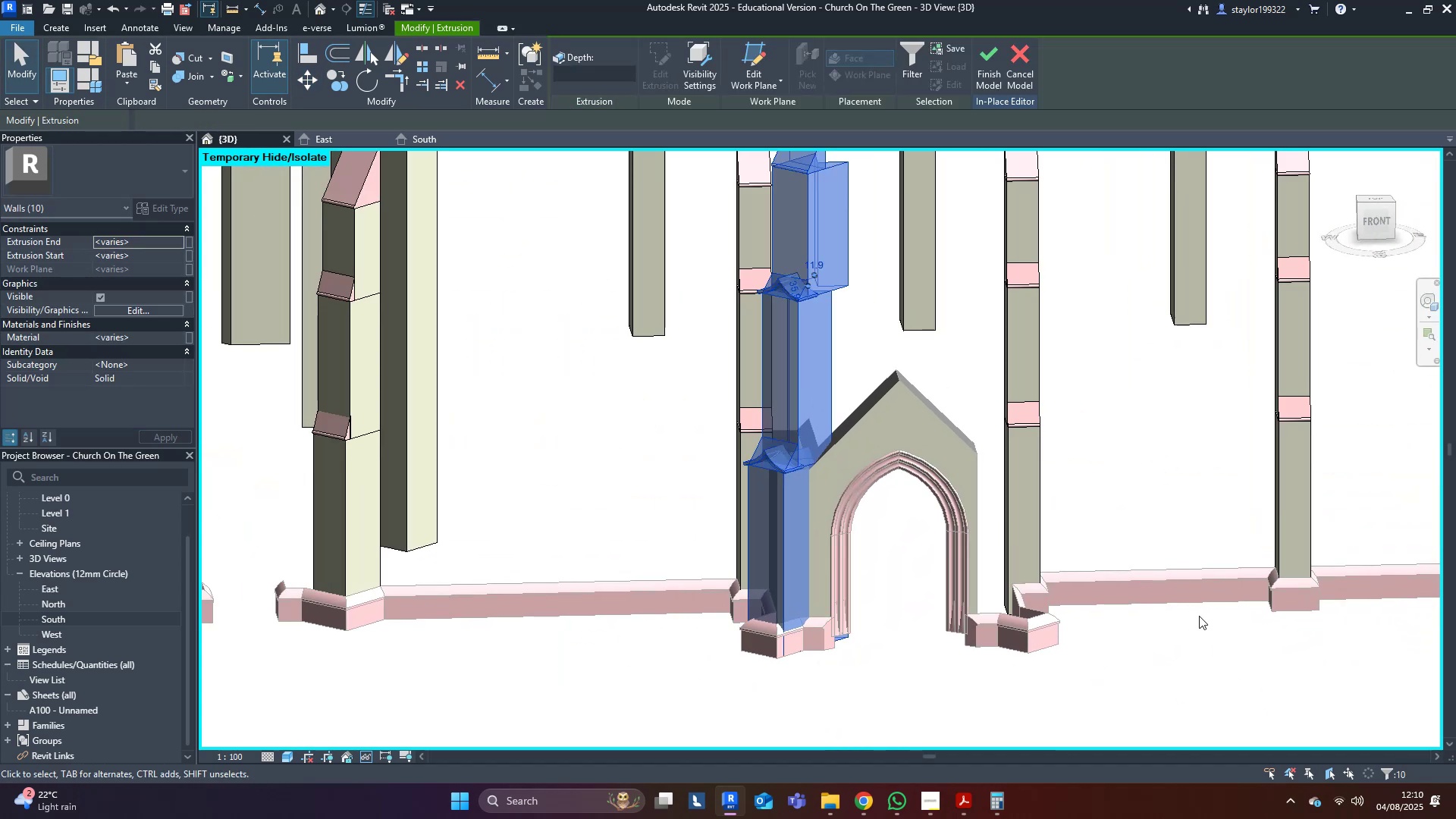 
left_click([1238, 628])
 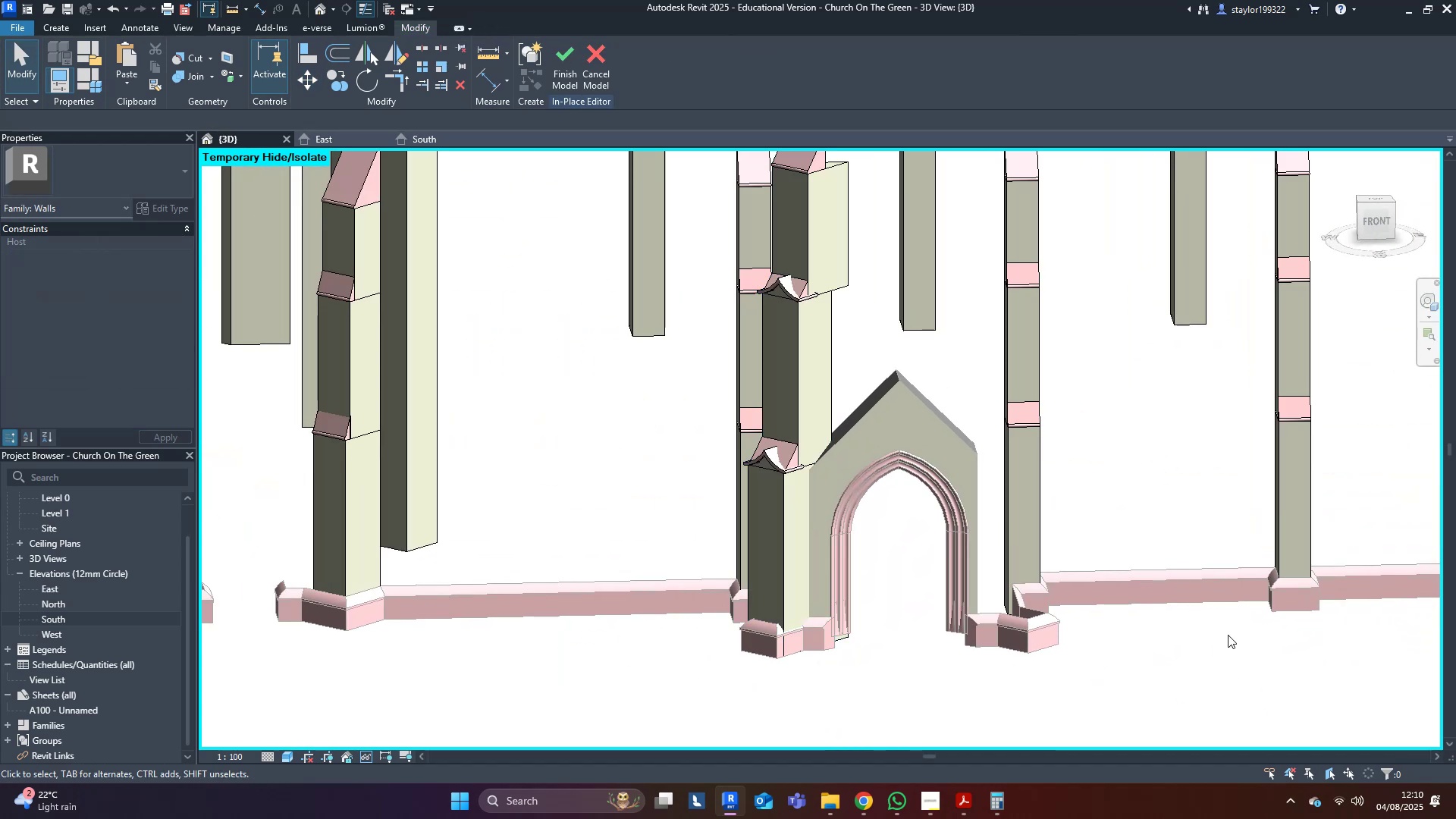 
scroll: coordinate [996, 554], scroll_direction: down, amount: 3.0
 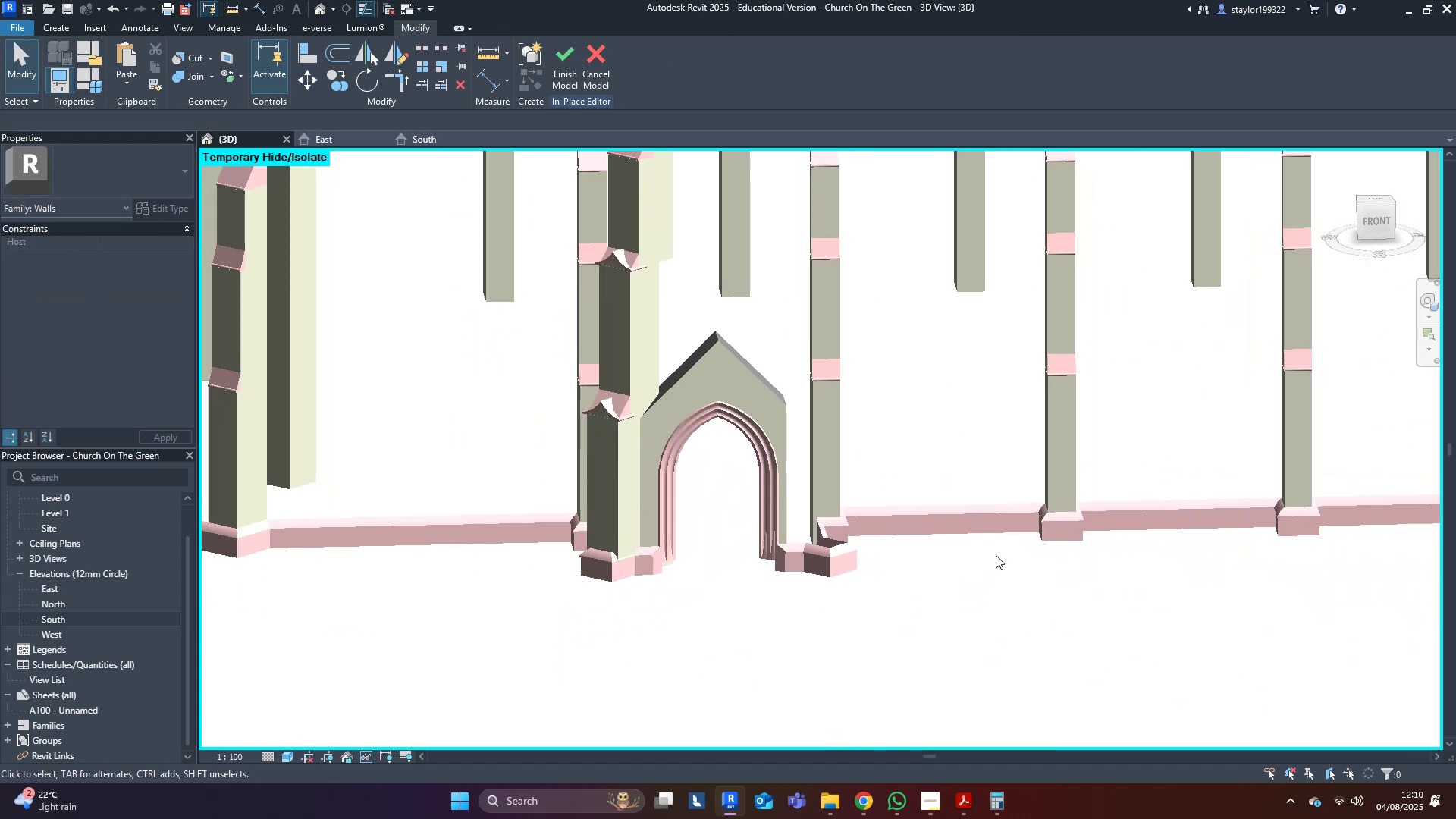 
key(Shift+ShiftLeft)
 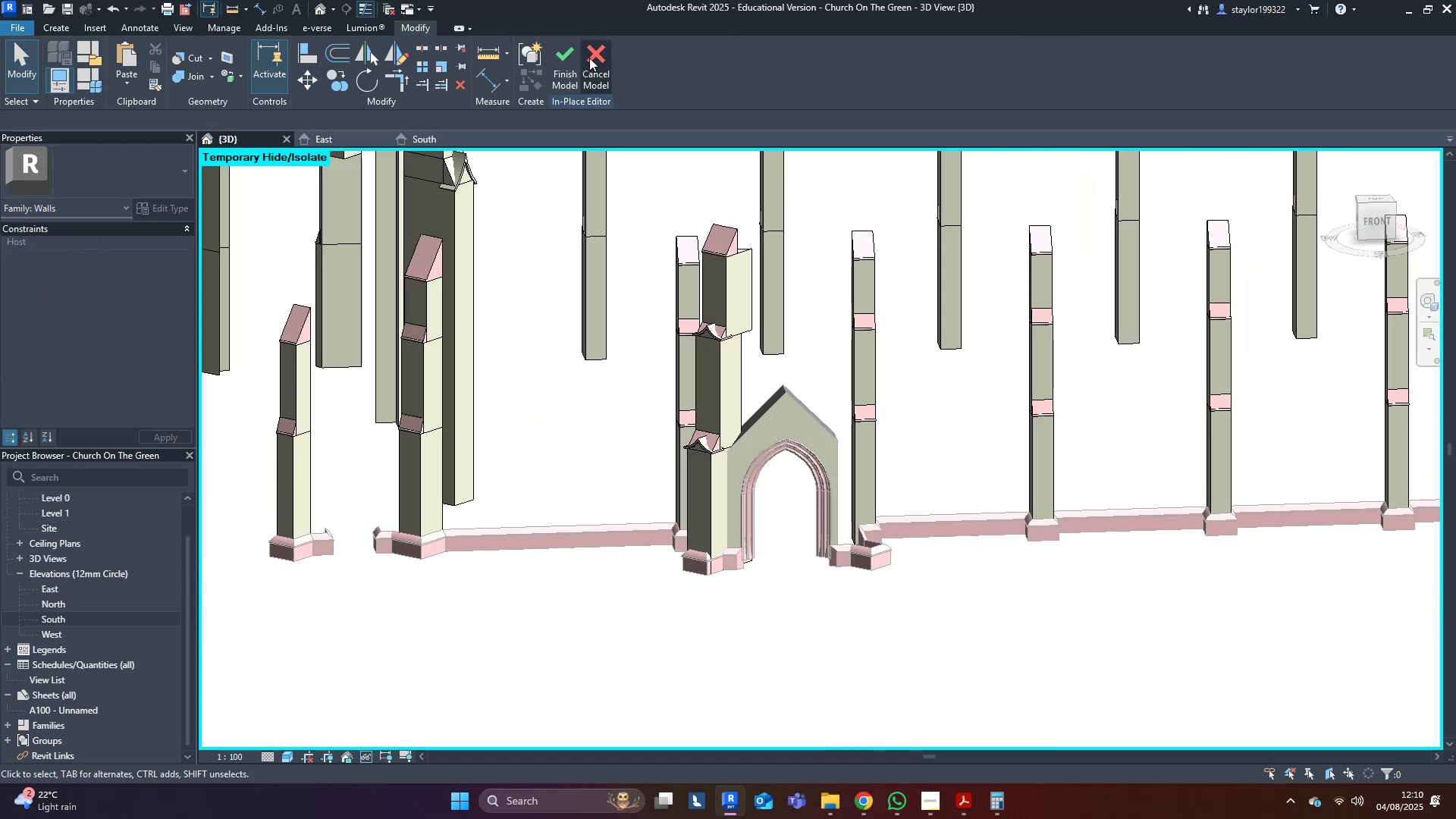 
left_click([570, 60])
 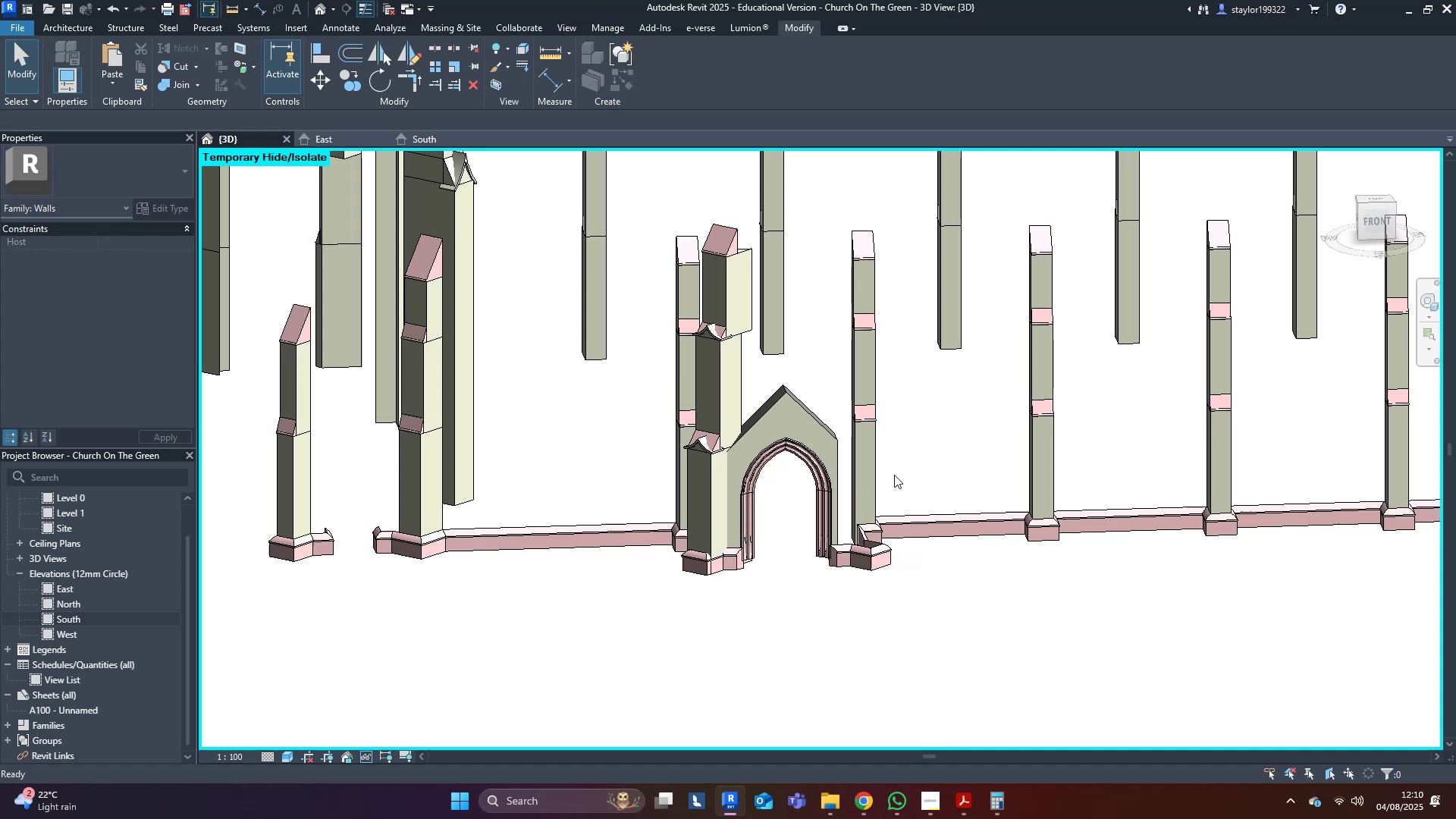 
scroll: coordinate [802, 626], scroll_direction: up, amount: 3.0
 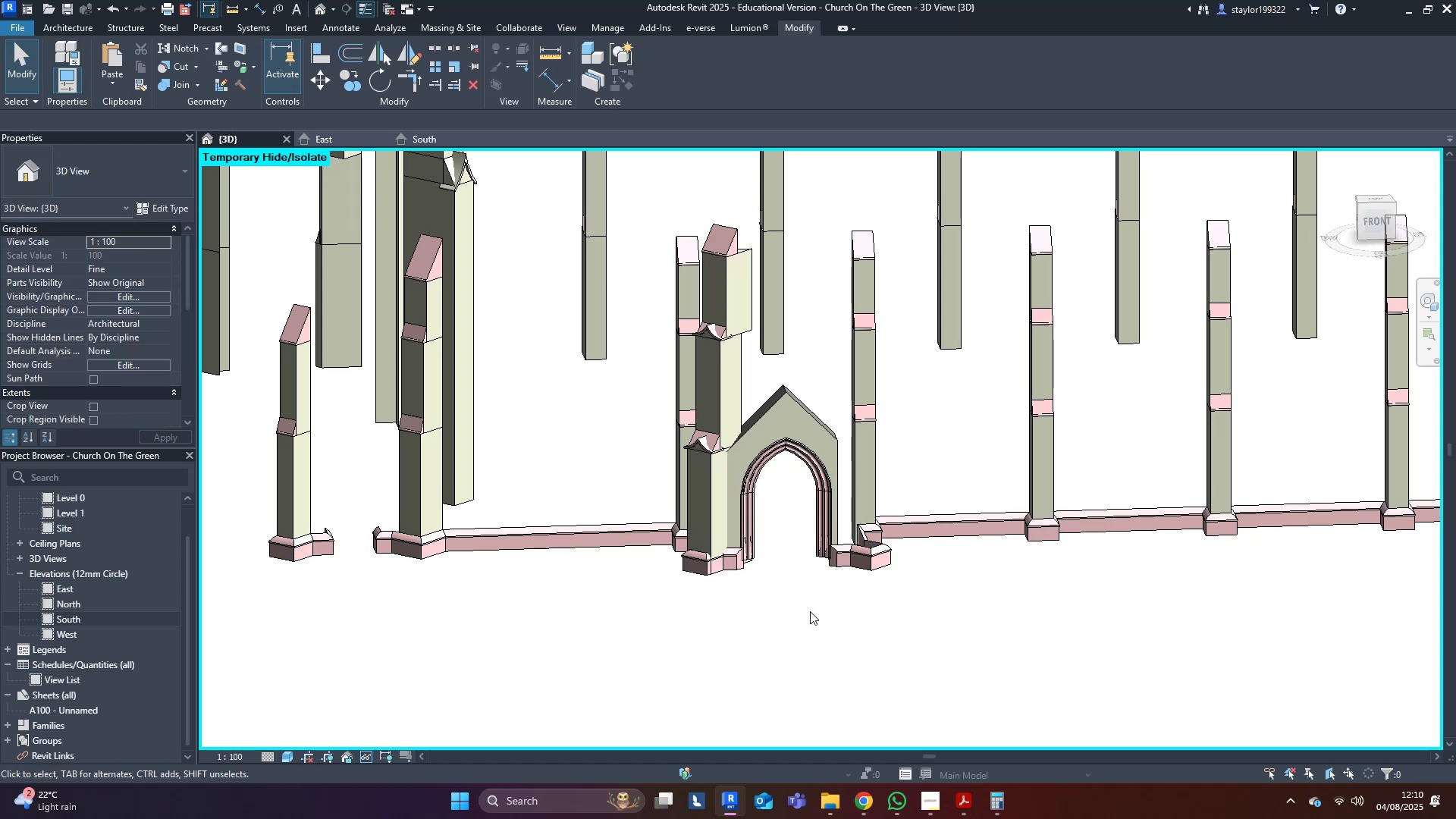 
key(Control+S)
 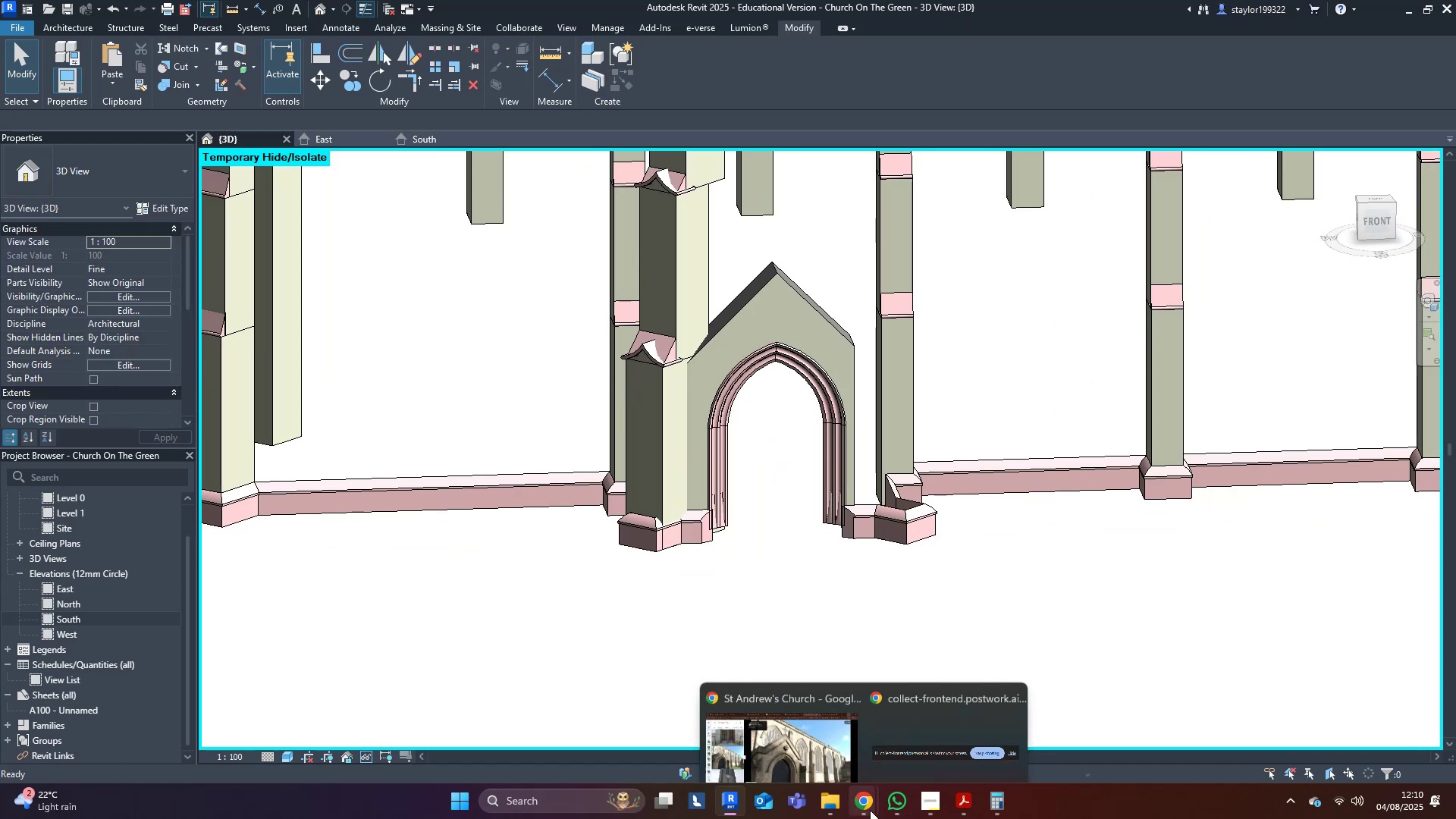 
left_click([824, 734])
 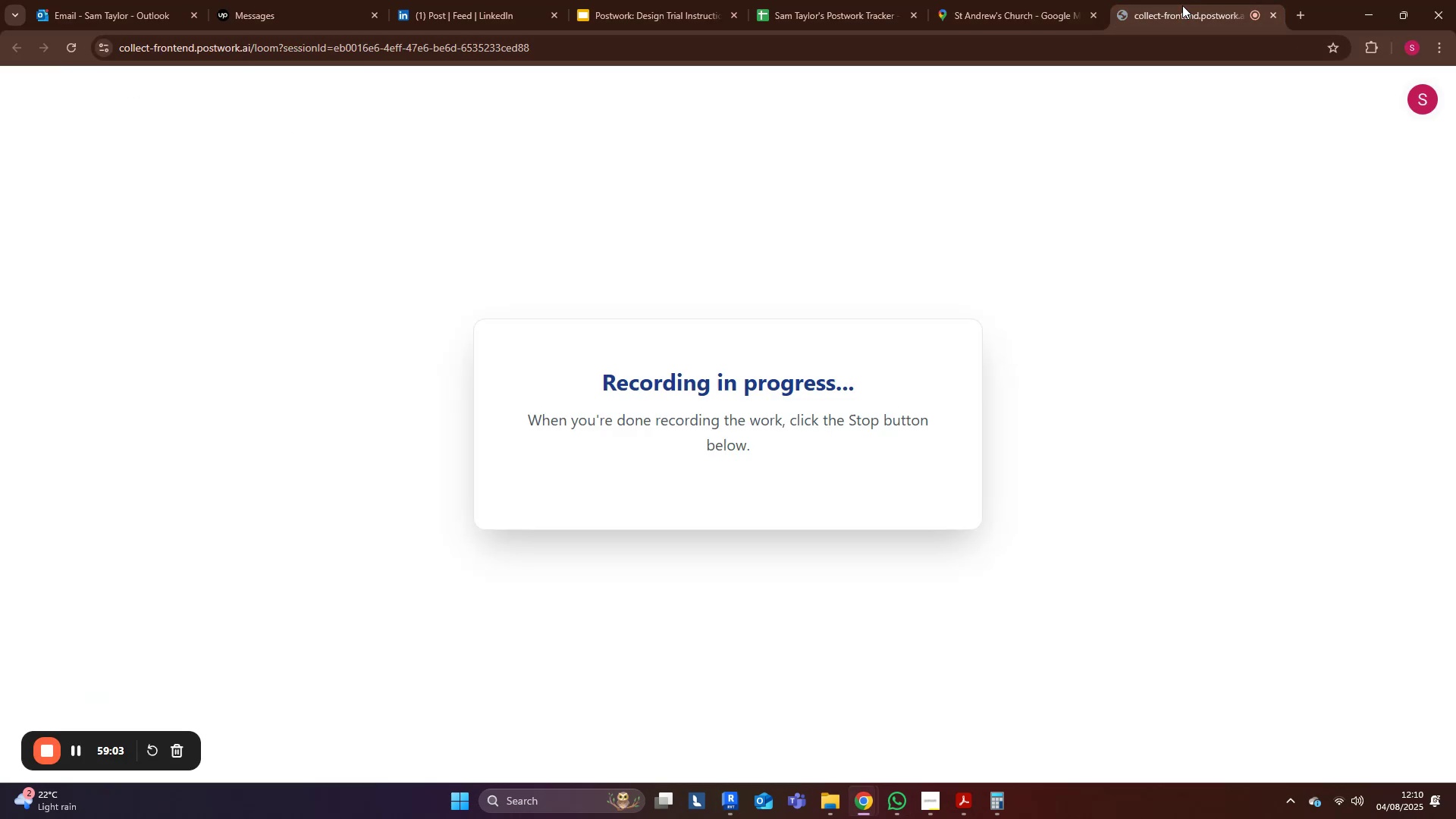 
left_click([1183, 5])
 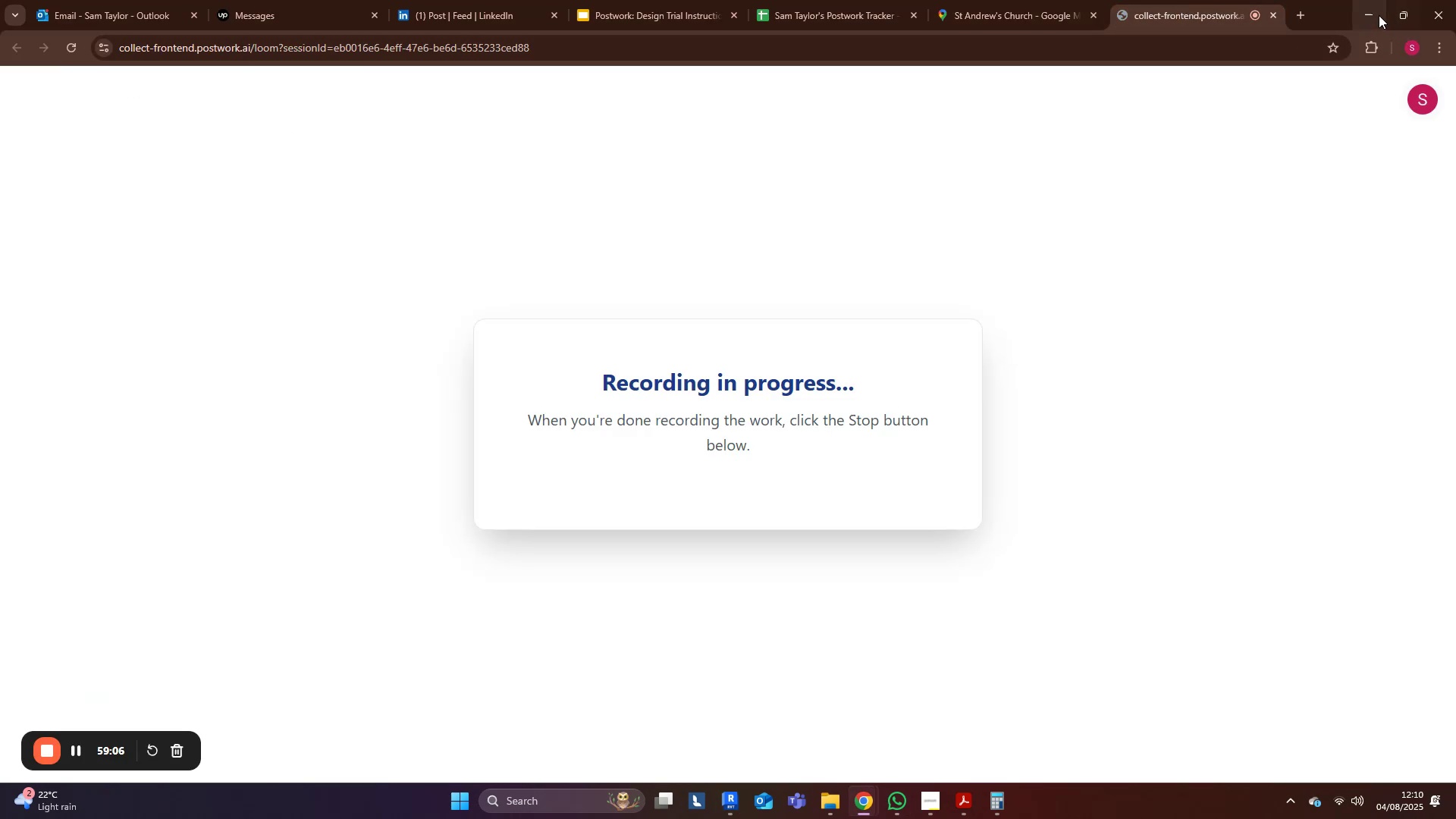 
left_click([1373, 14])
 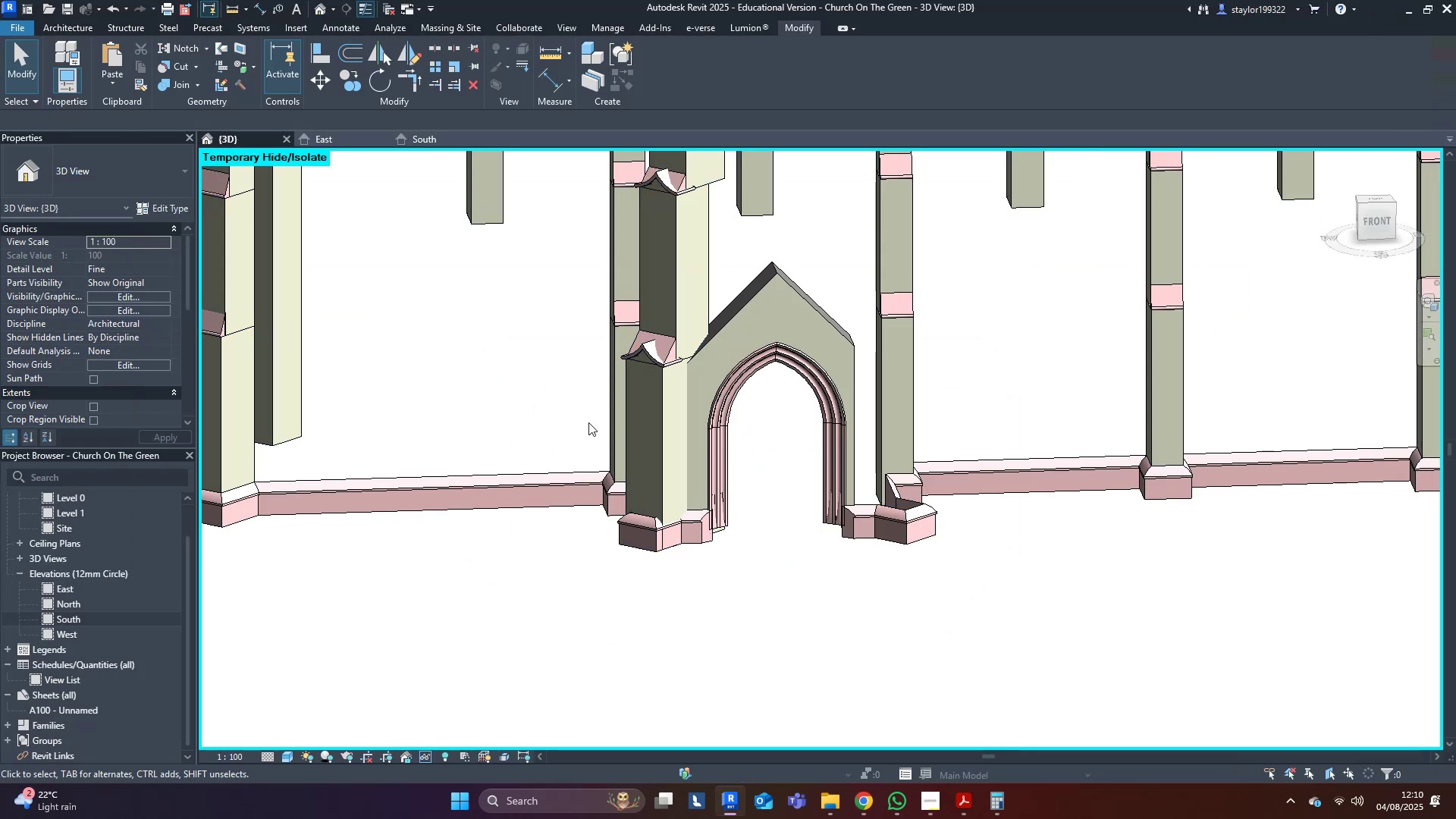 
type(hr)
 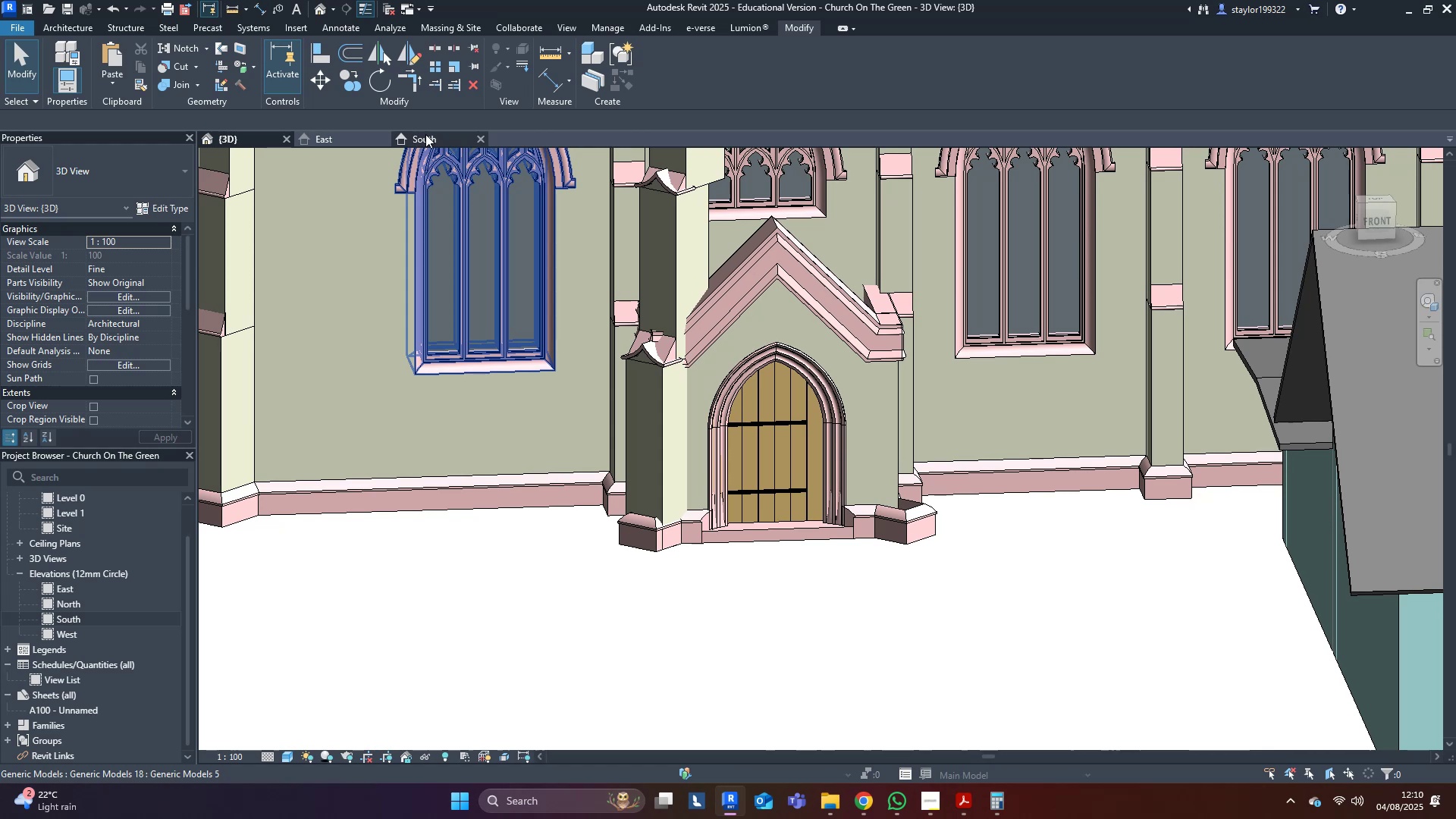 
left_click([425, 134])
 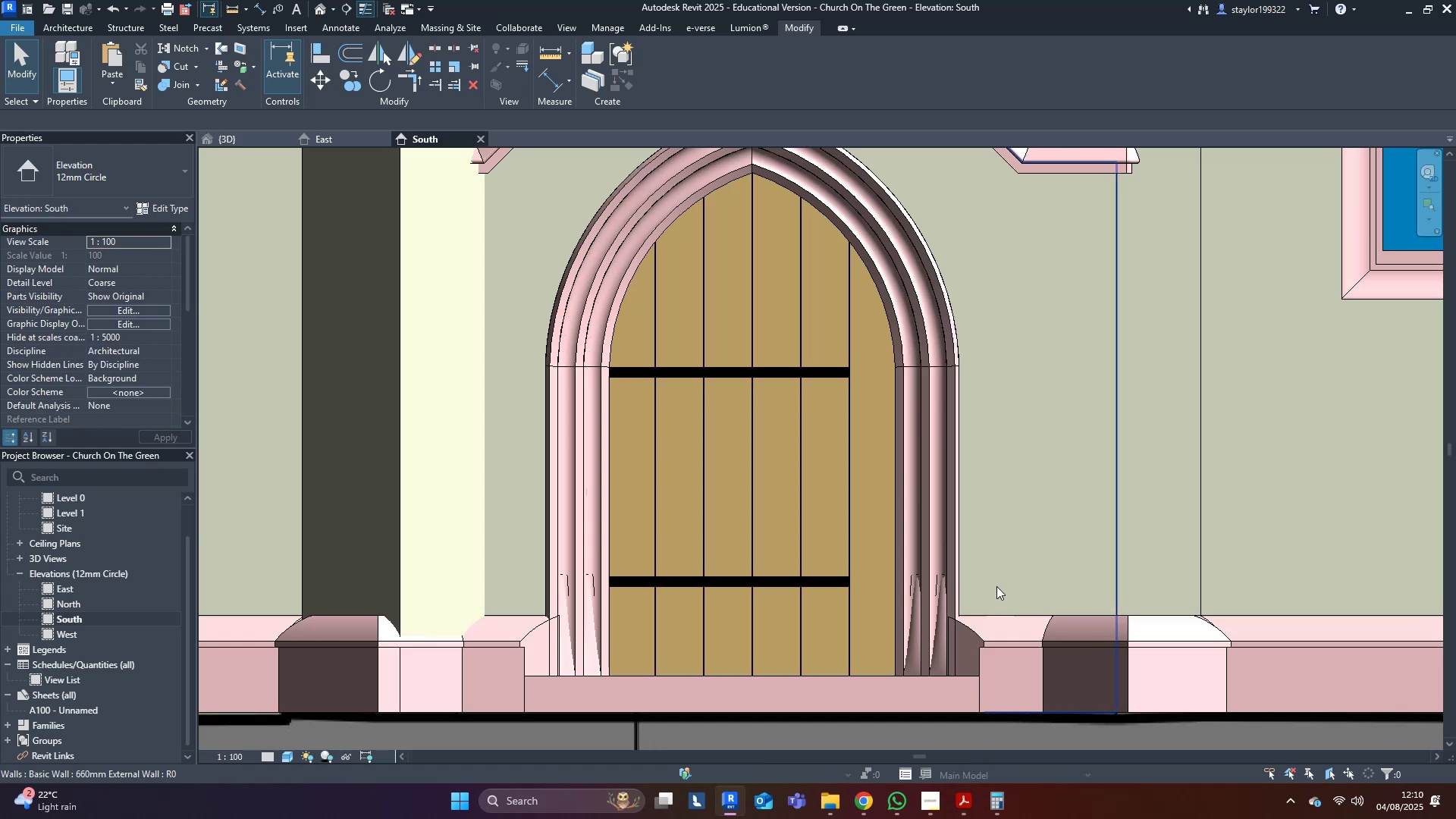 
scroll: coordinate [981, 599], scroll_direction: down, amount: 4.0
 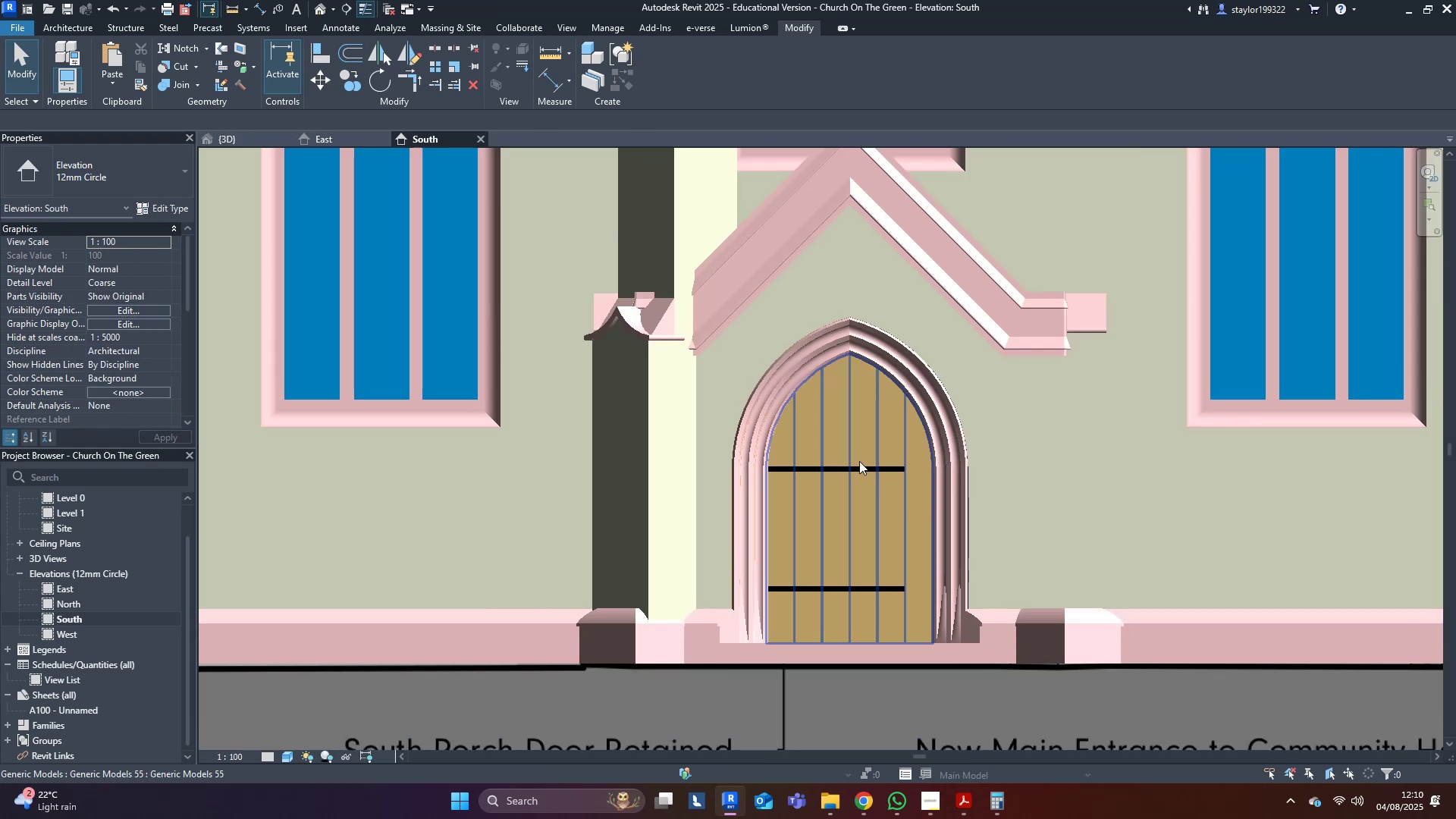 
type(wfsd)
 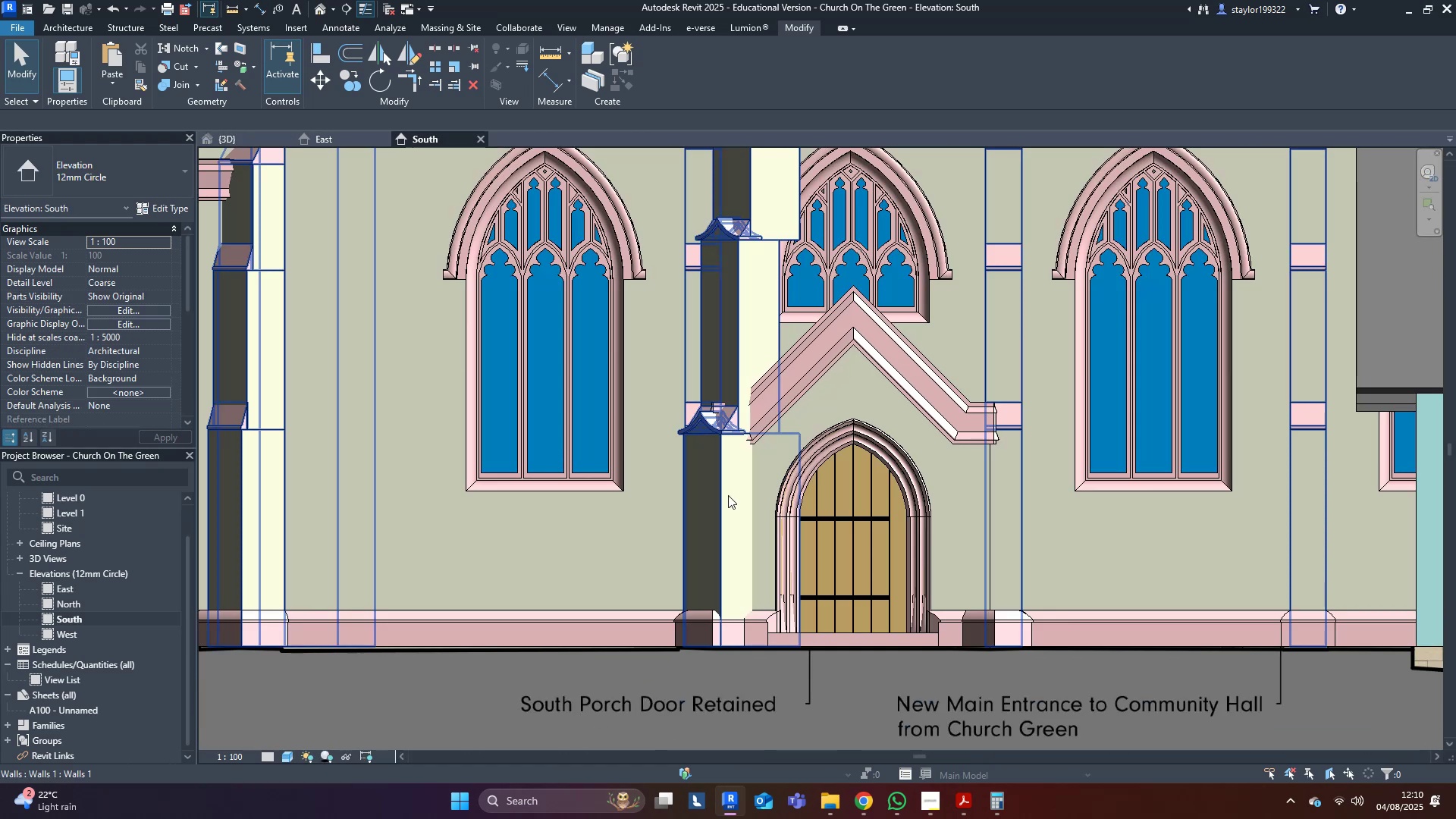 
scroll: coordinate [857, 513], scroll_direction: down, amount: 3.0
 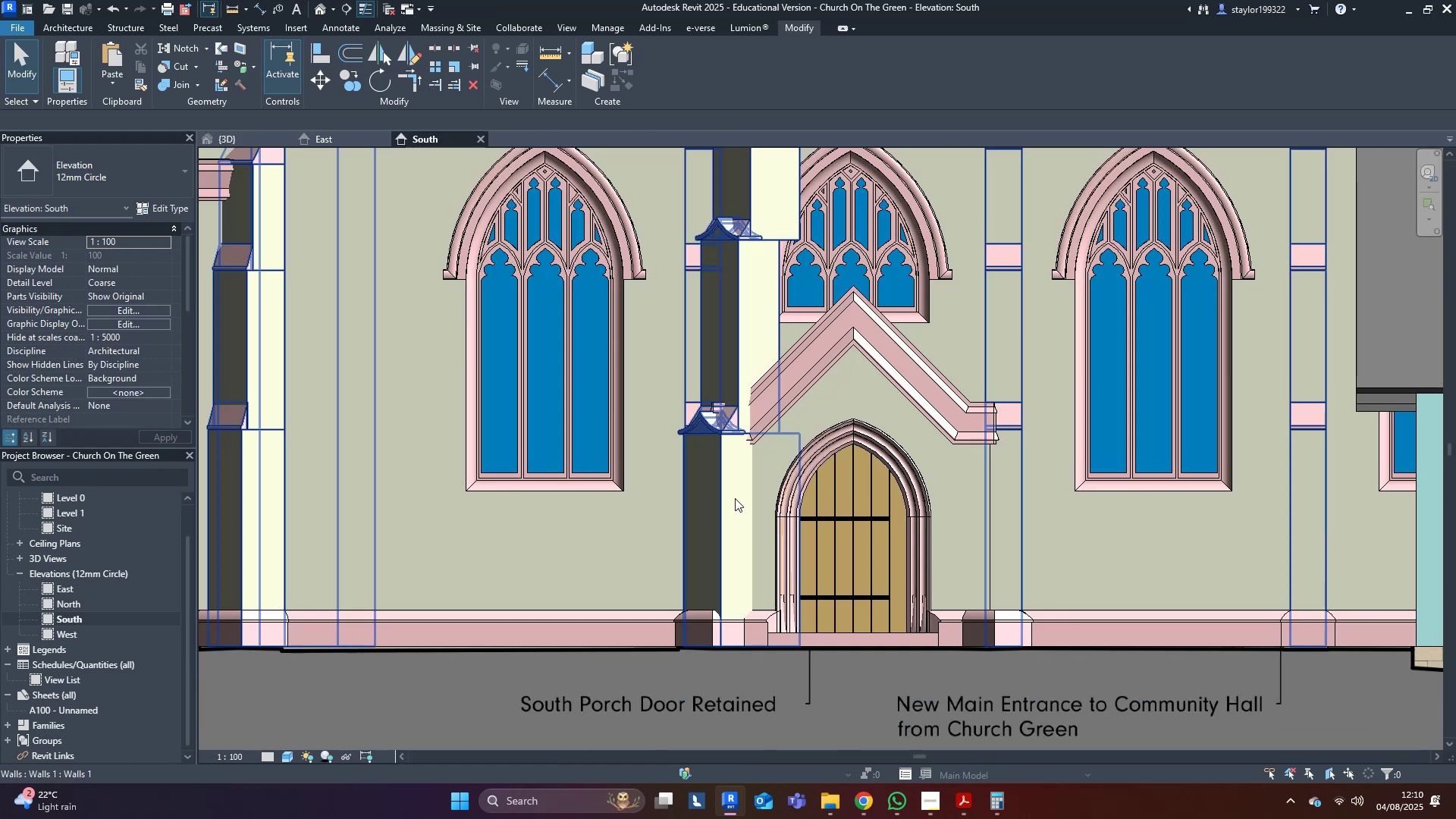 
left_click([728, 495])
 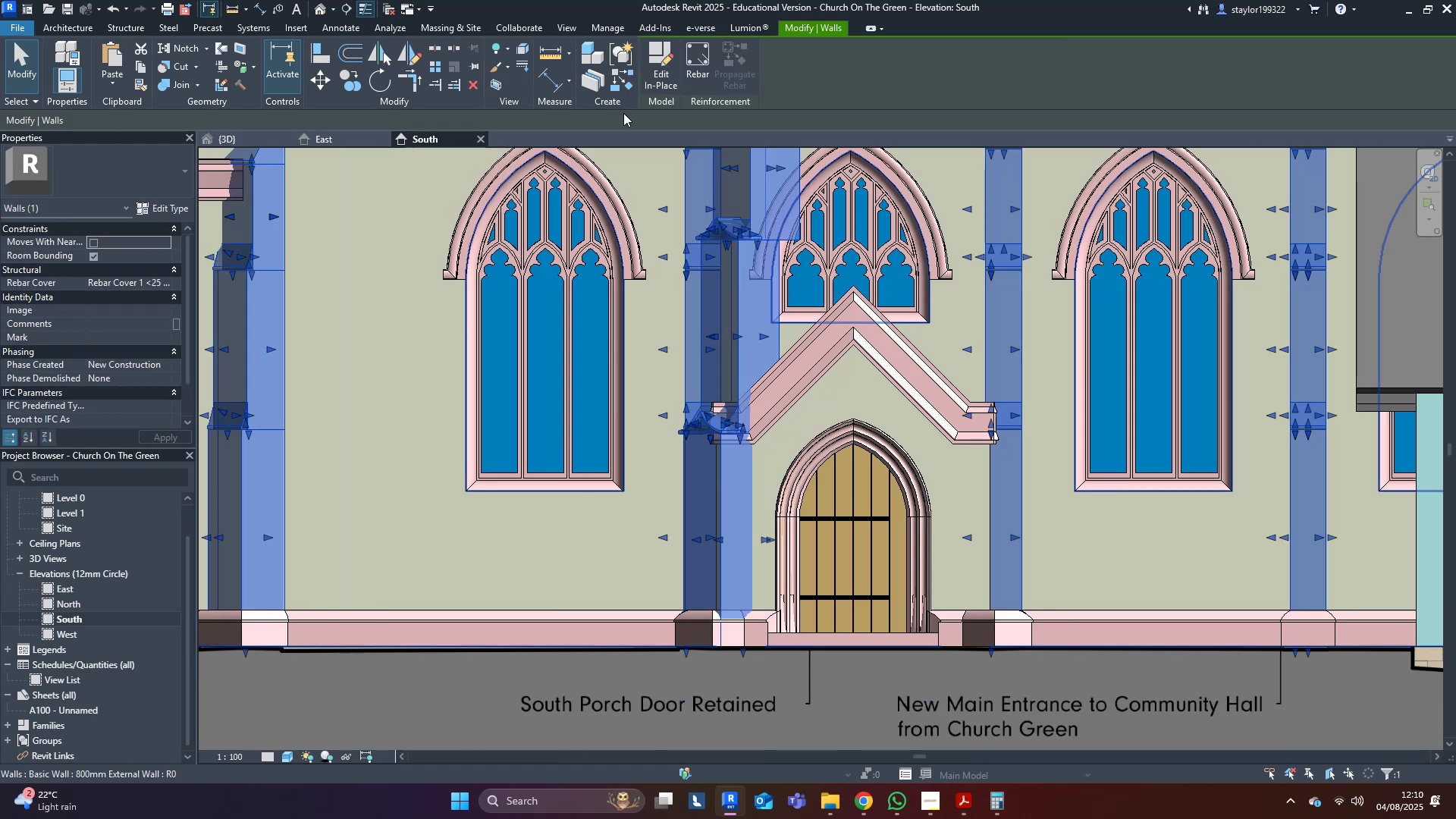 
type(wfsd)
 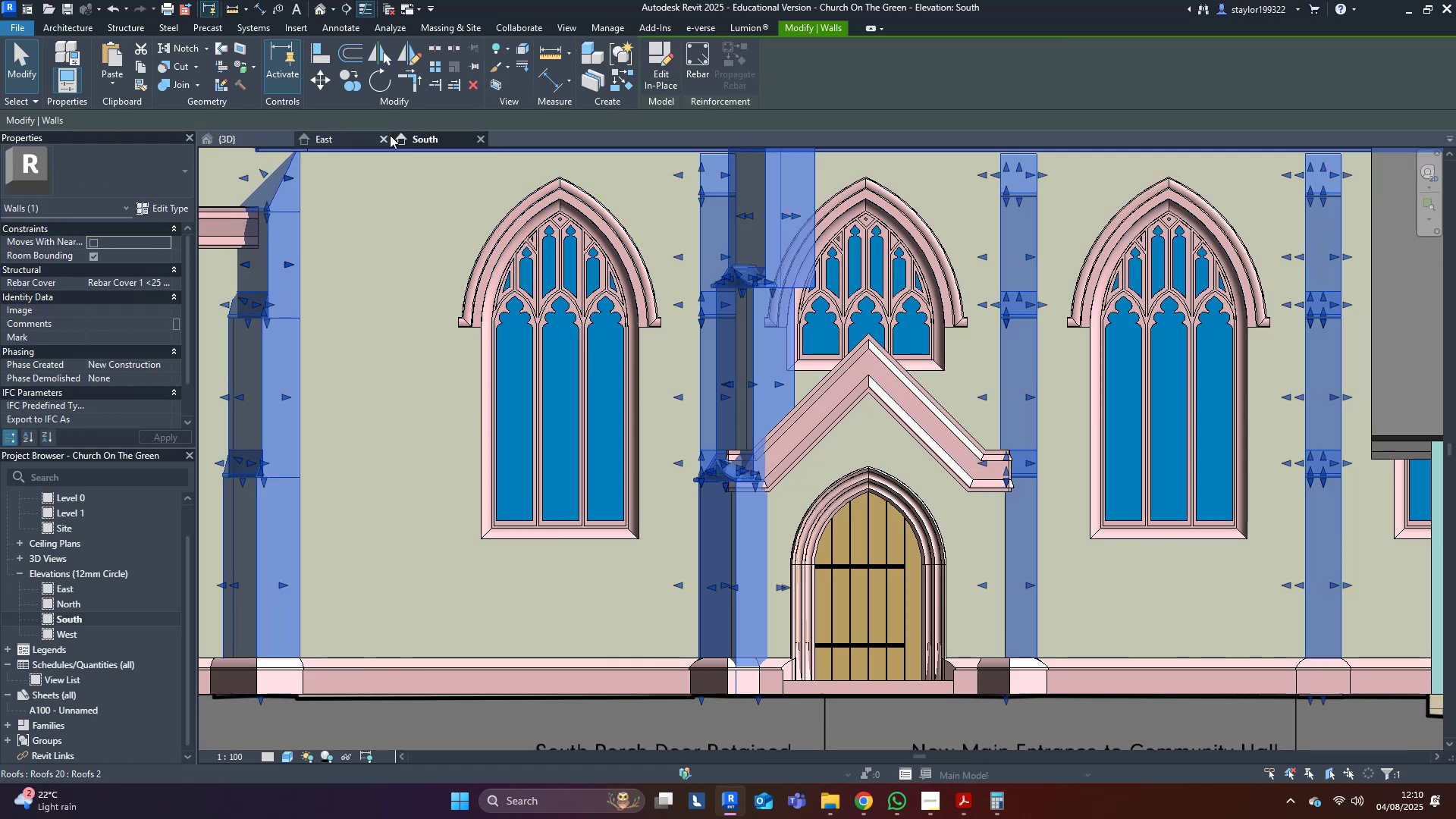 
left_click([216, 133])
 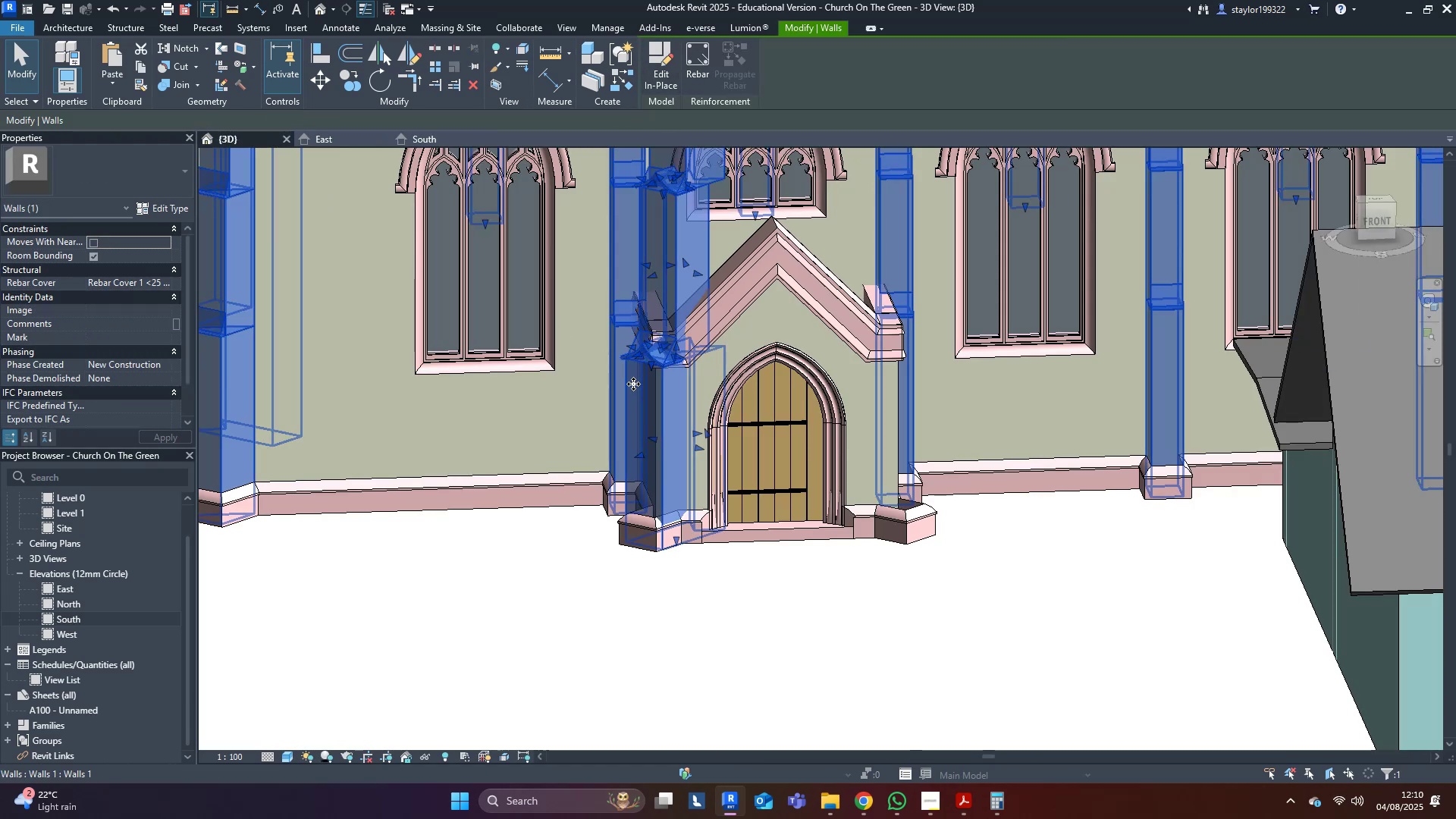 
hold_key(key=ShiftLeft, duration=0.39)
 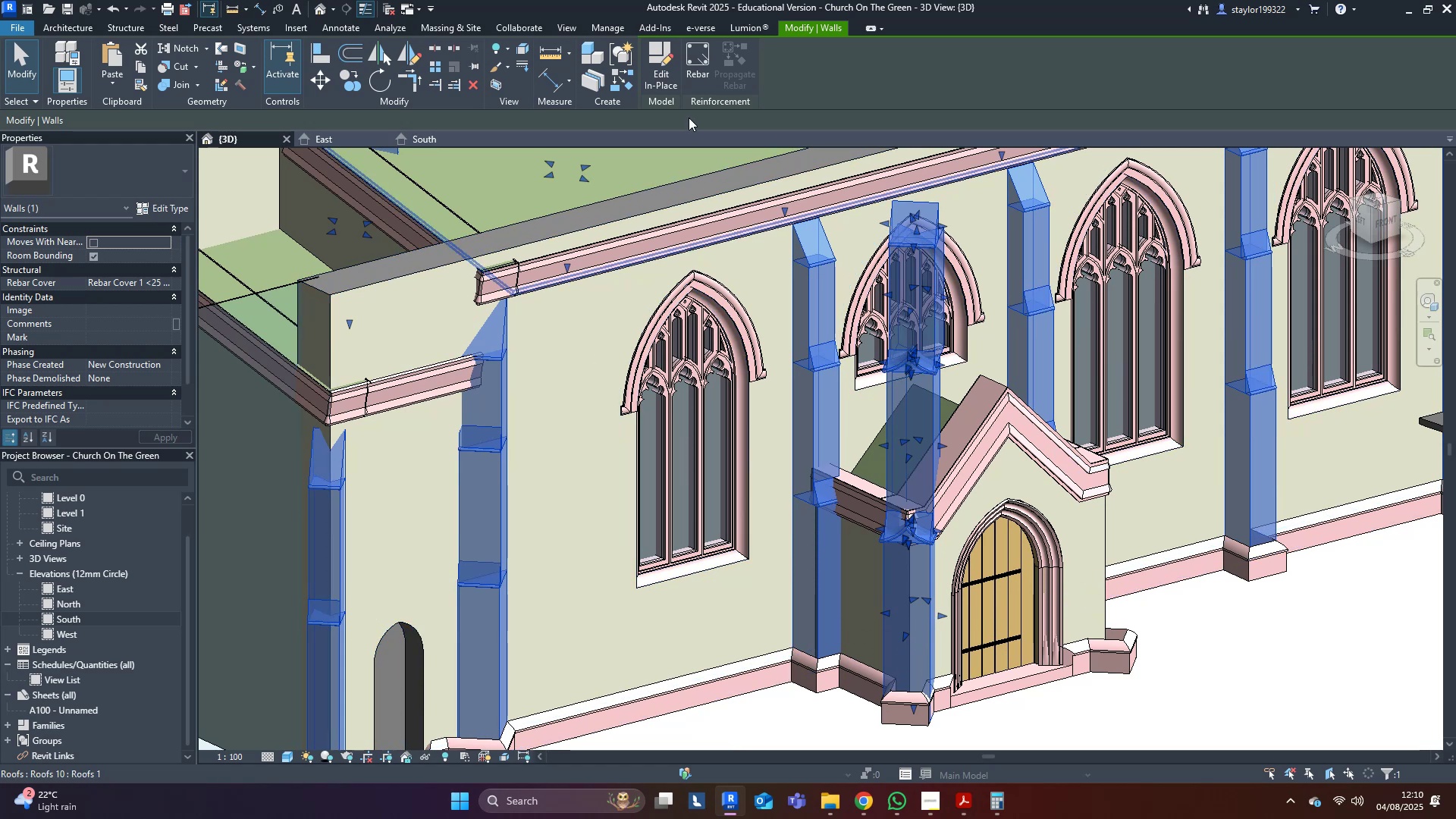 
left_click([658, 58])
 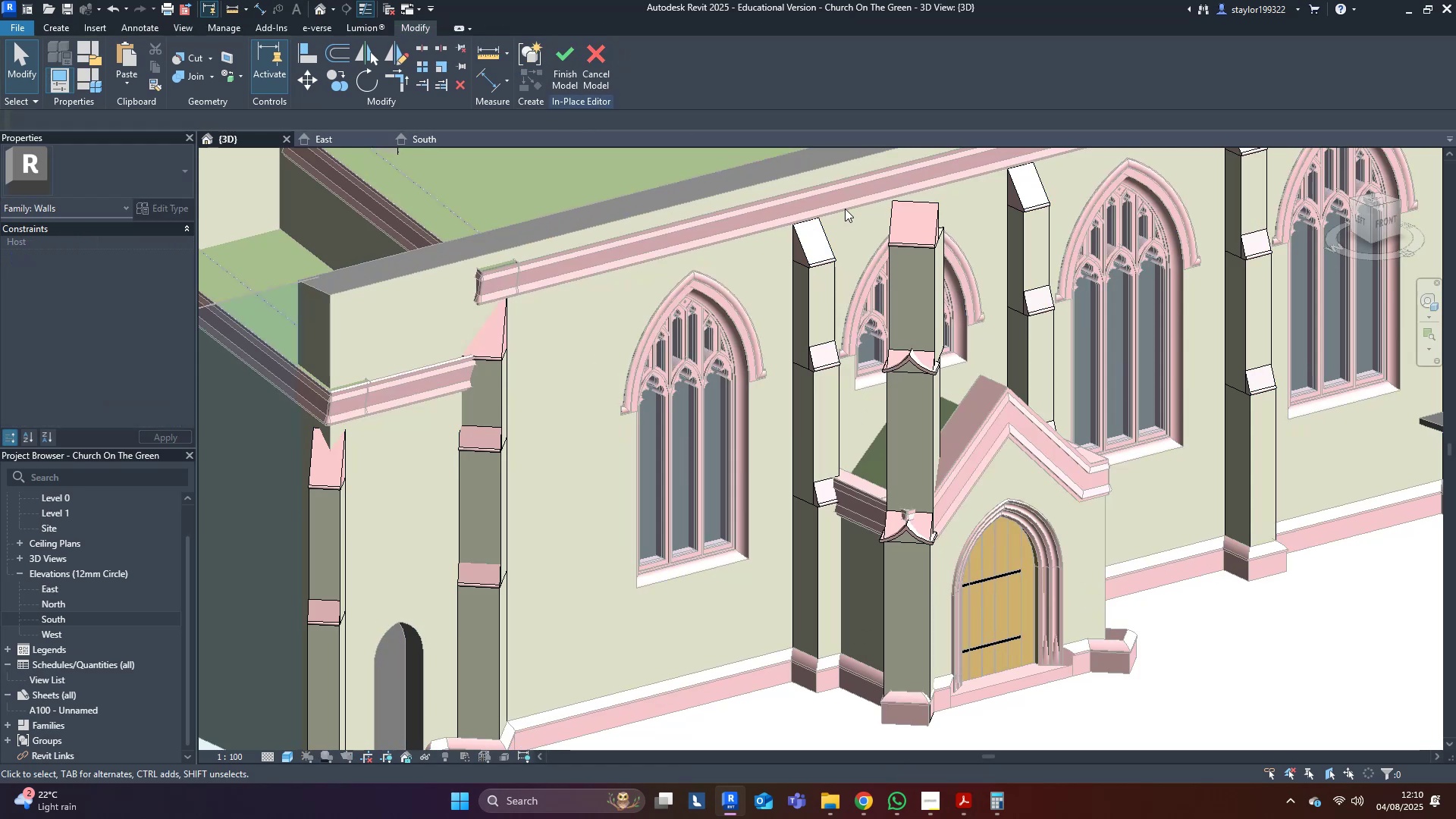 
left_click([899, 221])
 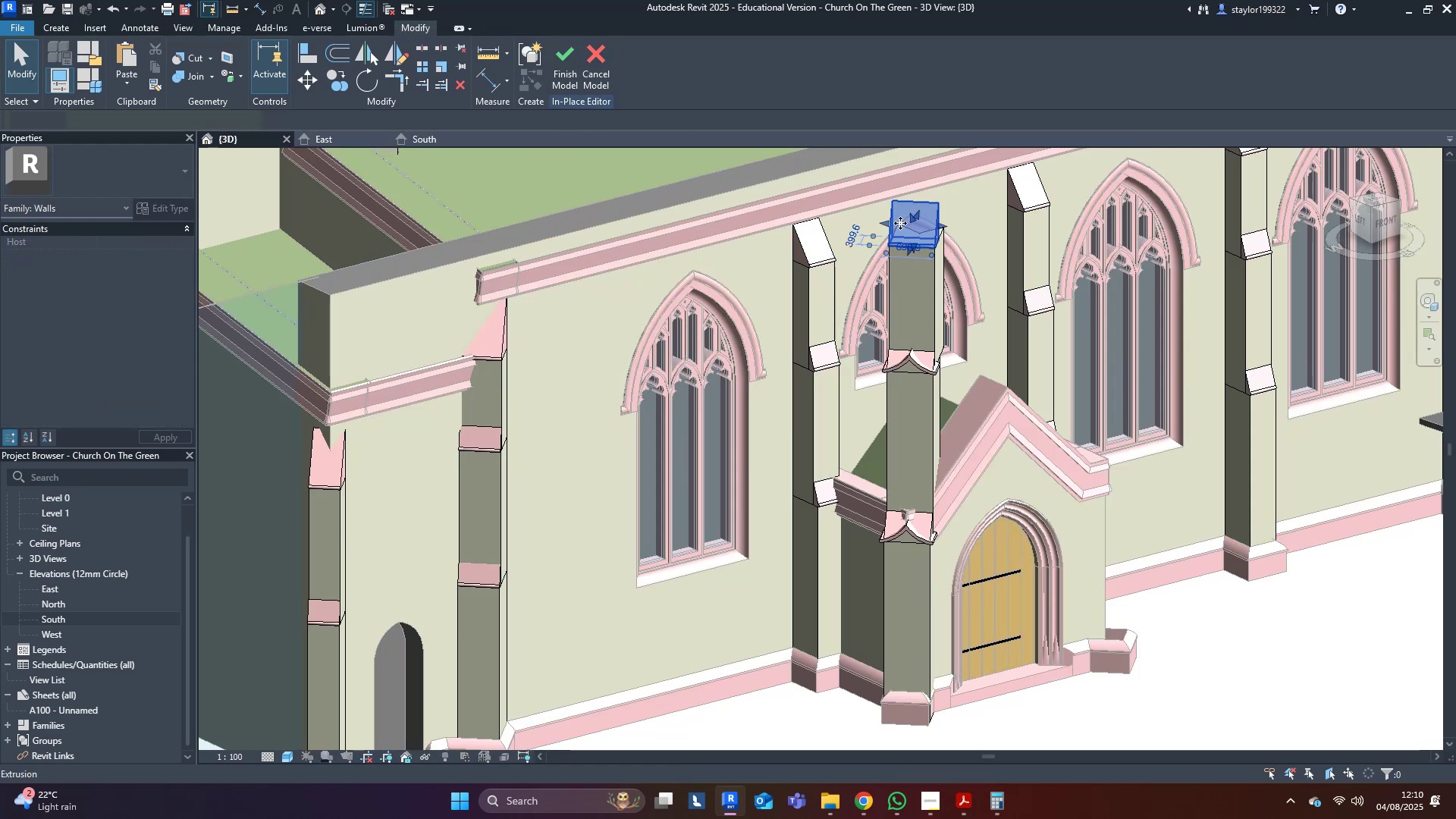 
key(Delete)
 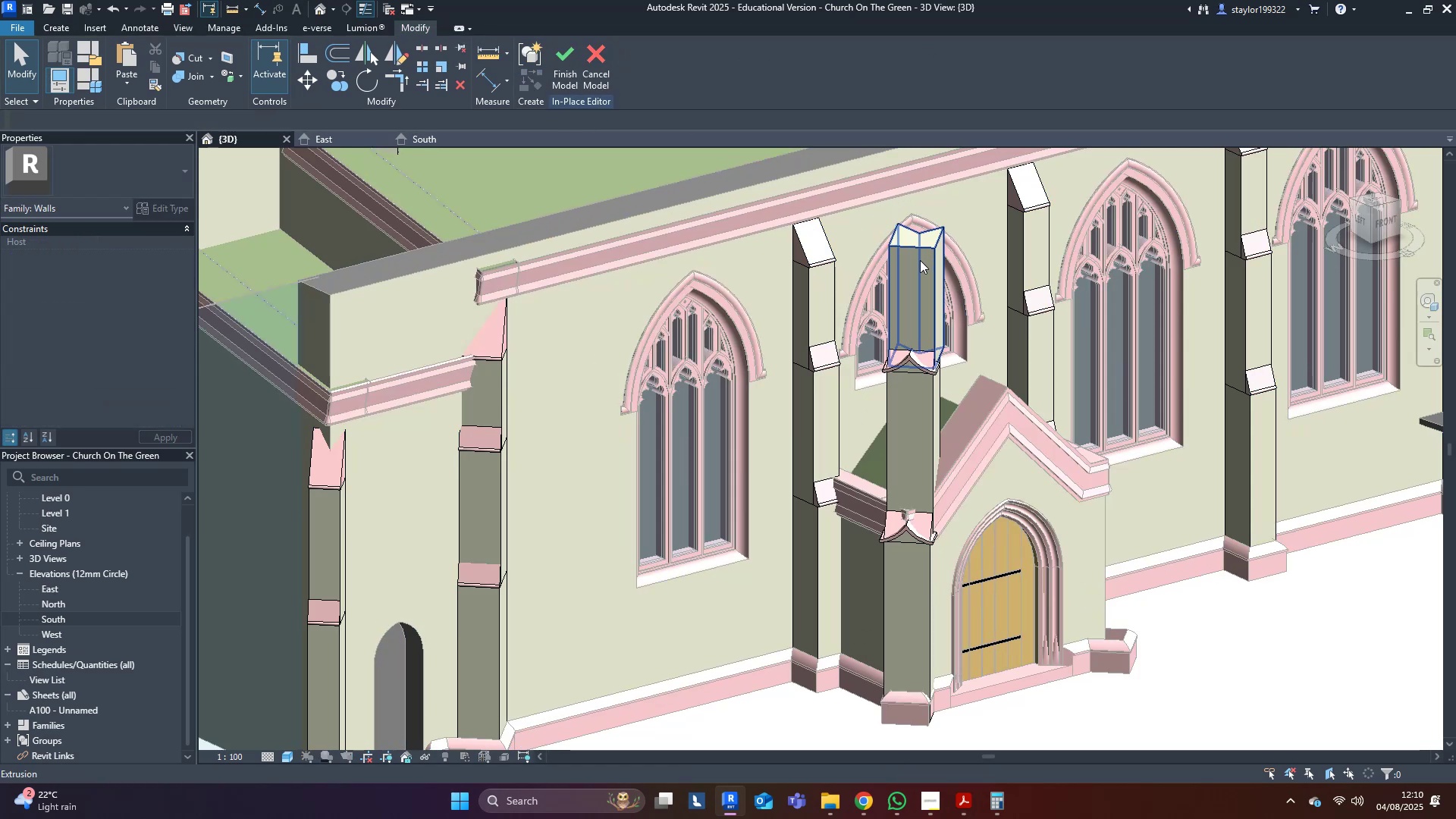 
key(Delete)
 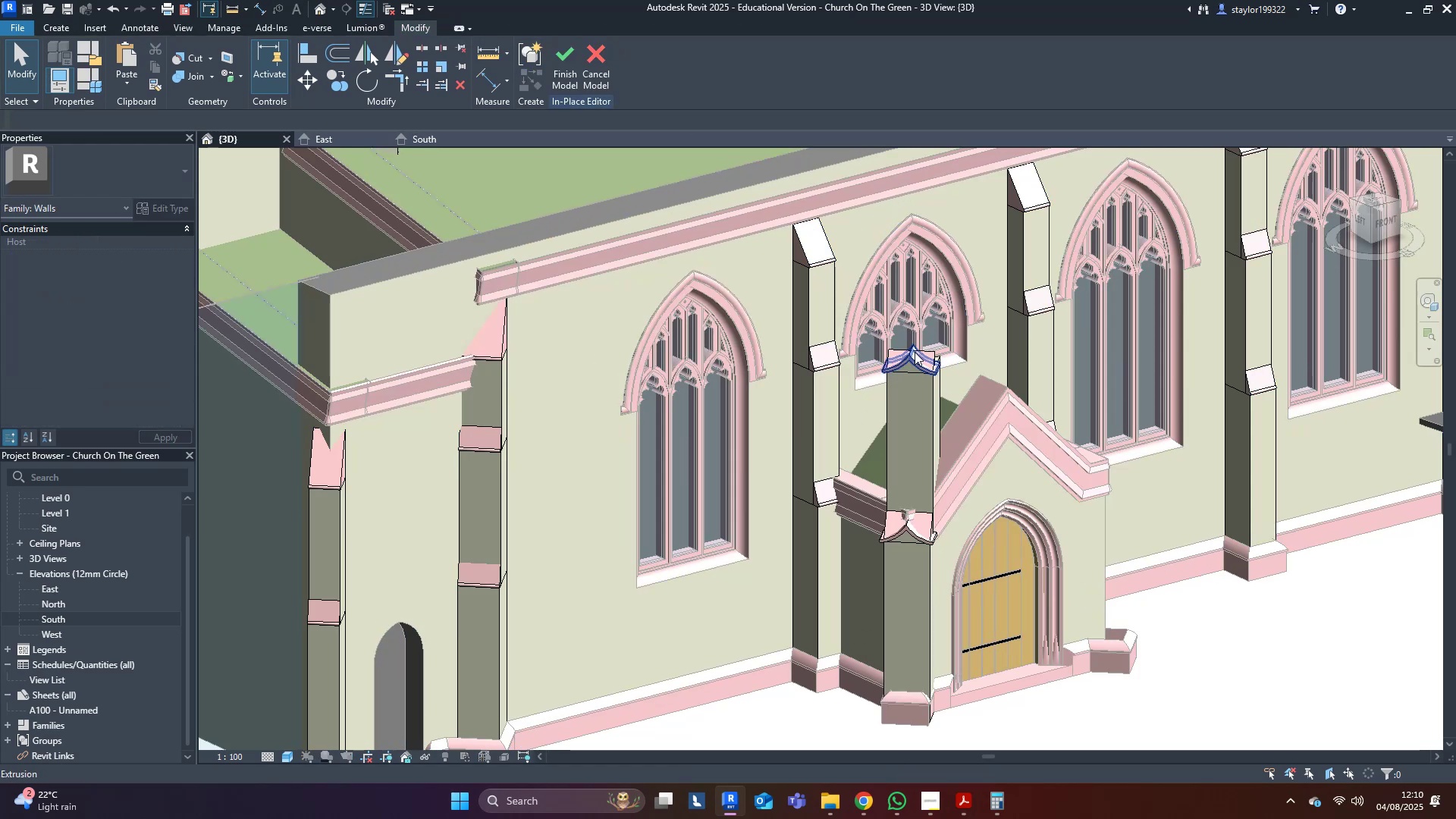 
key(Delete)
 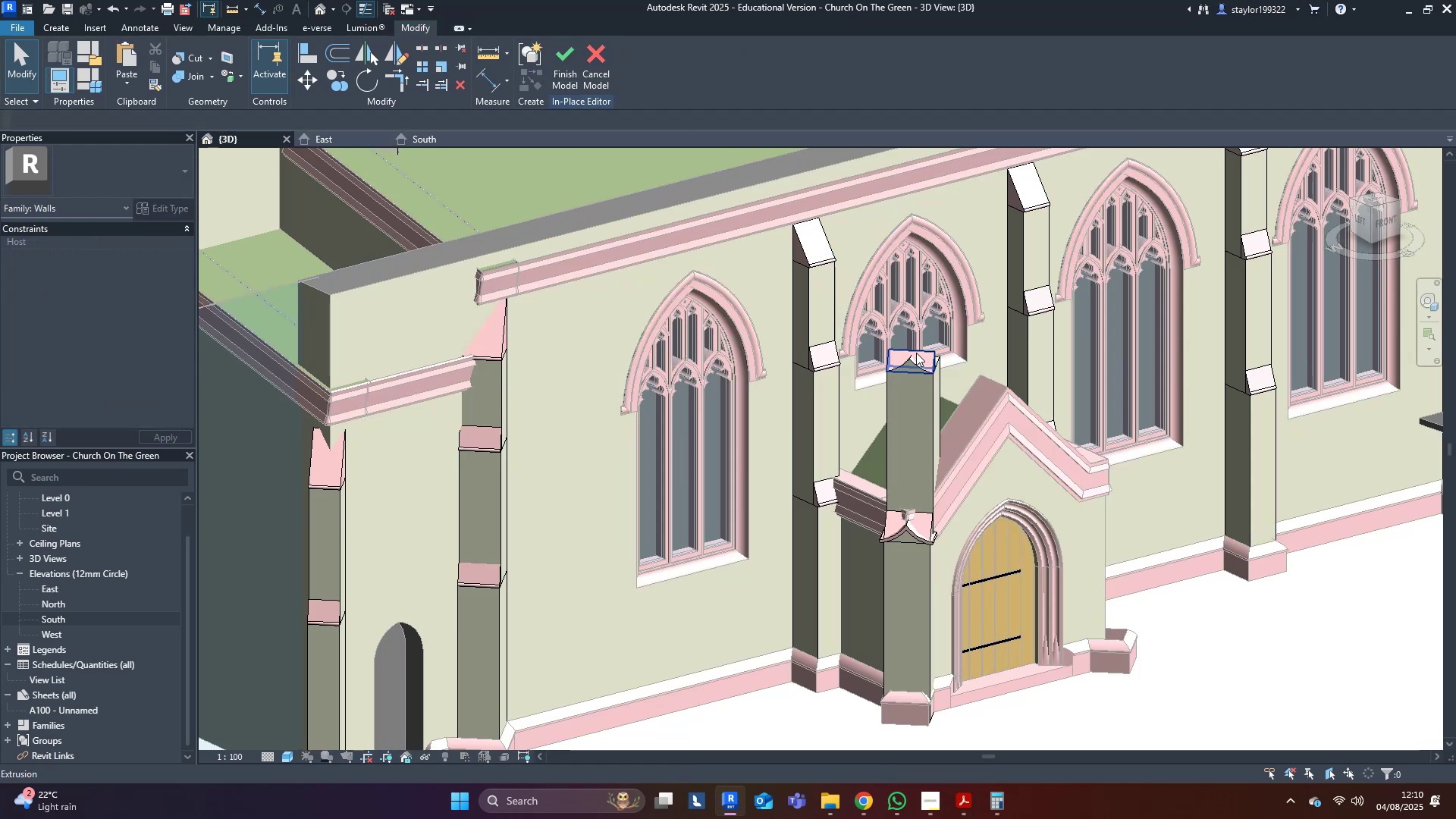 
left_click([916, 353])
 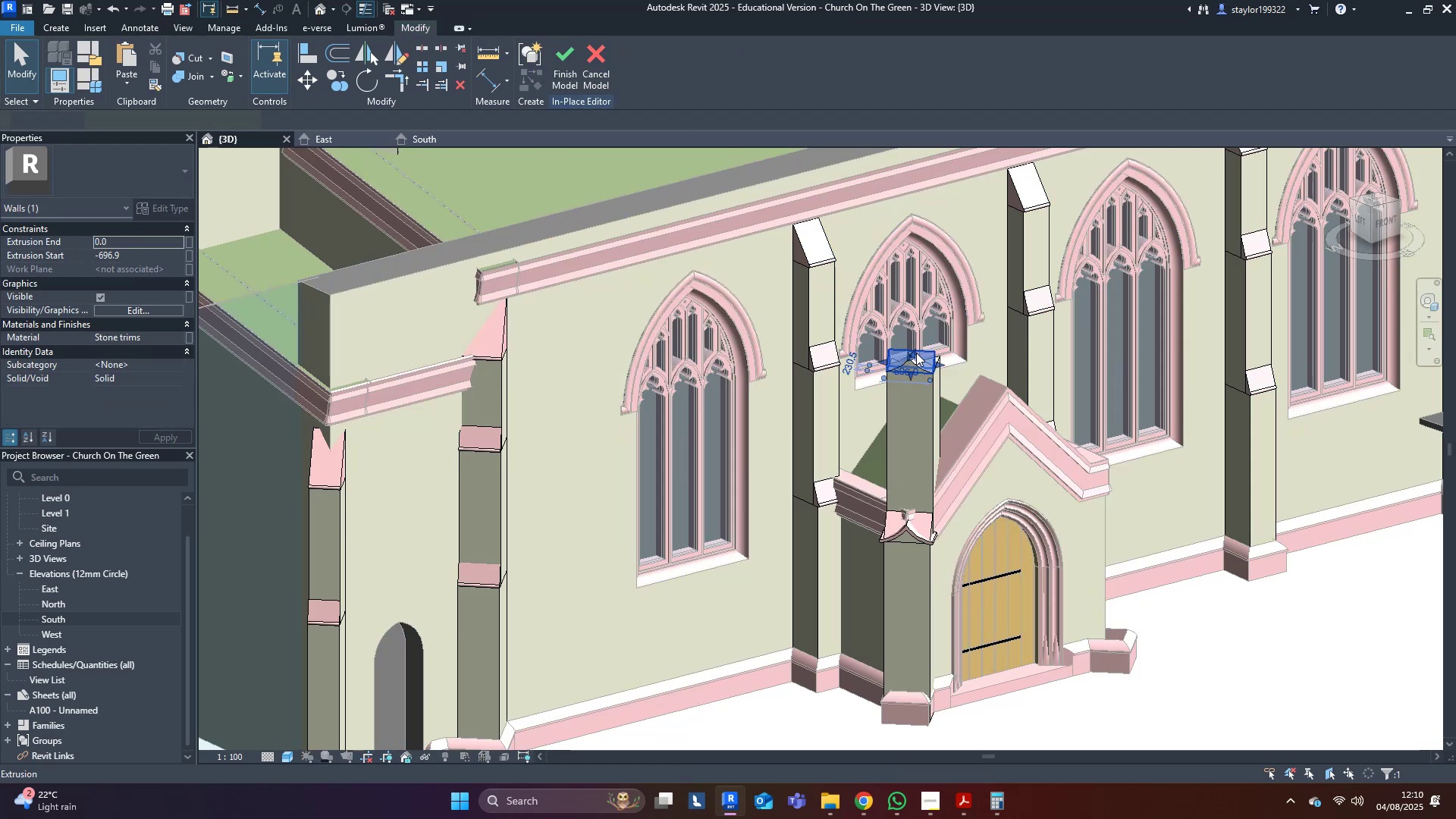 
key(Delete)
 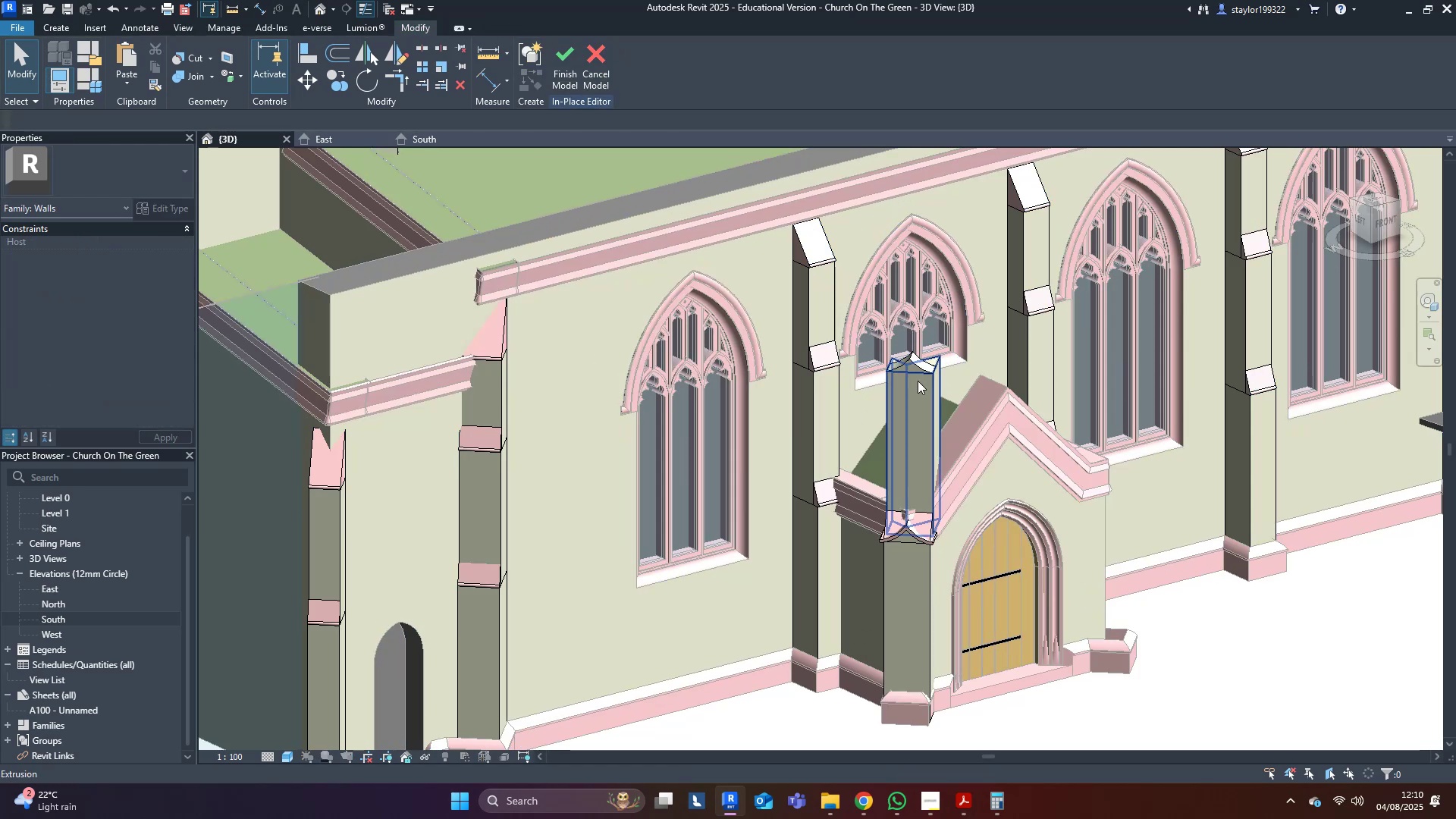 
key(Delete)
 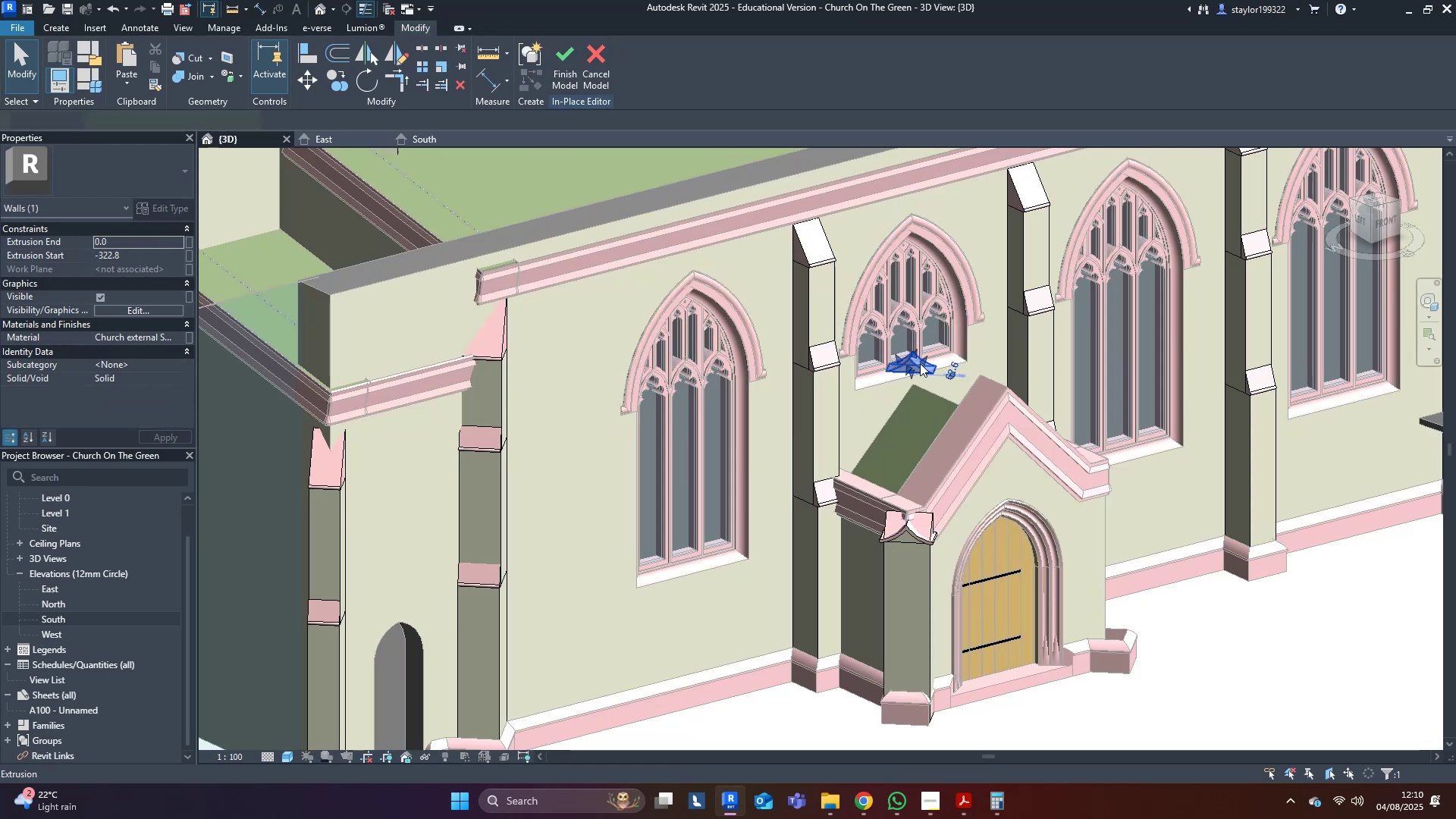 
key(Delete)
 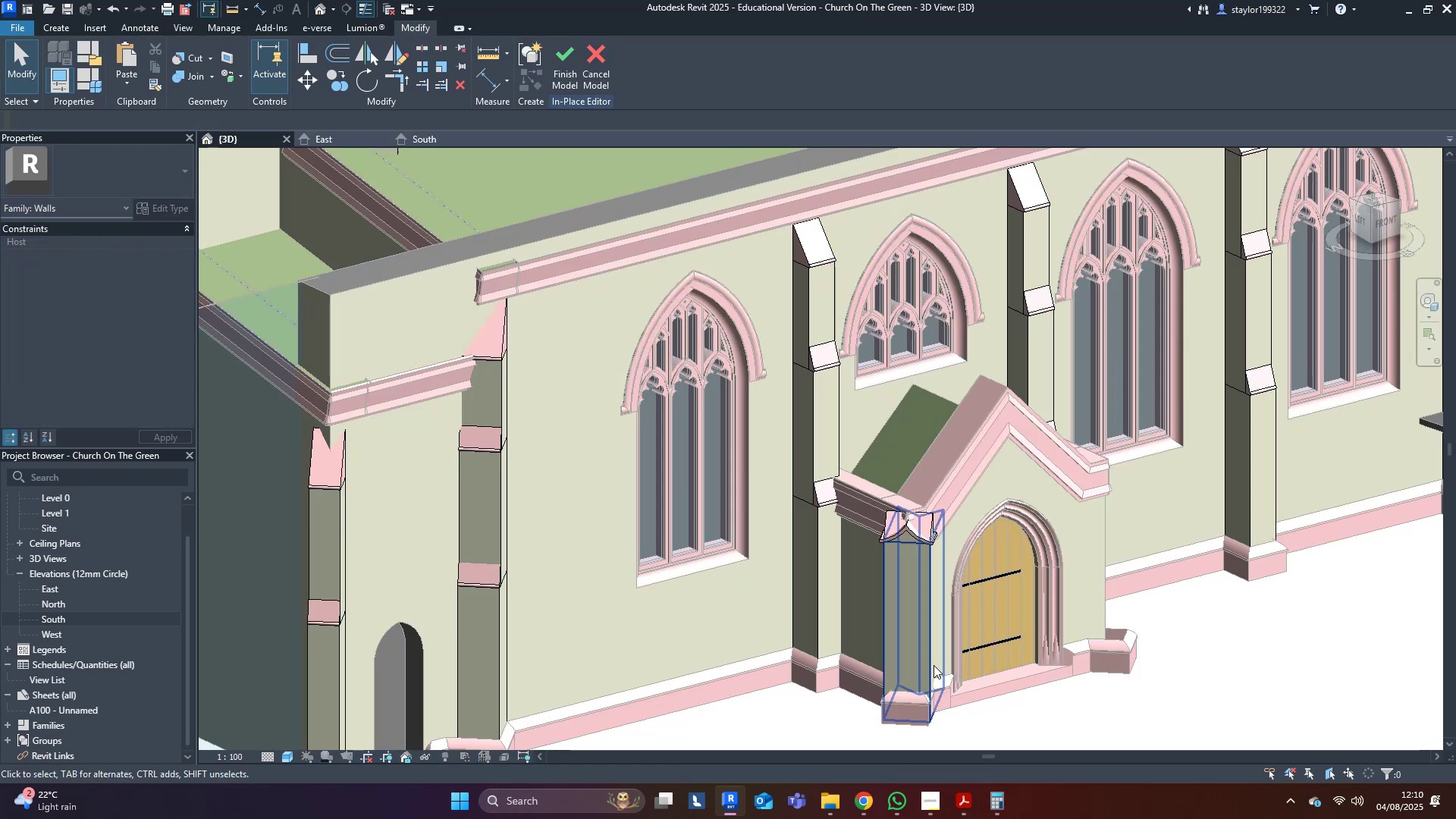 
left_click([909, 652])
 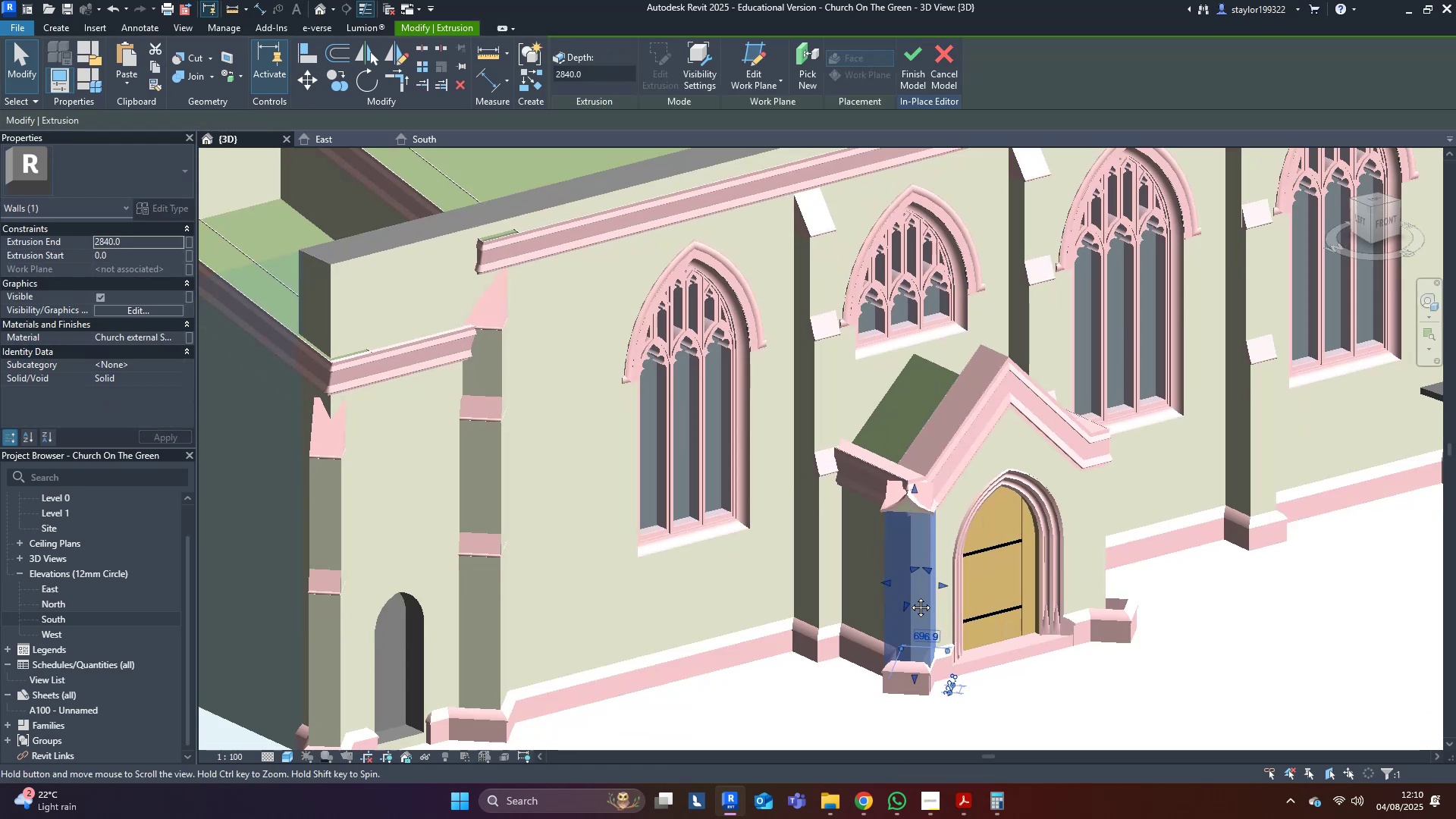 
hold_key(key=ShiftLeft, duration=0.56)
 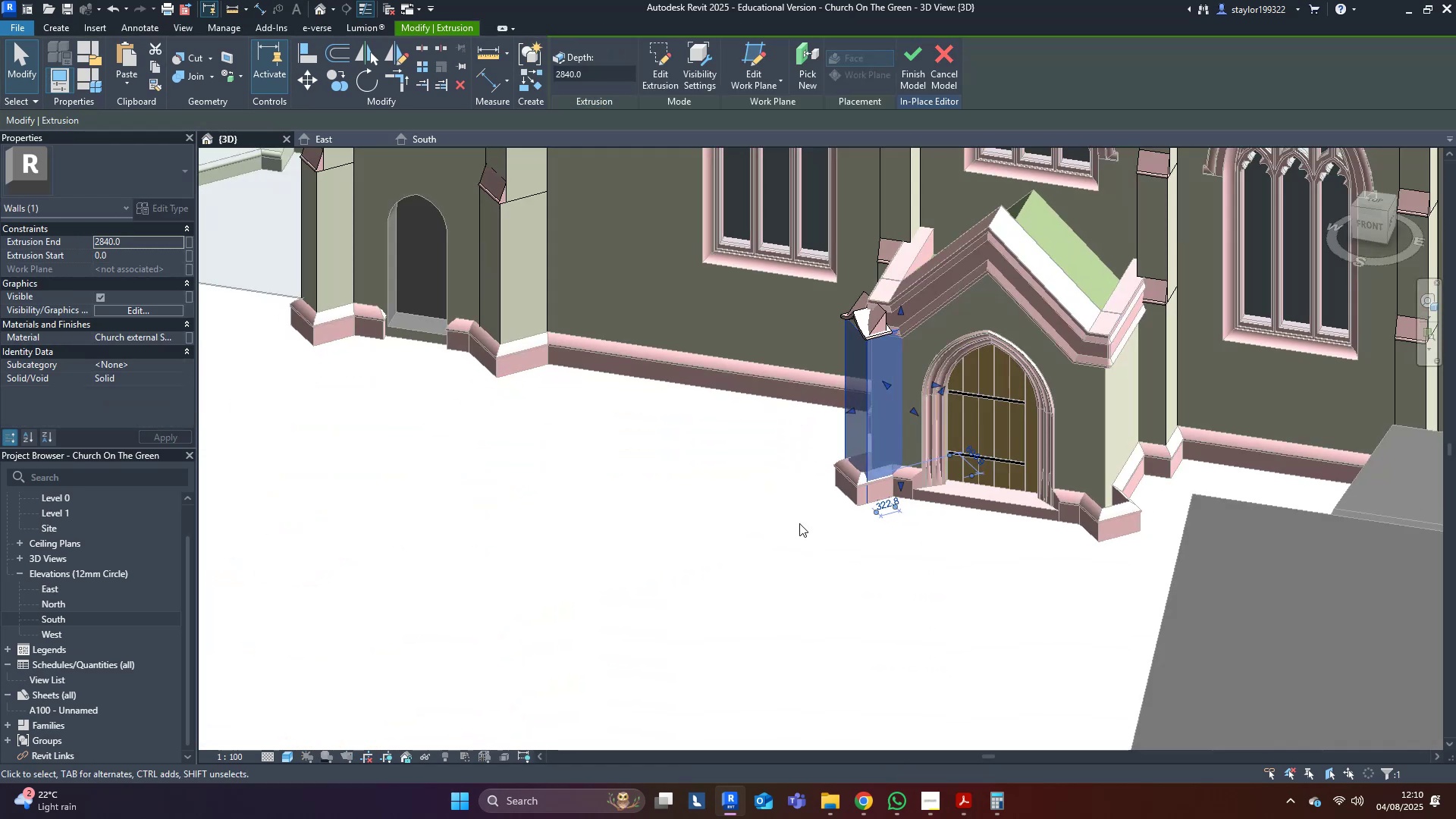 
scroll: coordinate [878, 445], scroll_direction: up, amount: 4.0
 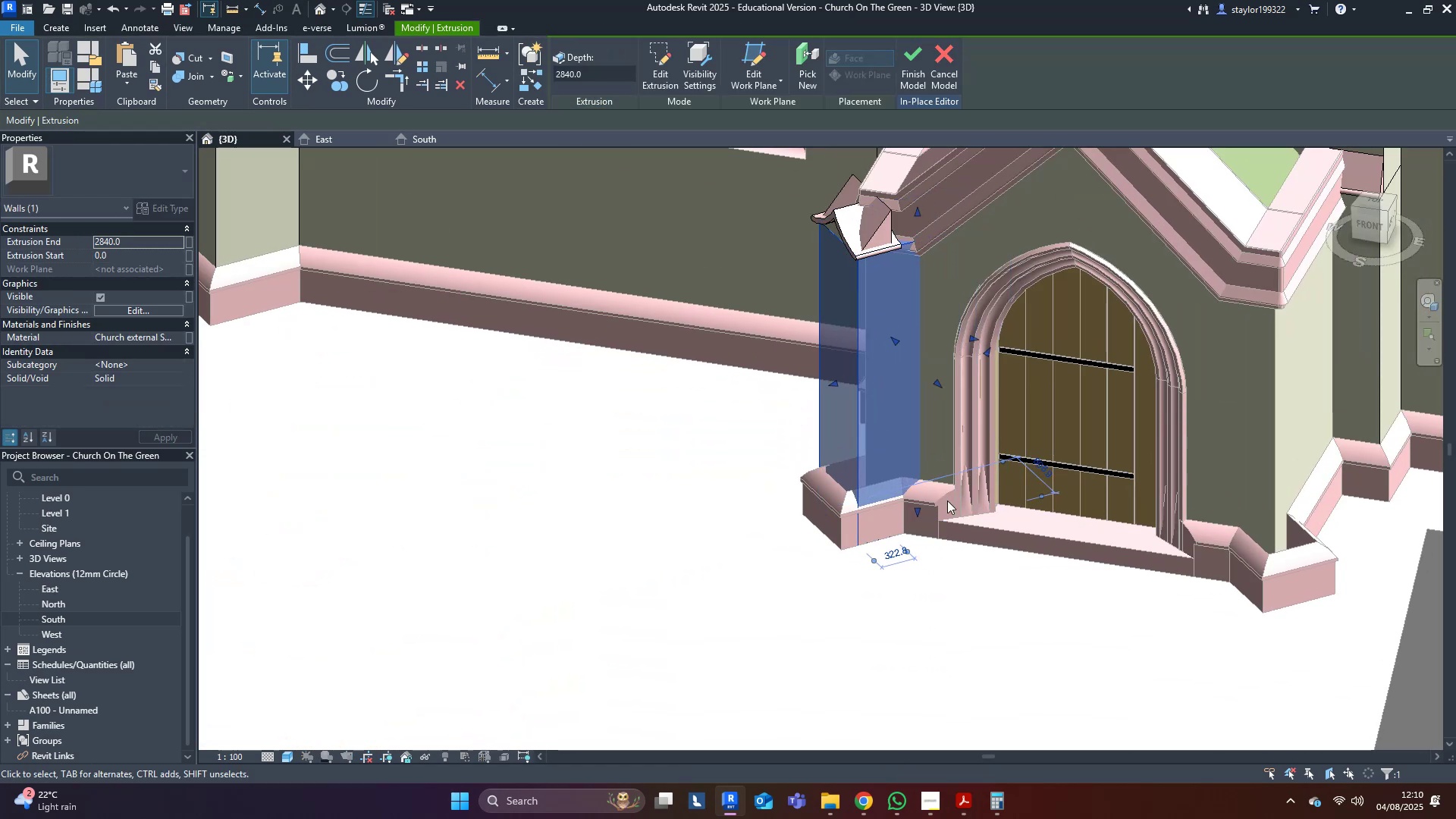 
hold_key(key=ShiftLeft, duration=0.33)
 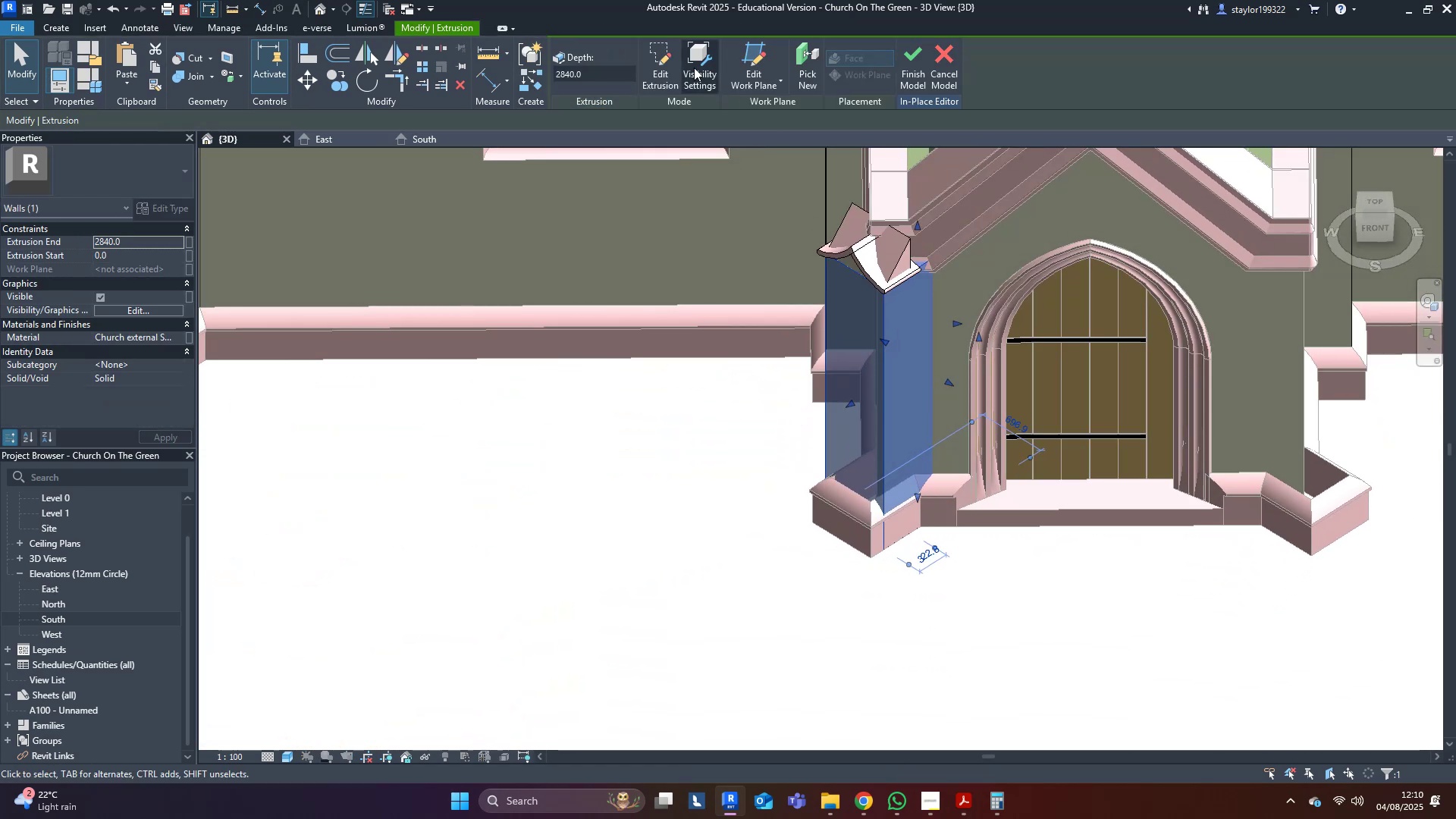 
left_click([673, 53])
 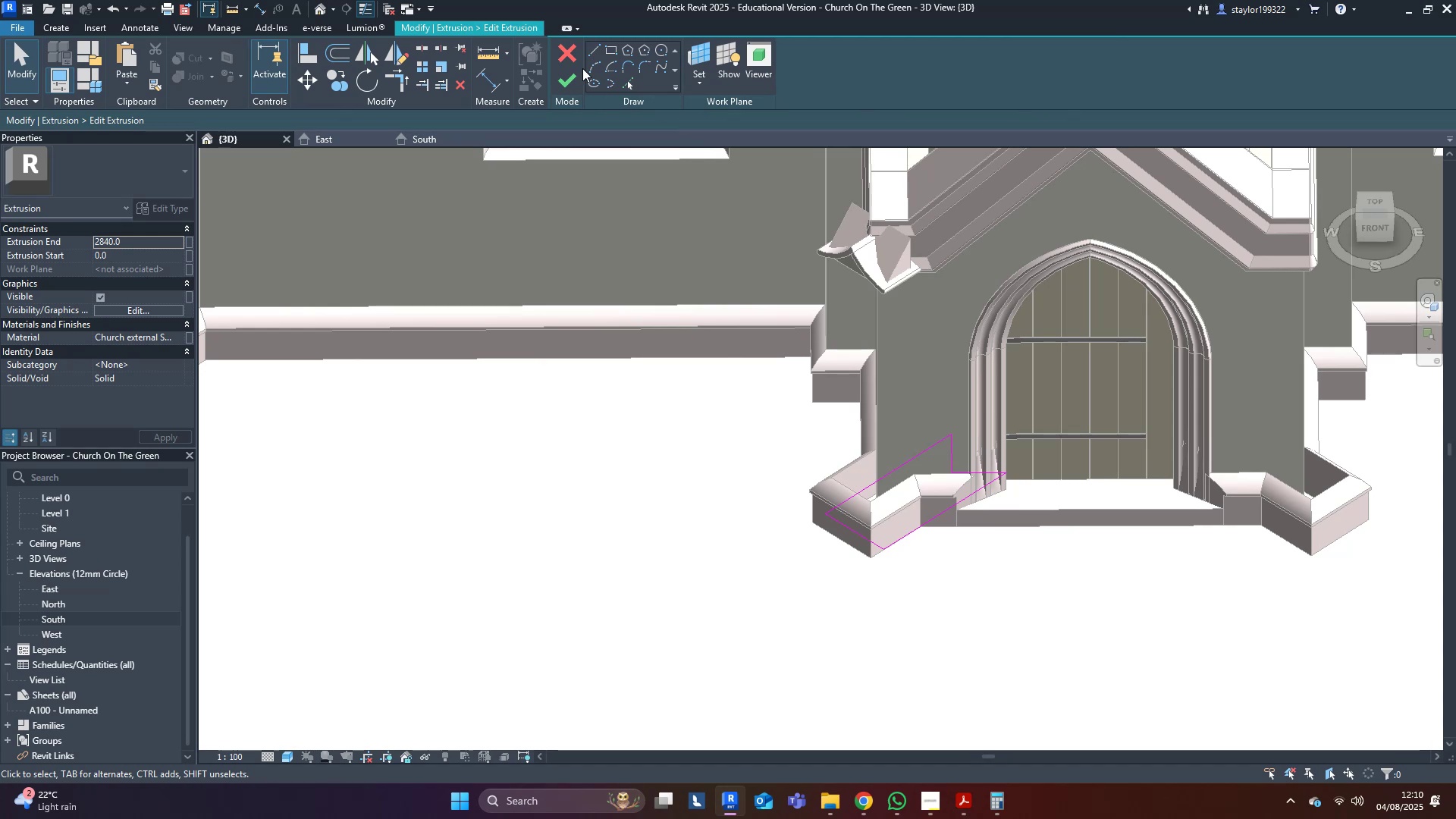 
left_click([629, 82])
 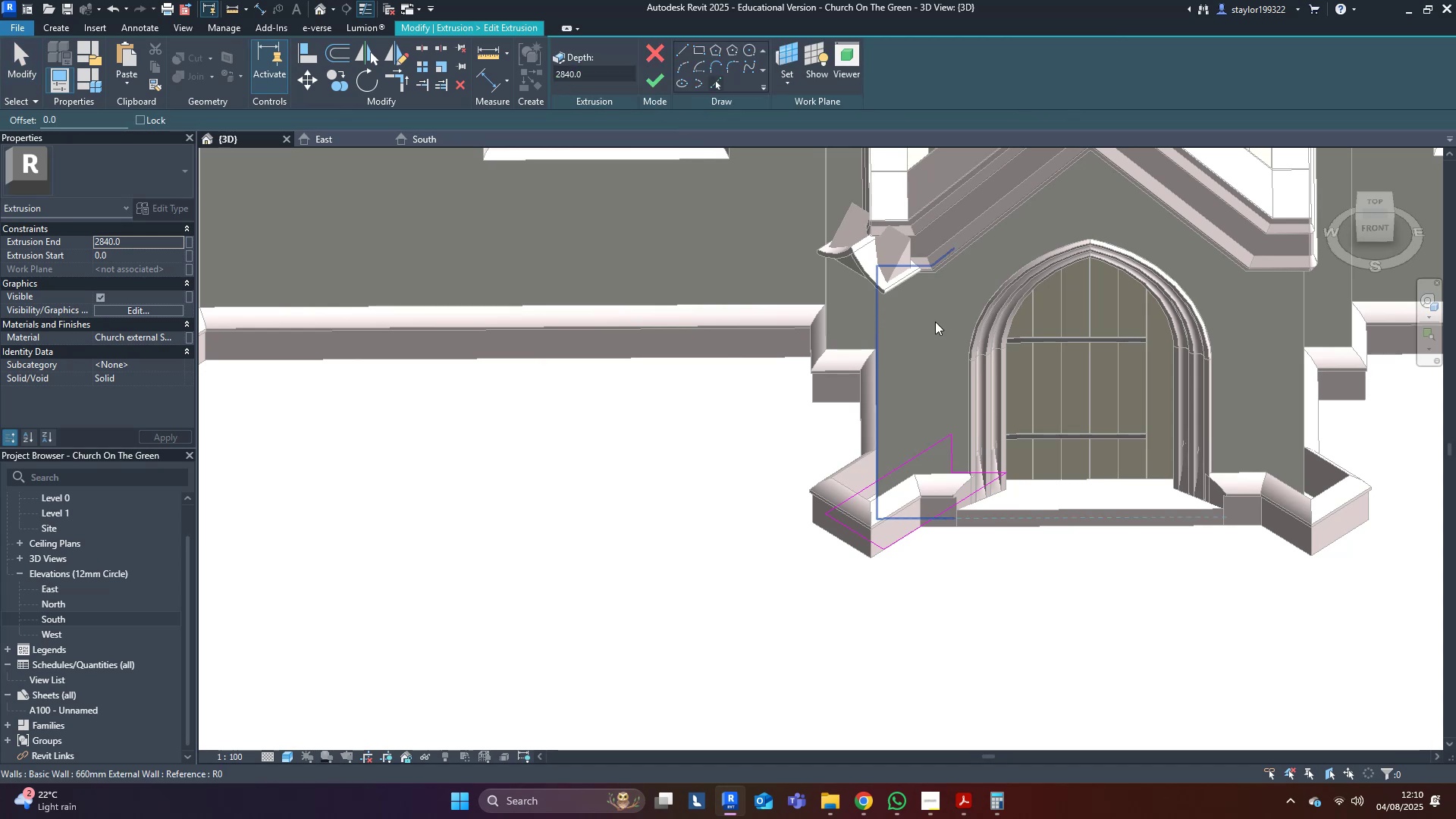 
left_click([935, 322])
 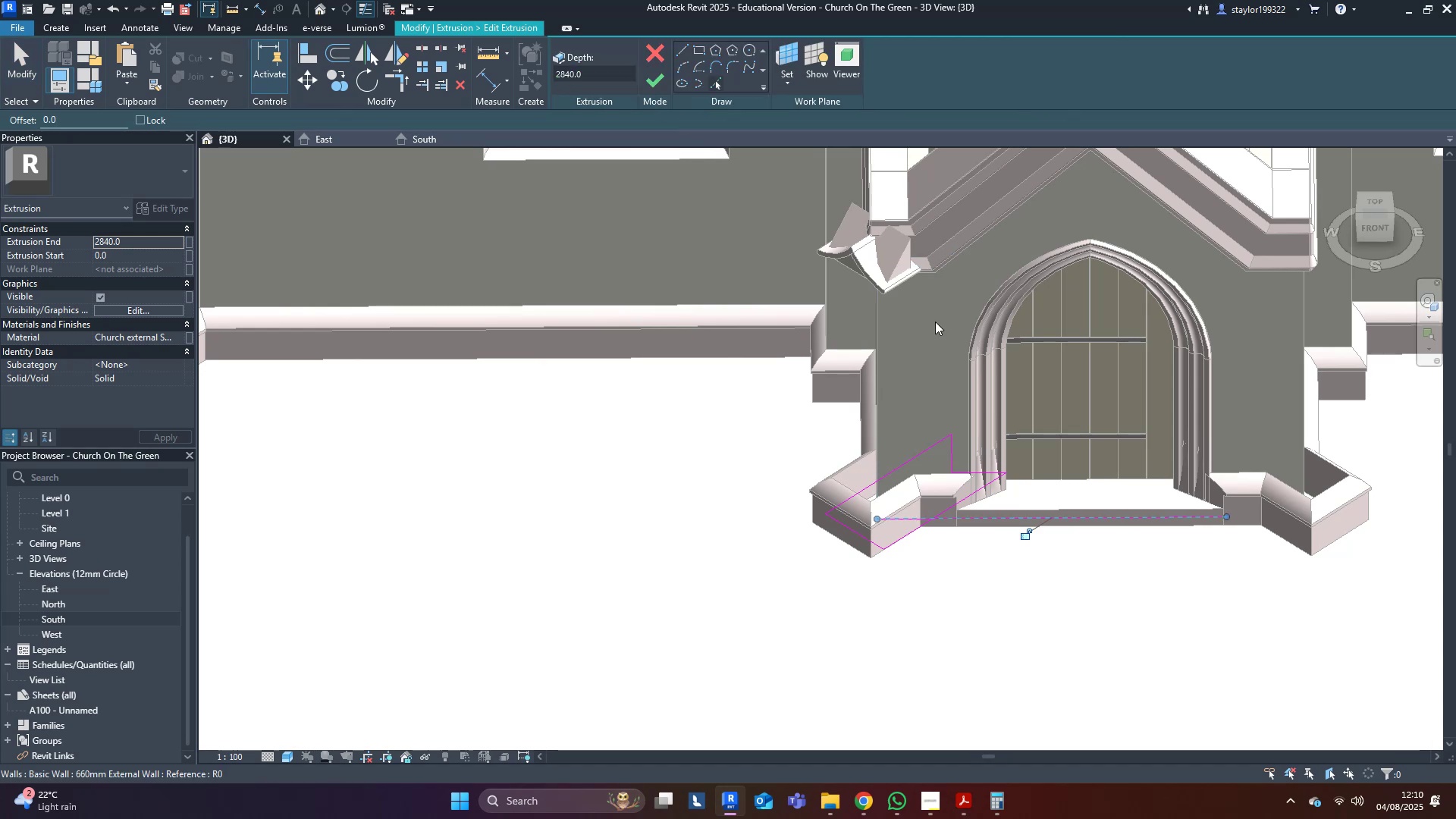 
hold_key(key=ShiftLeft, duration=0.39)
 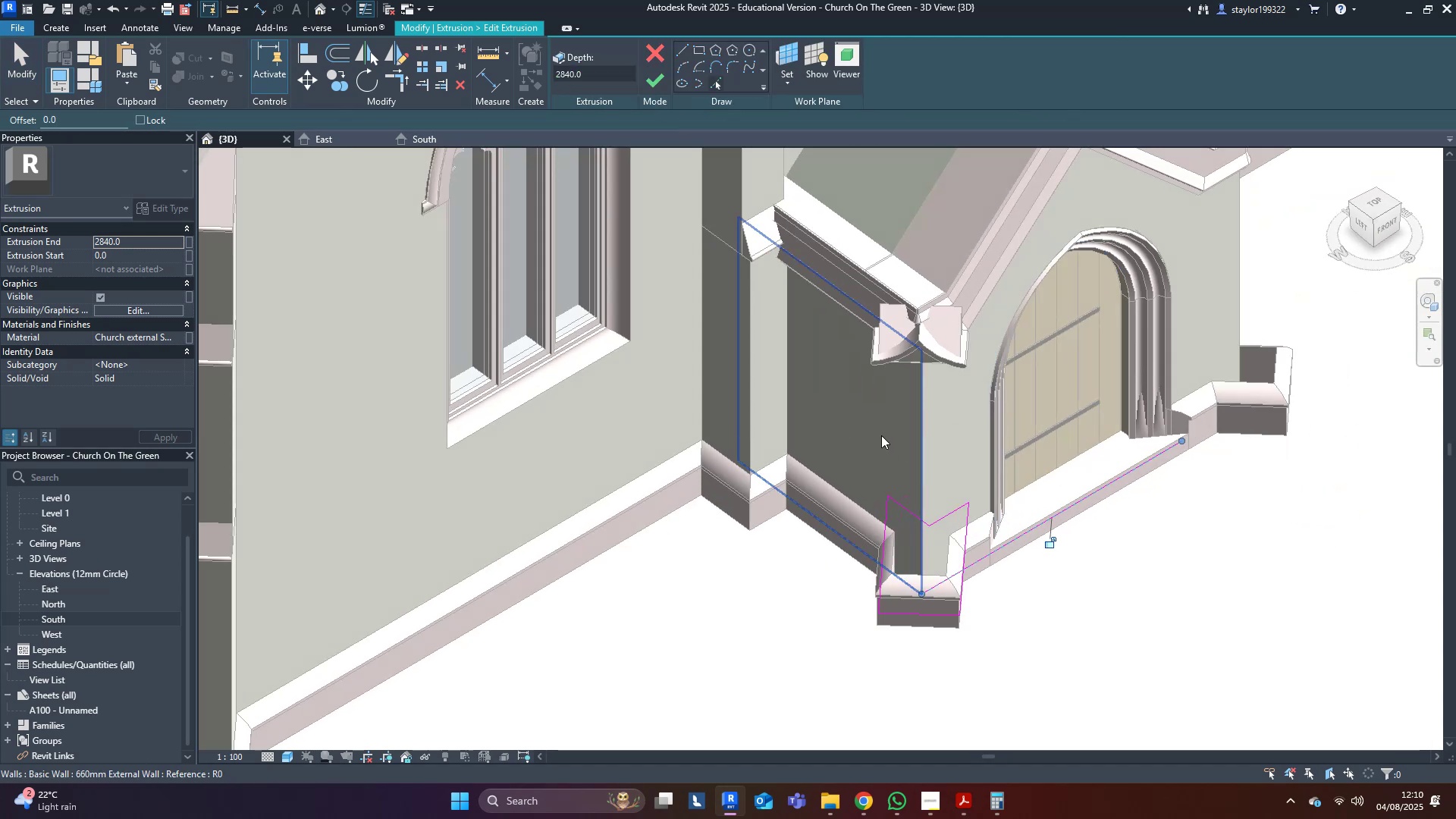 
left_click([881, 433])
 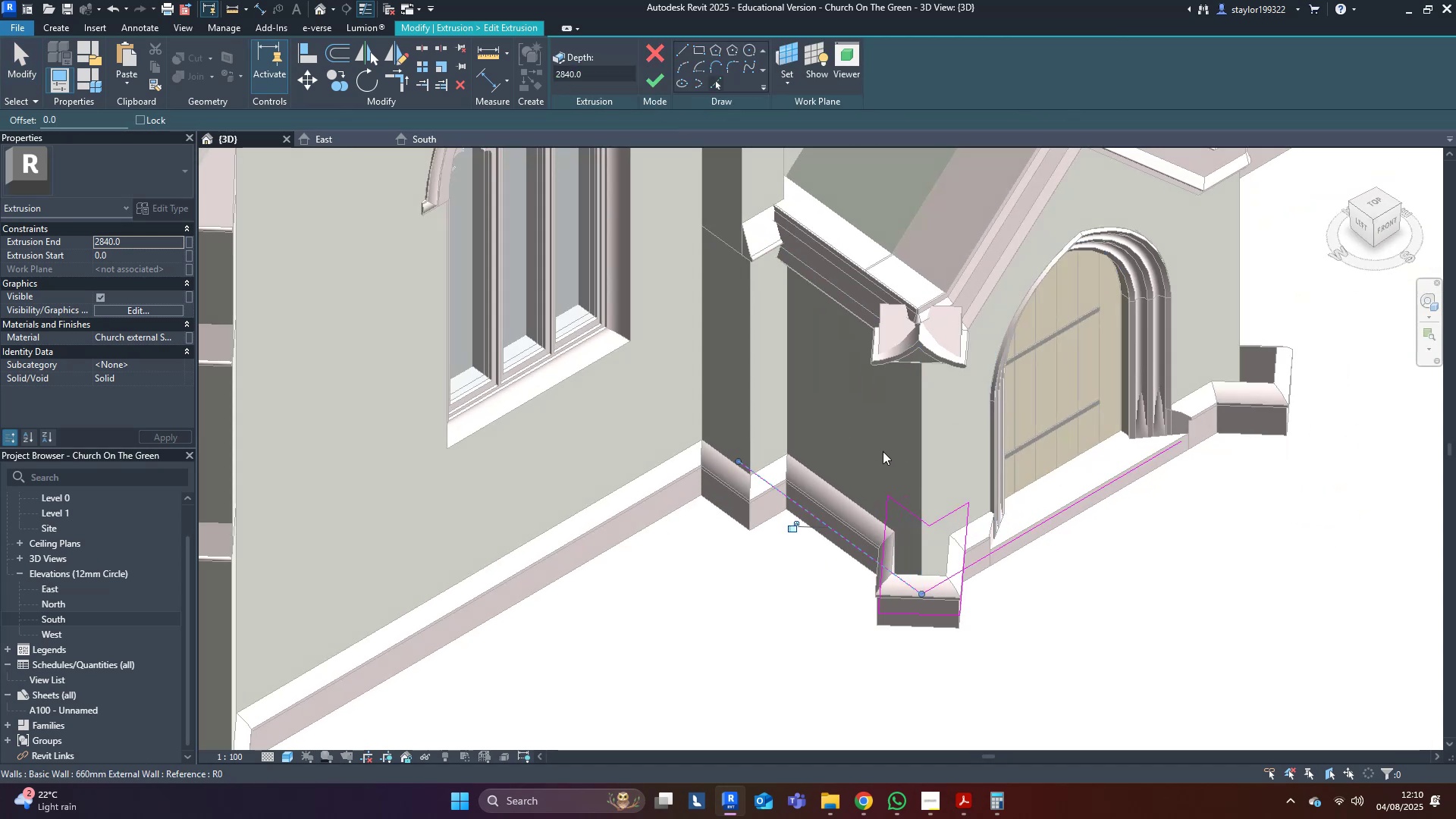 
scroll: coordinate [896, 558], scroll_direction: up, amount: 4.0
 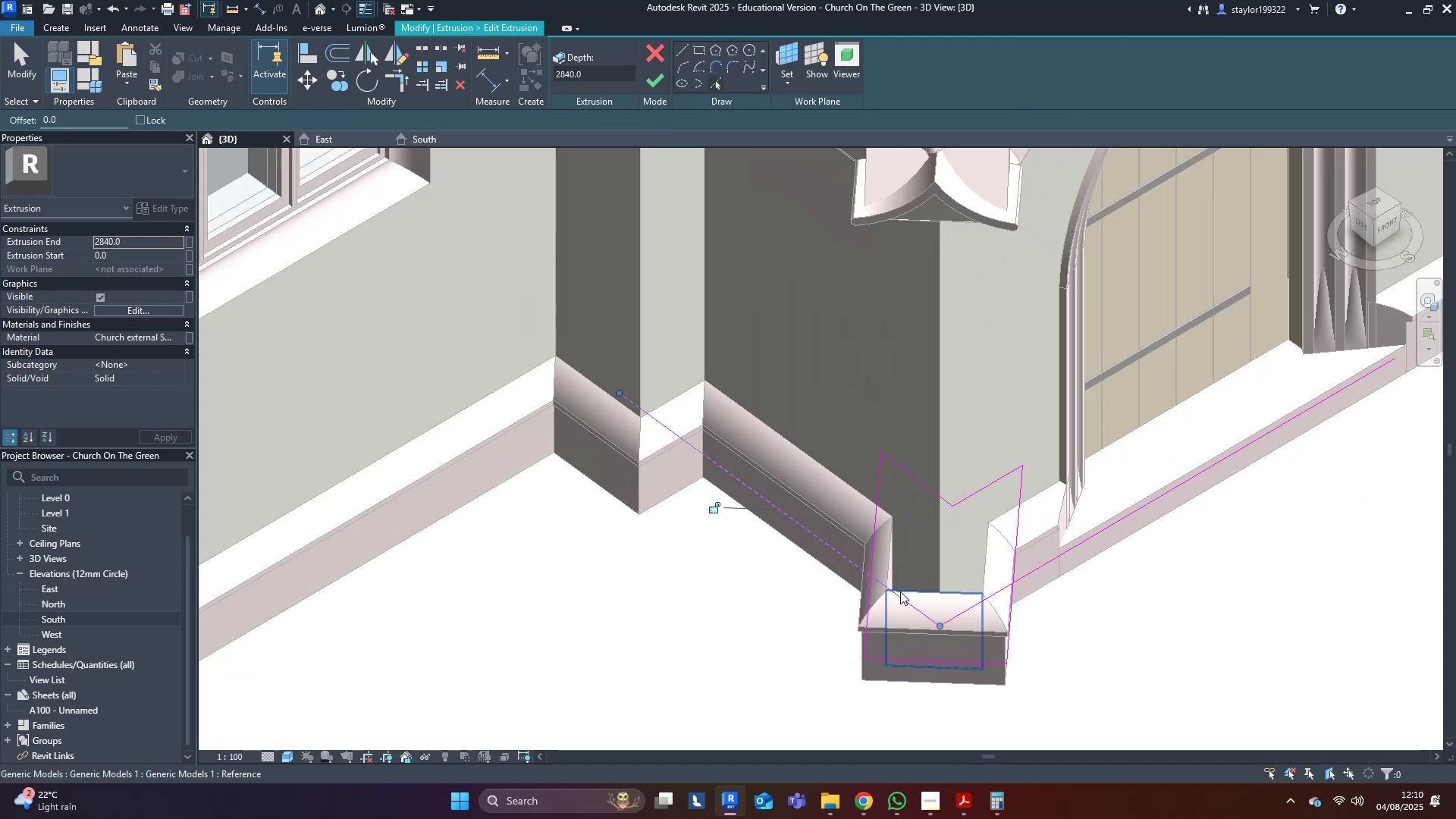 
type(tr)
 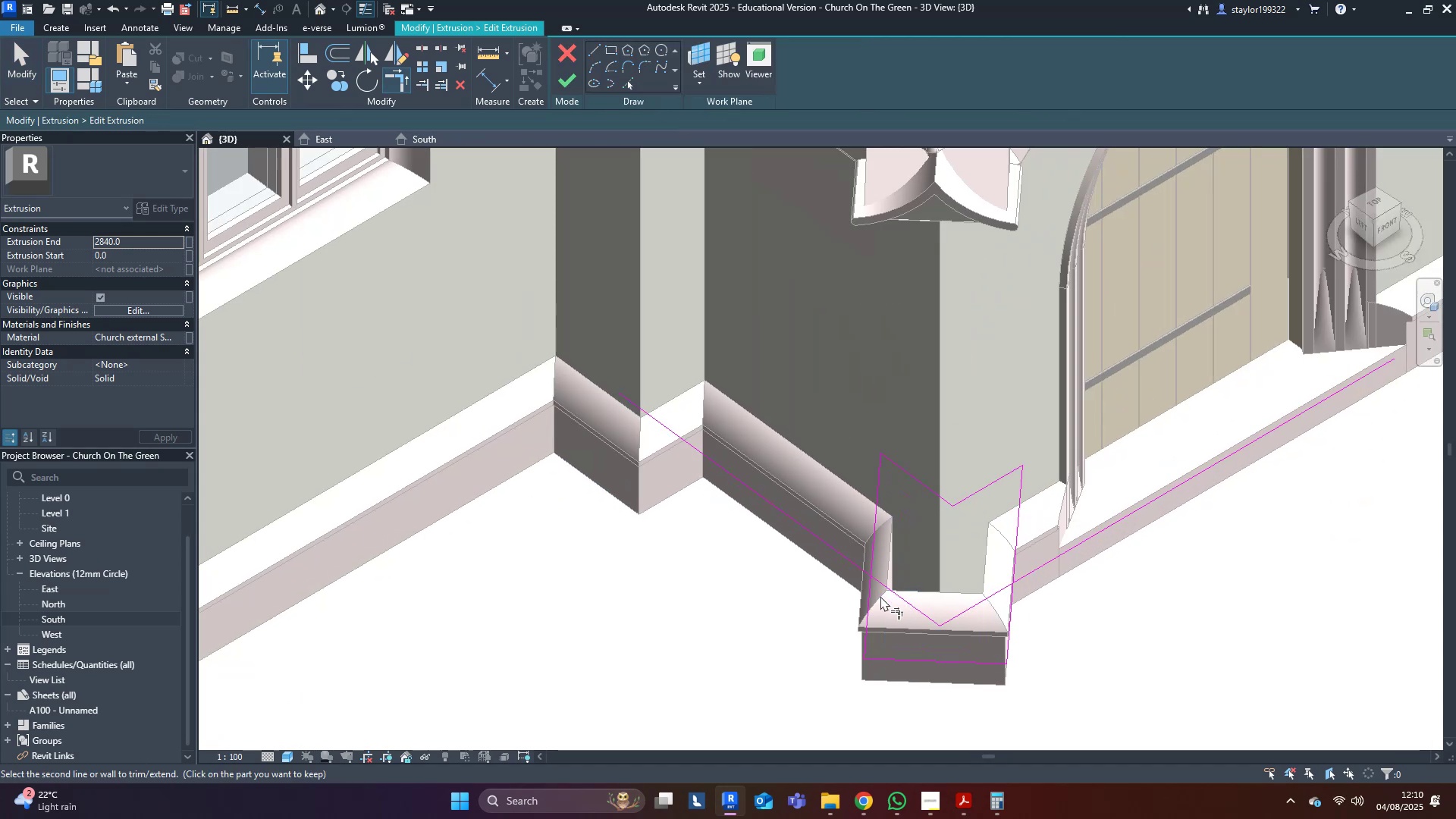 
double_click([875, 599])
 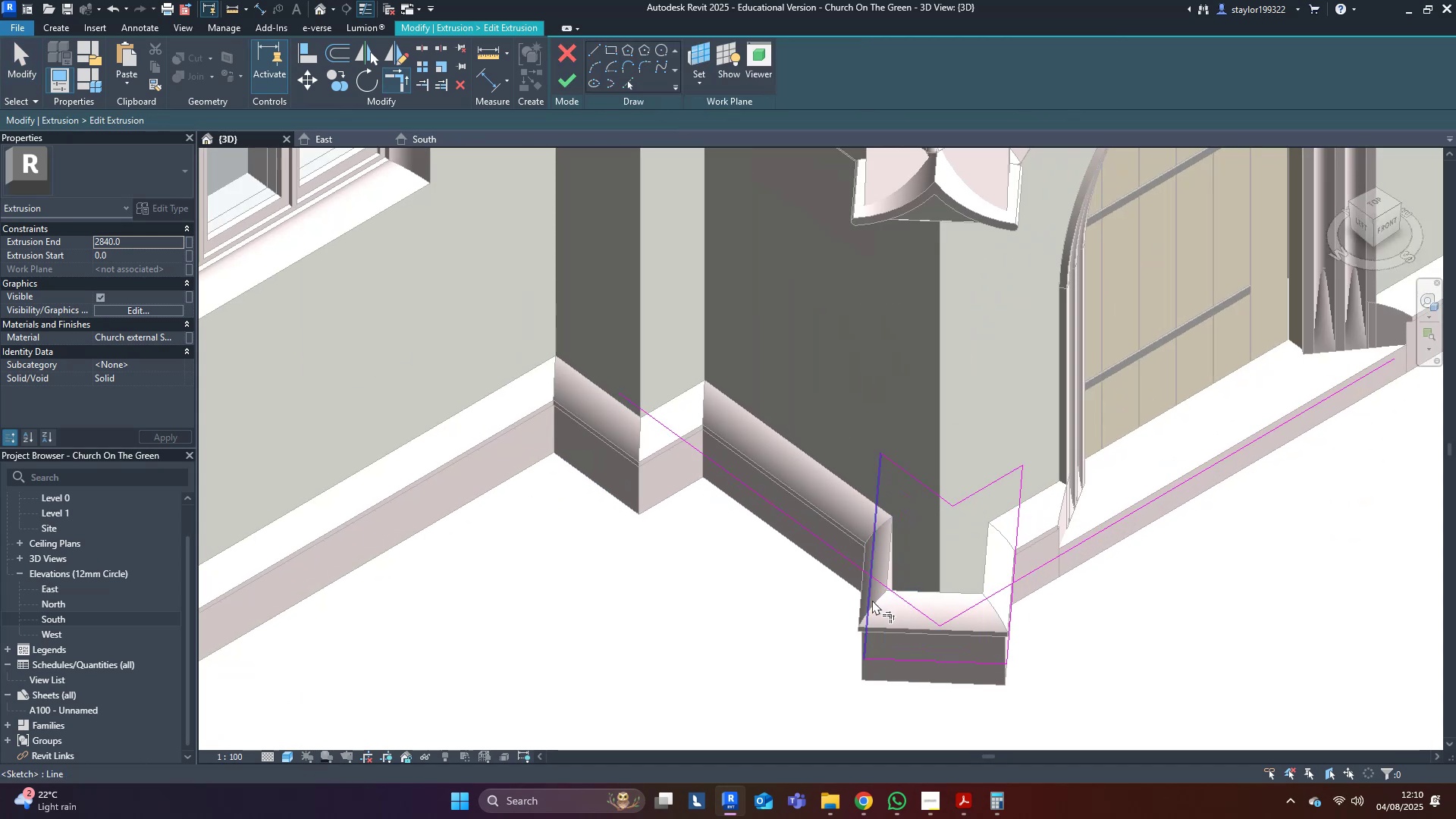 
triple_click([870, 601])
 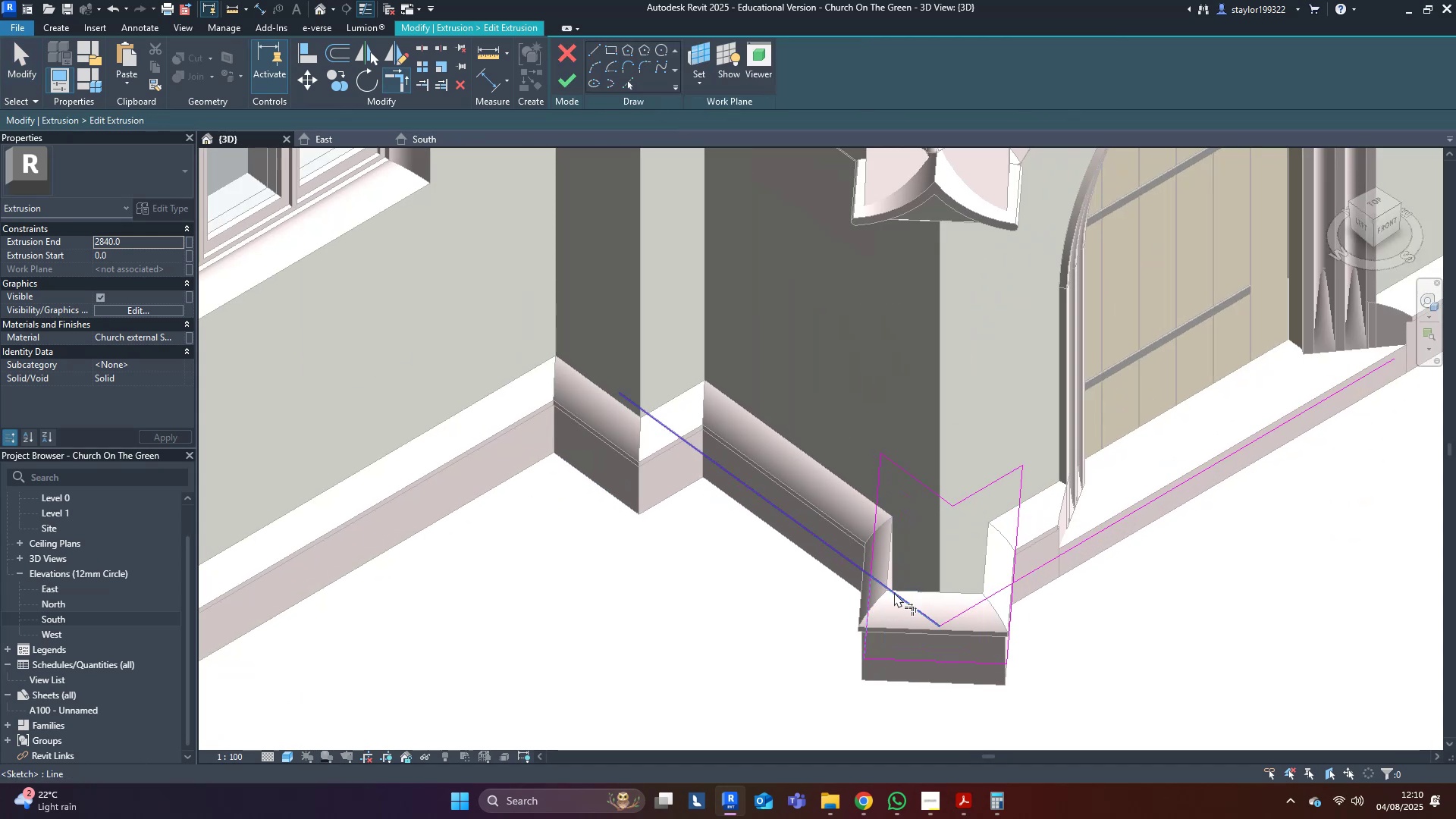 
triple_click([895, 592])
 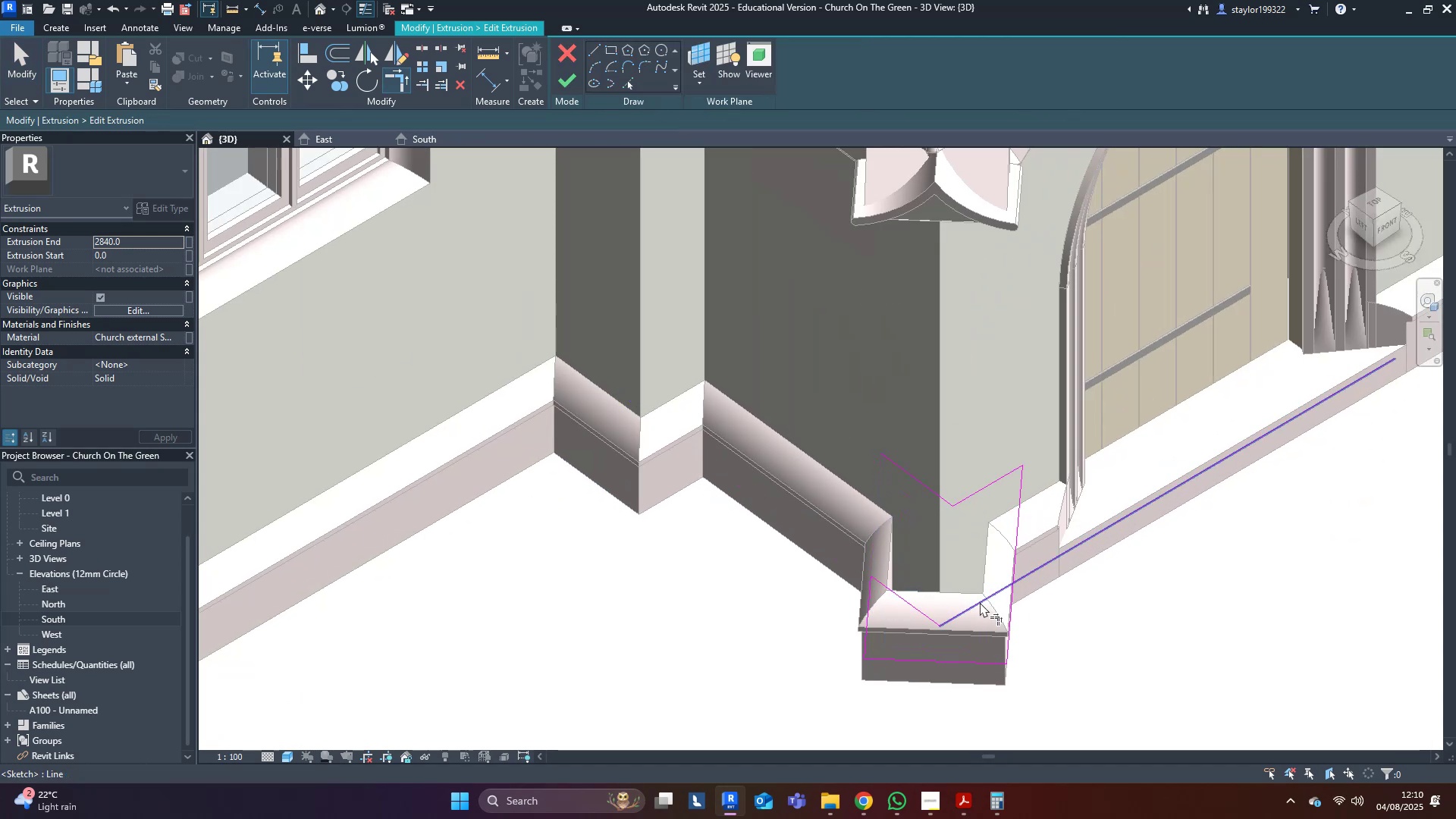 
triple_click([983, 602])
 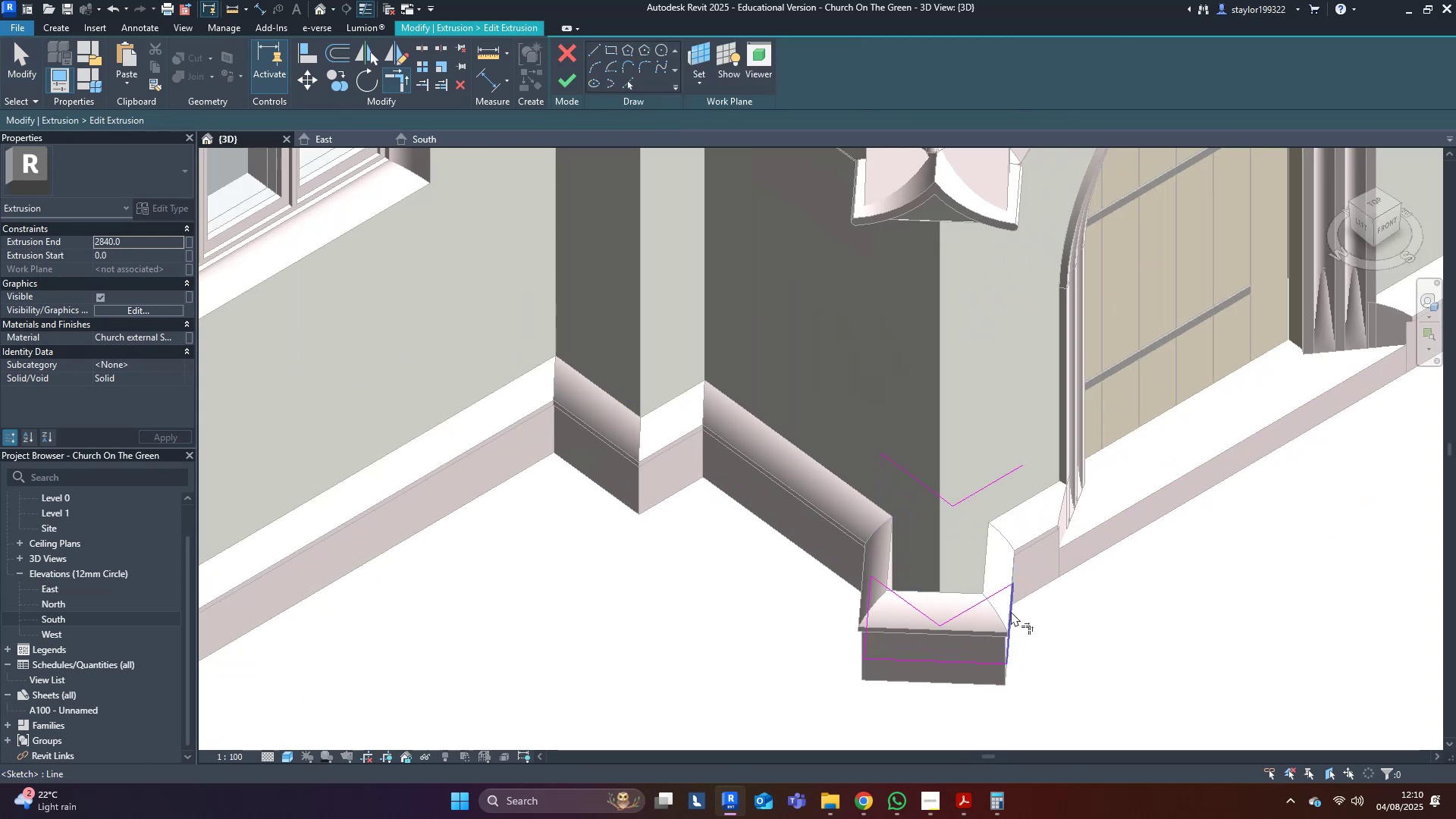 
middle_click([1010, 611])
 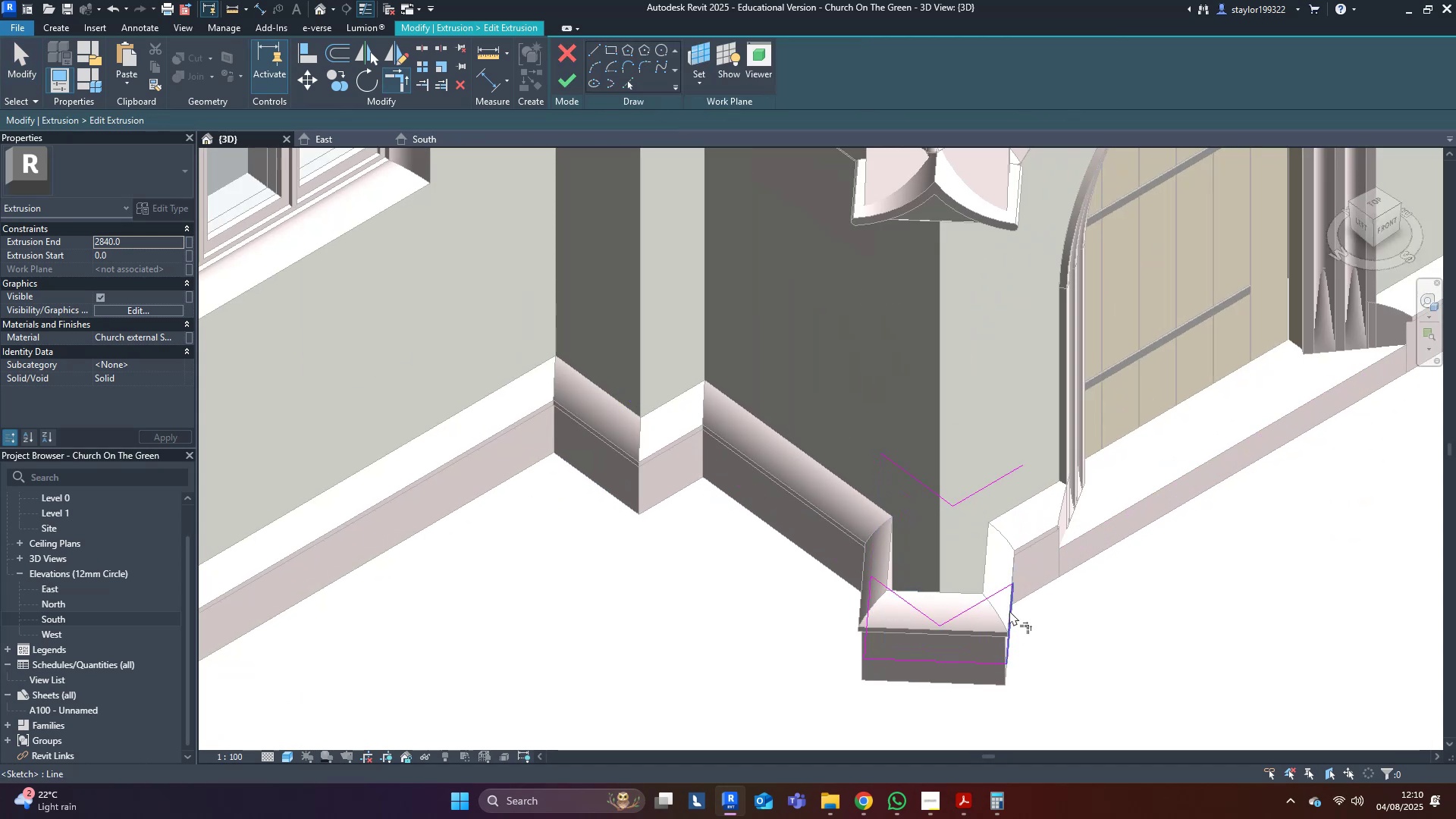 
type(md[Delete])
 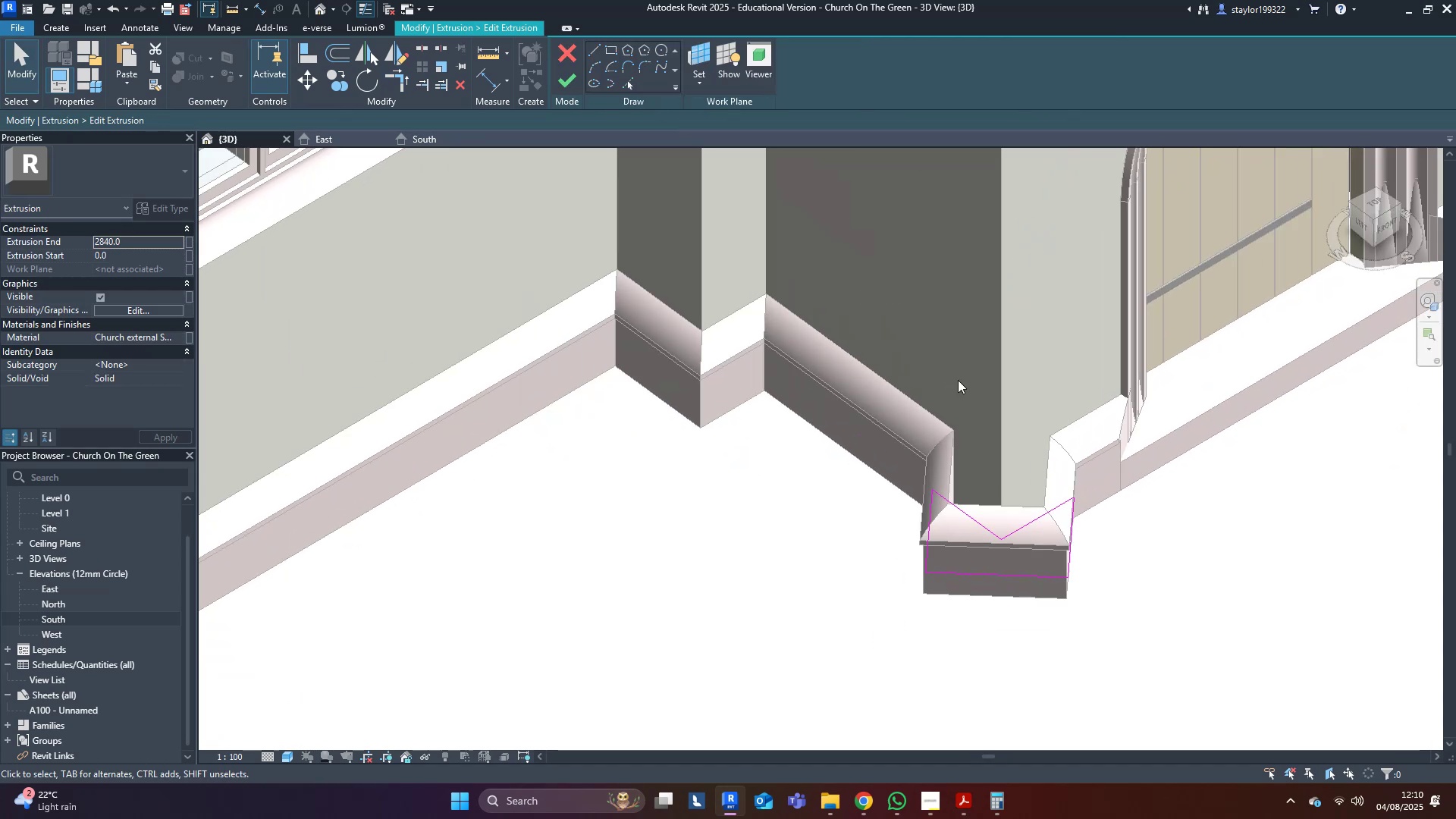 
left_click_drag(start_coordinate=[968, 533], to_coordinate=[886, 473])
 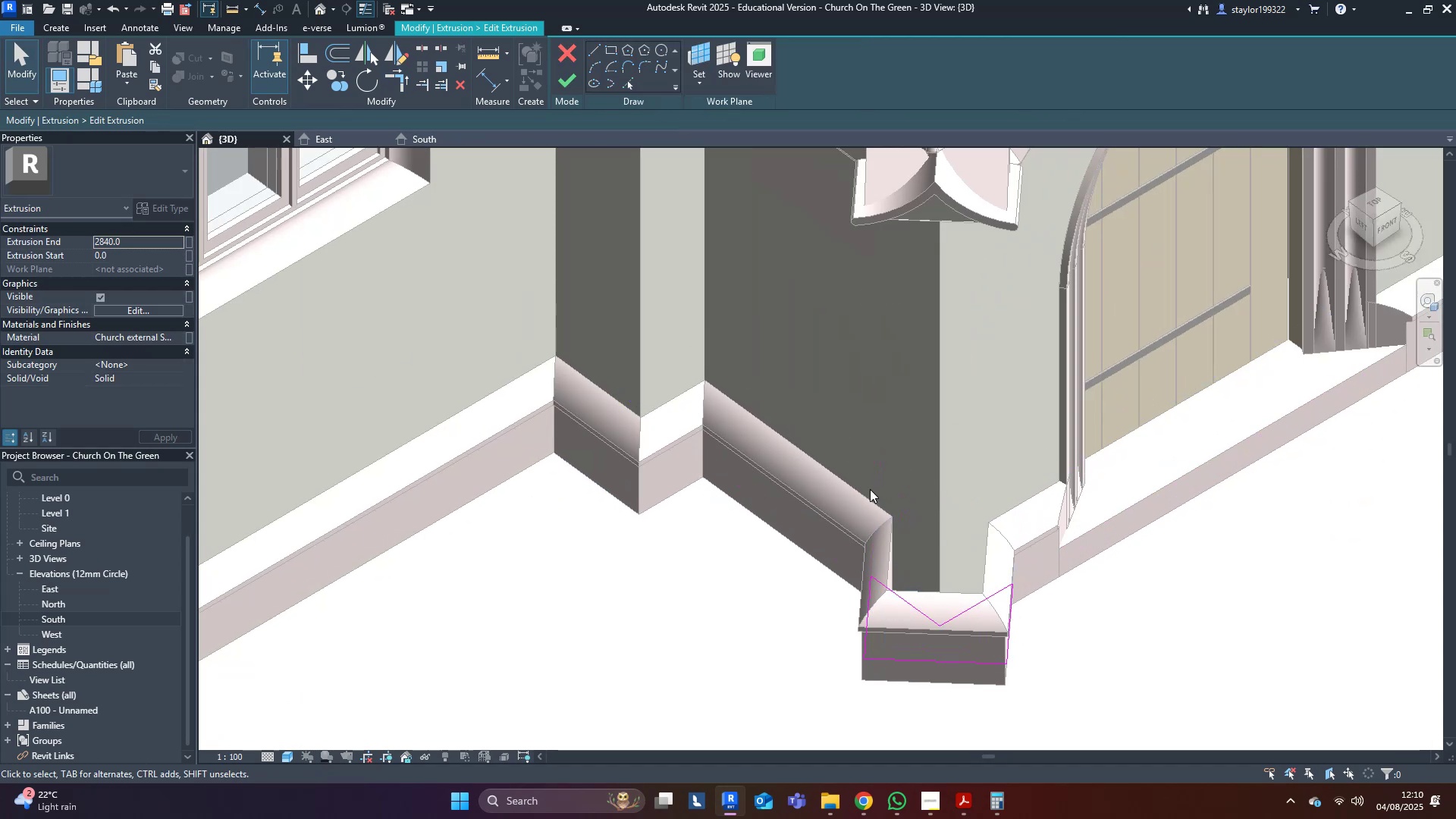 
hold_key(key=Backslash, duration=0.43)
 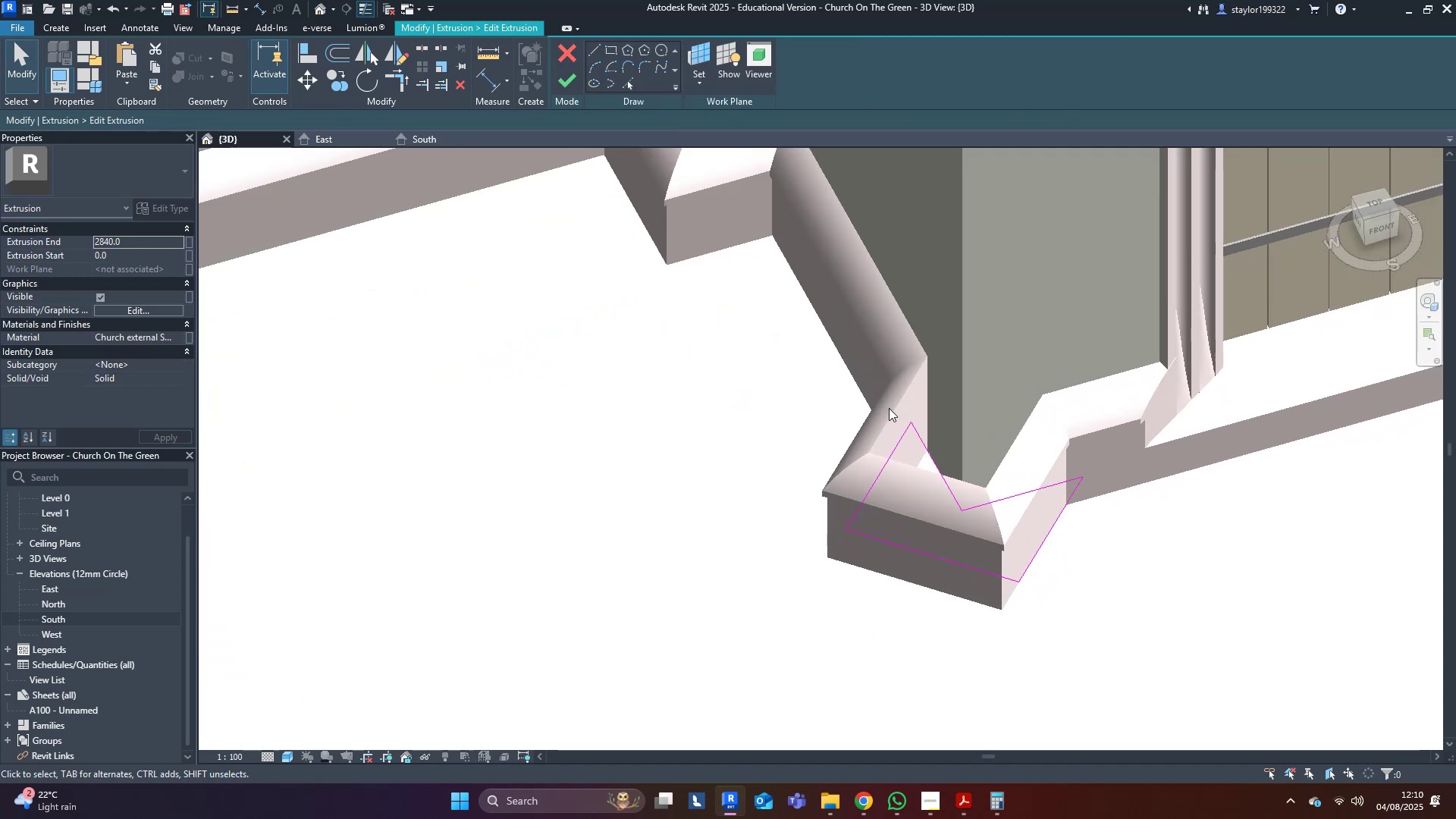 
hold_key(key=ShiftLeft, duration=0.38)
 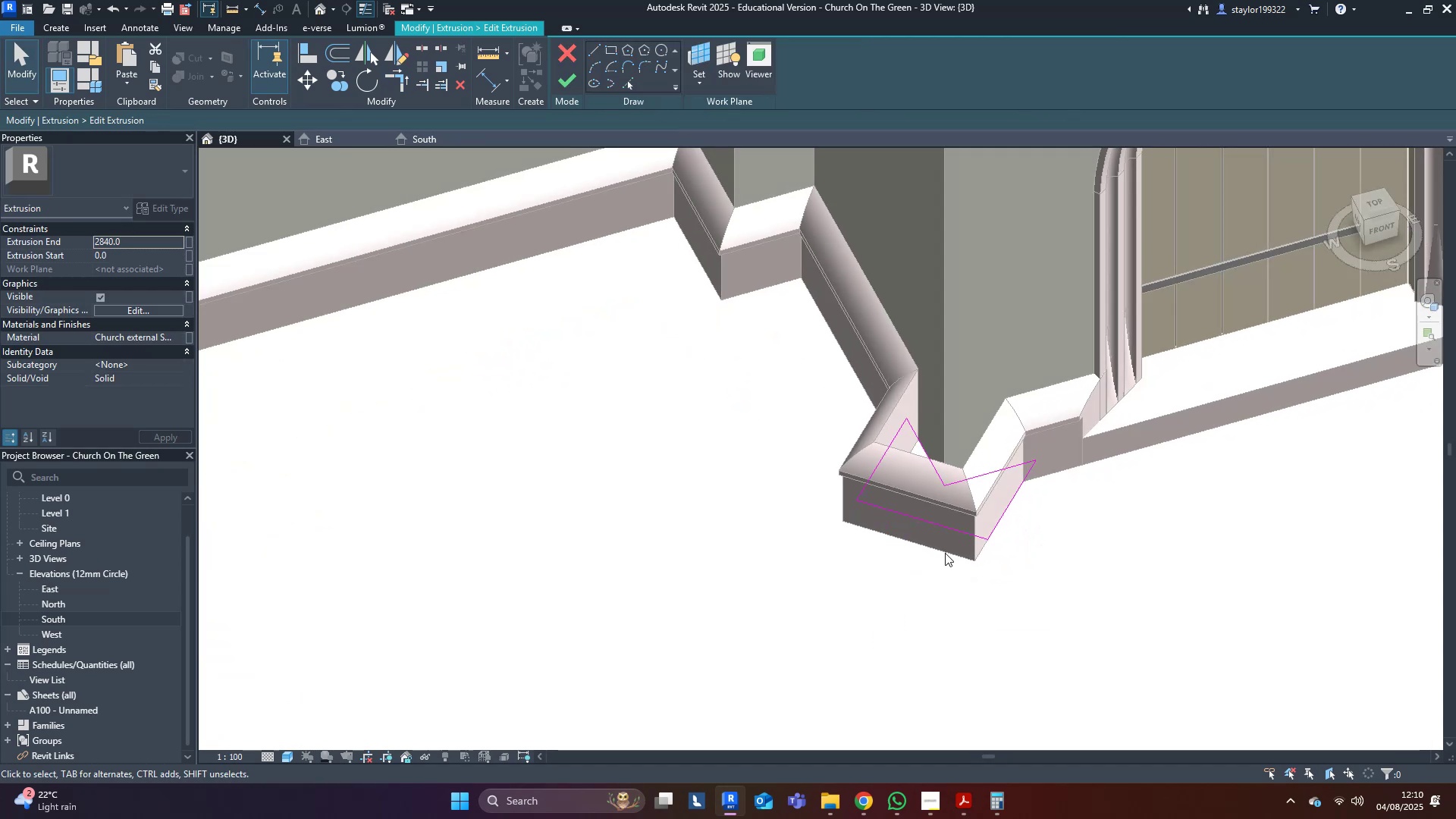 
scroll: coordinate [905, 424], scroll_direction: up, amount: 6.0
 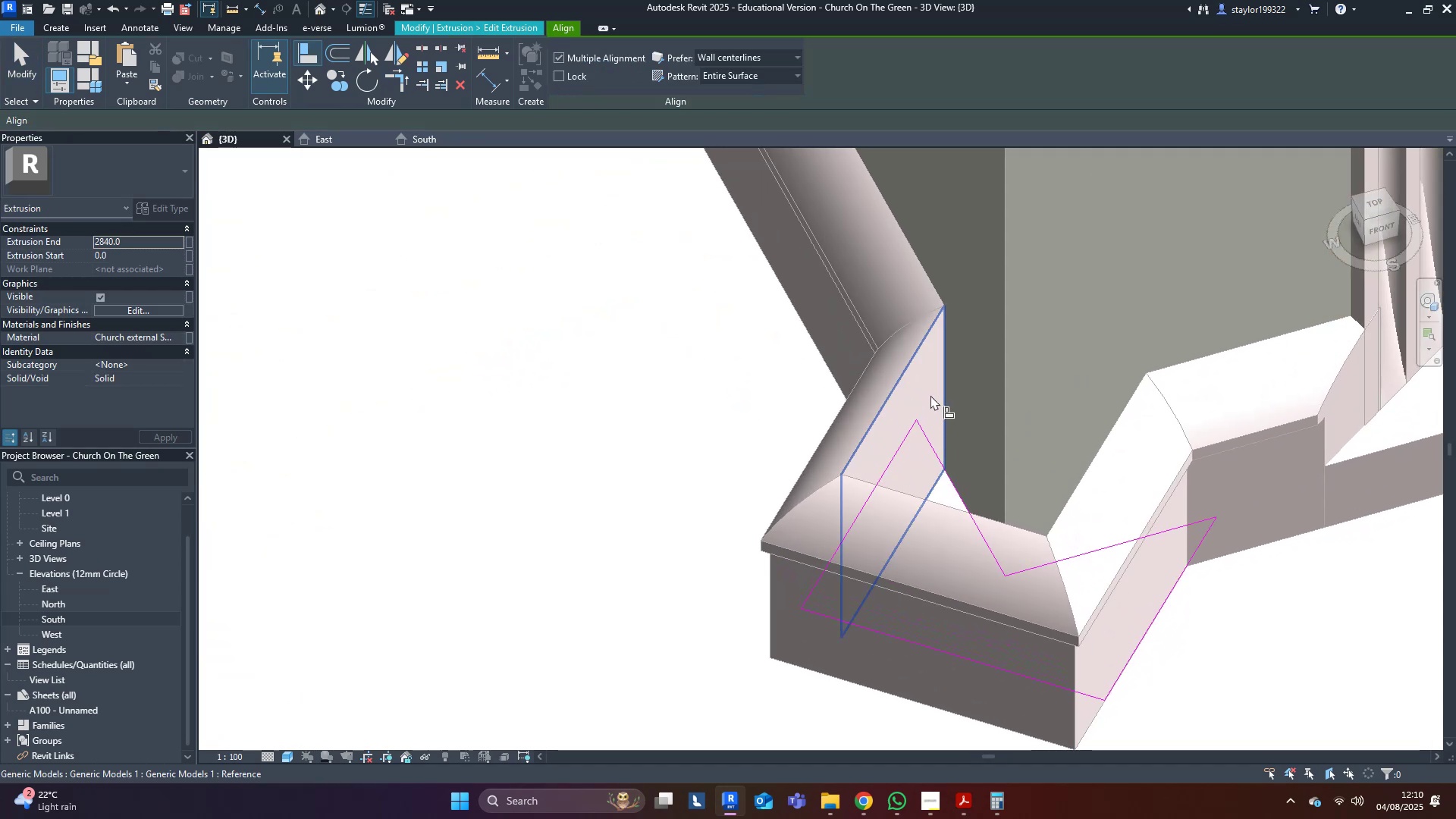 
middle_click([887, 406])
 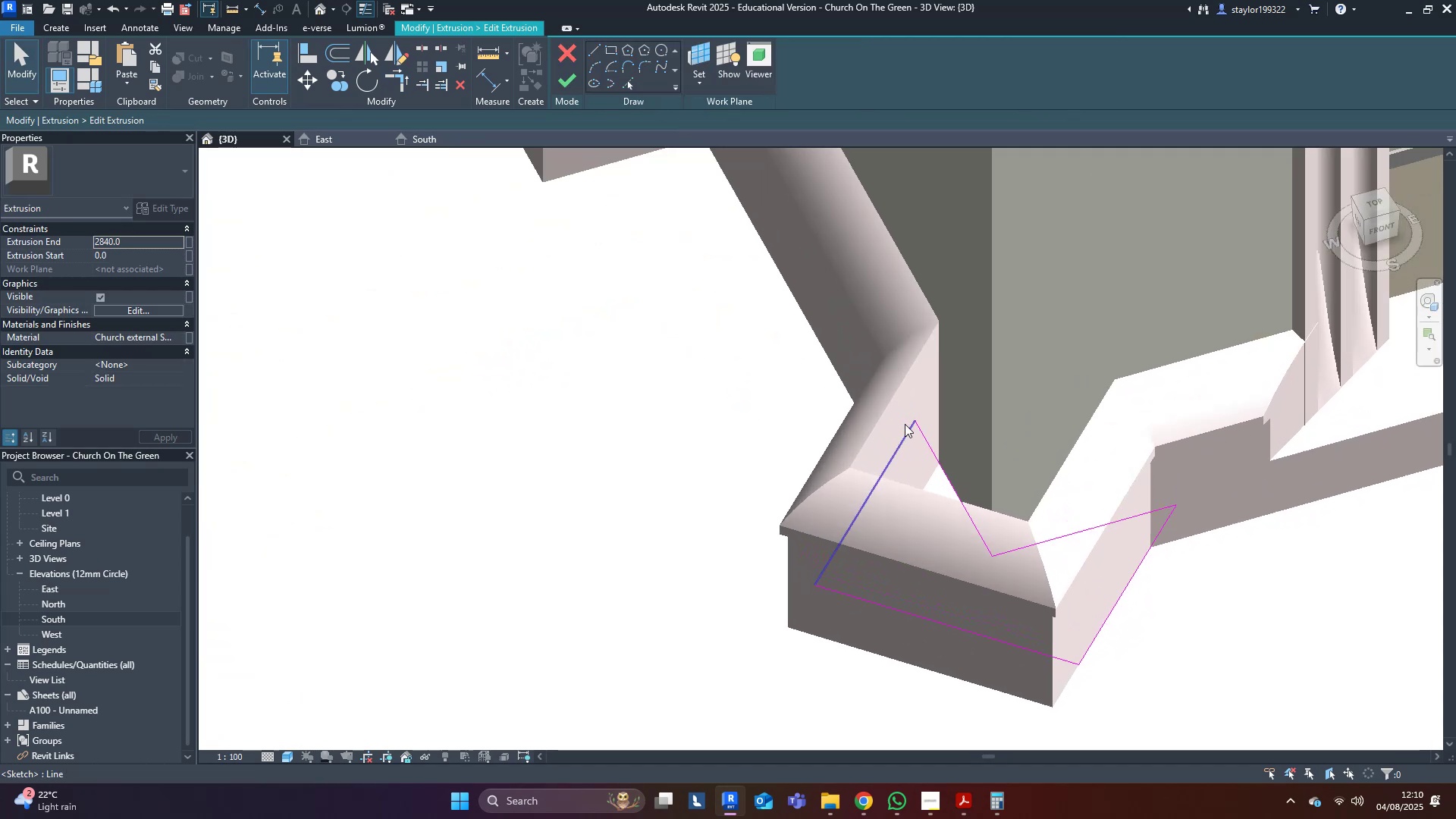 
type(al)
 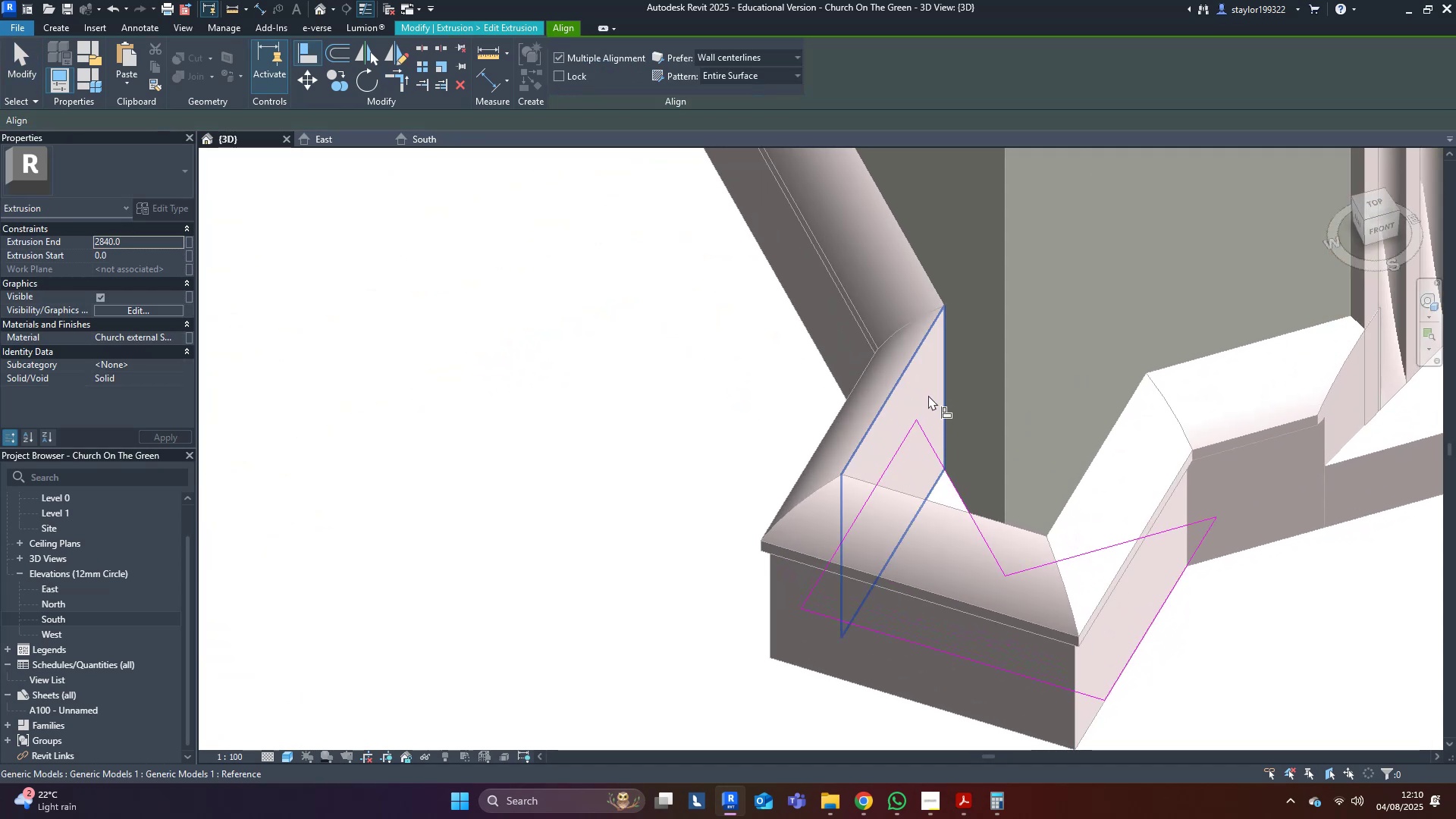 
left_click([928, 394])
 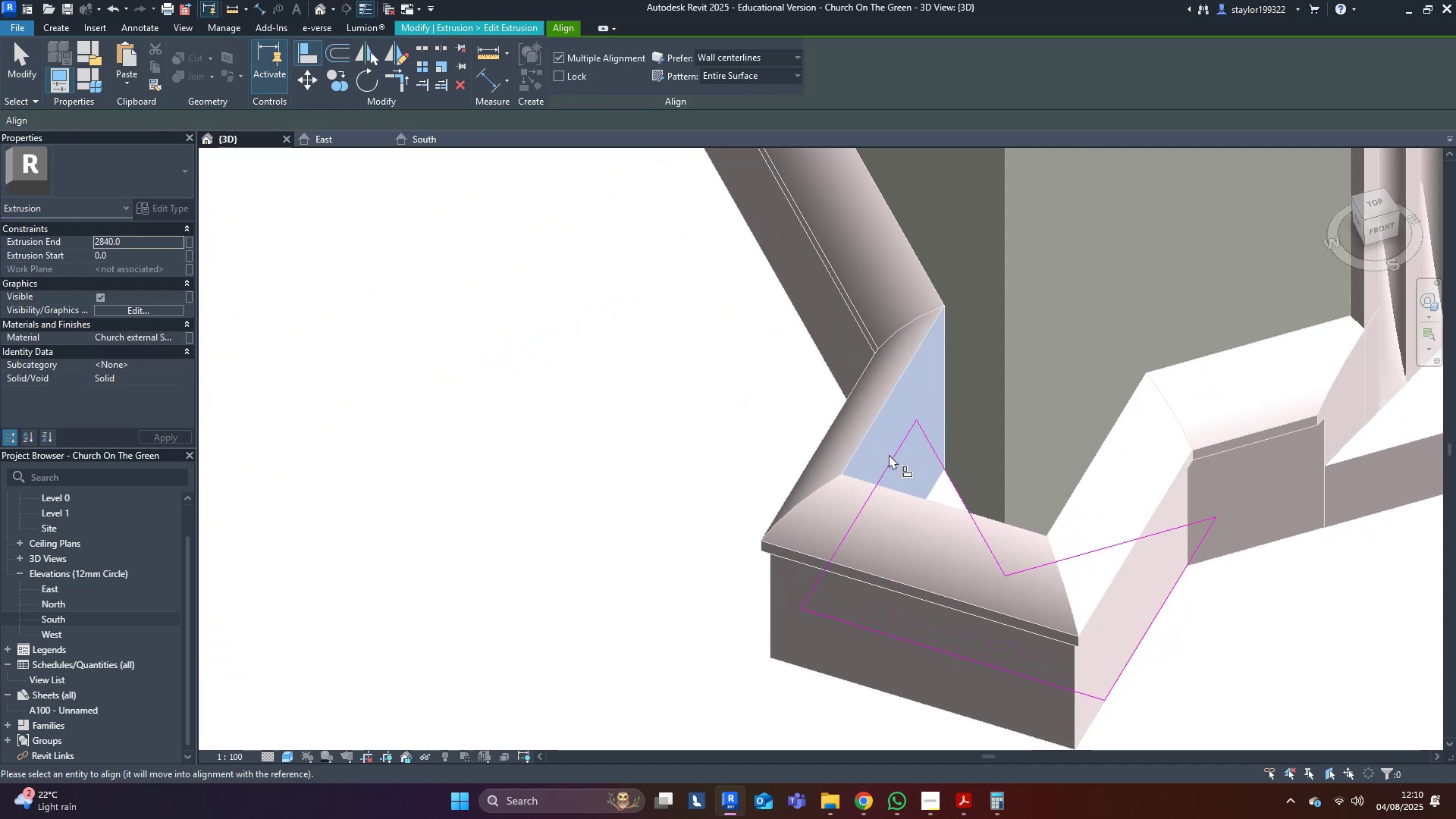 
left_click([889, 454])
 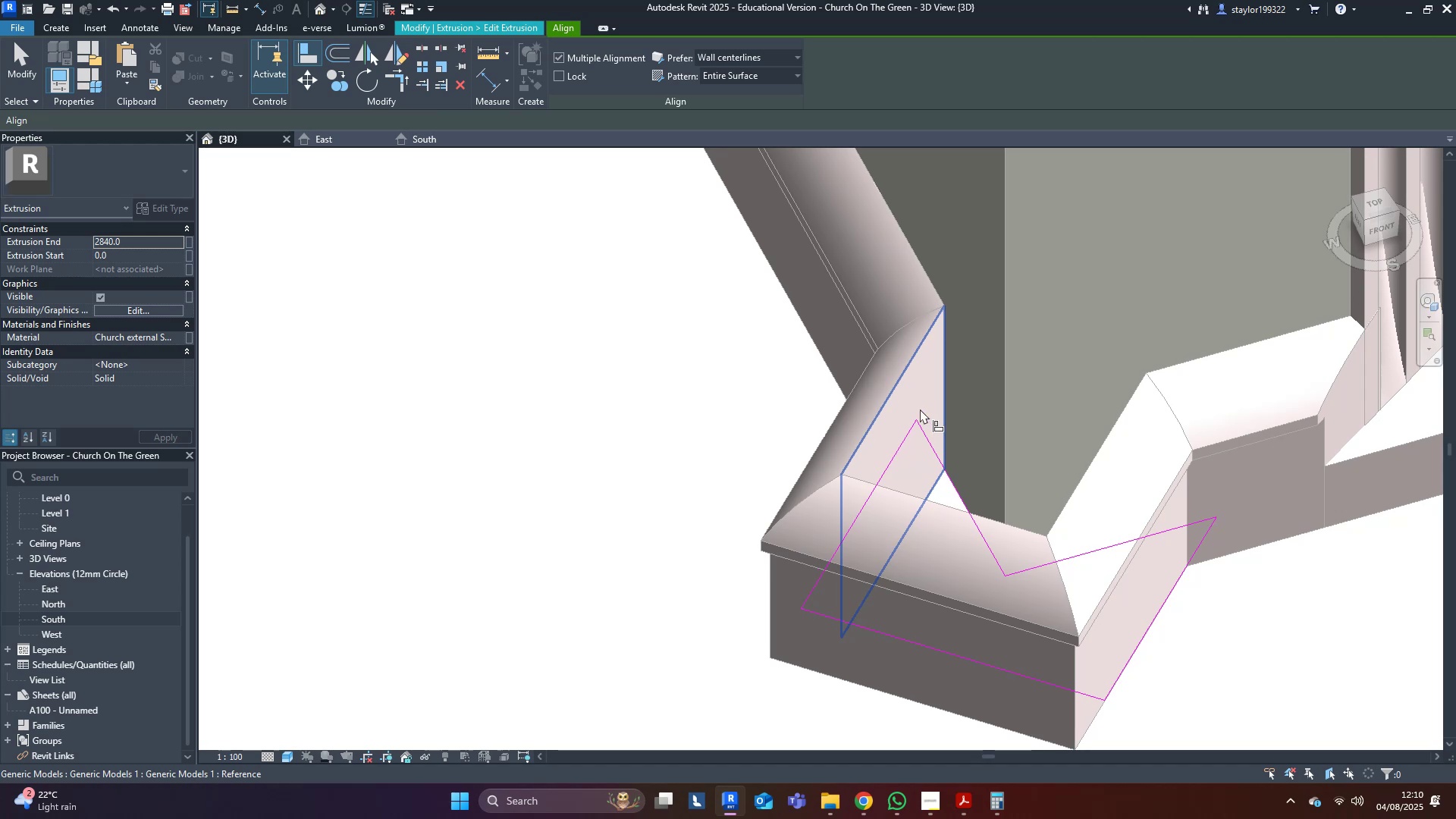 
left_click([920, 403])
 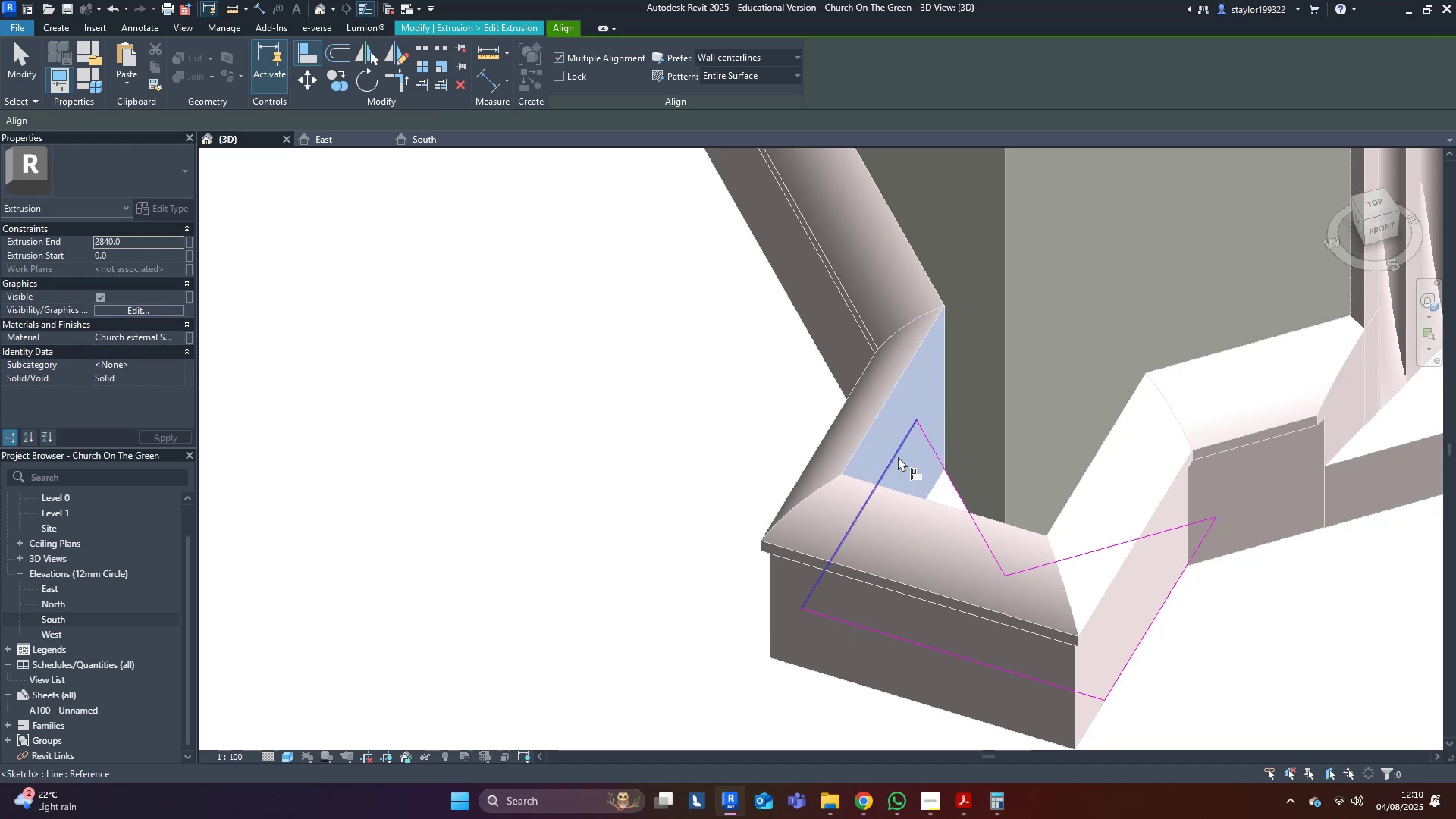 
left_click([898, 457])
 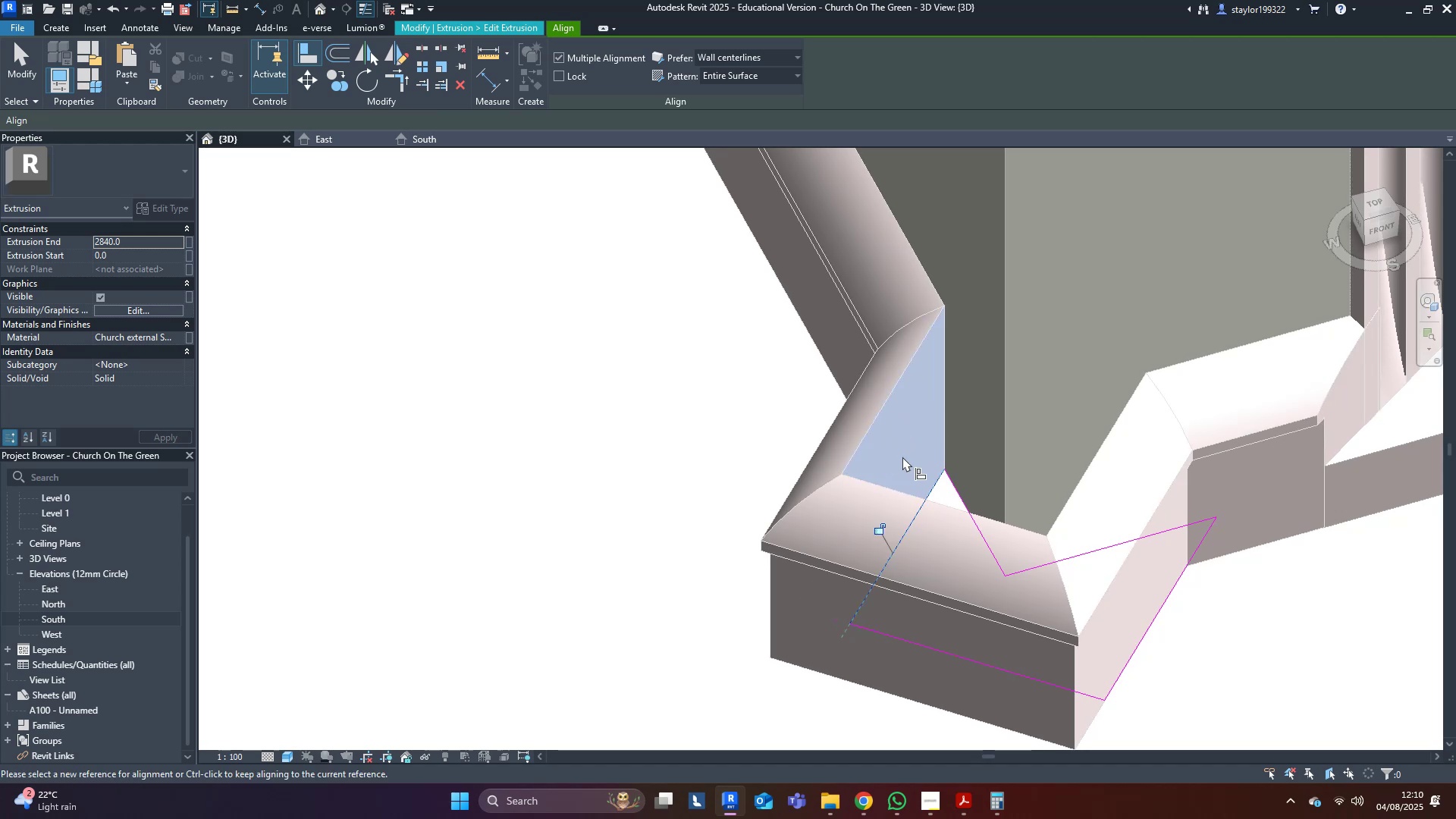 
type(al)
 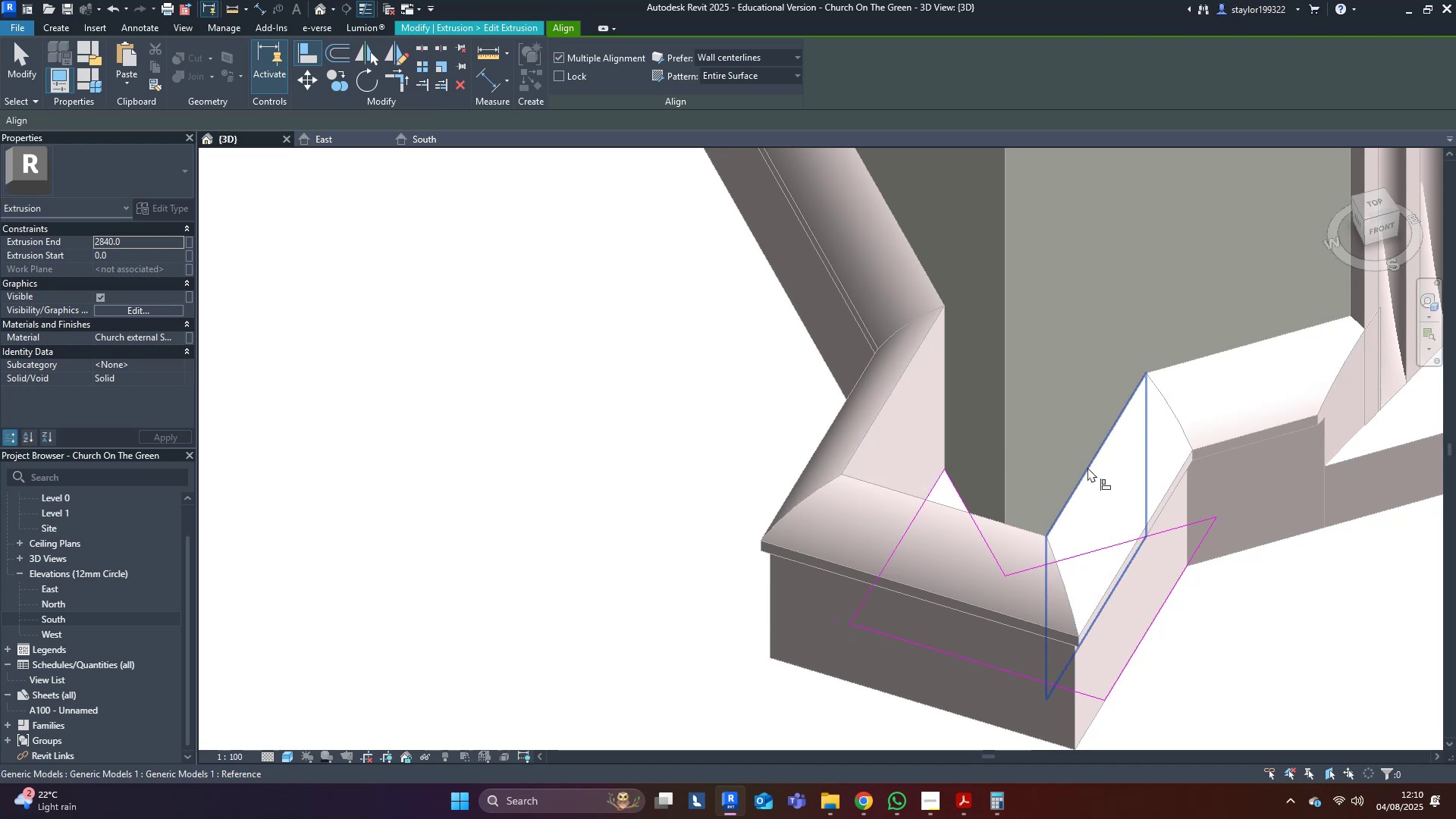 
left_click([1087, 467])
 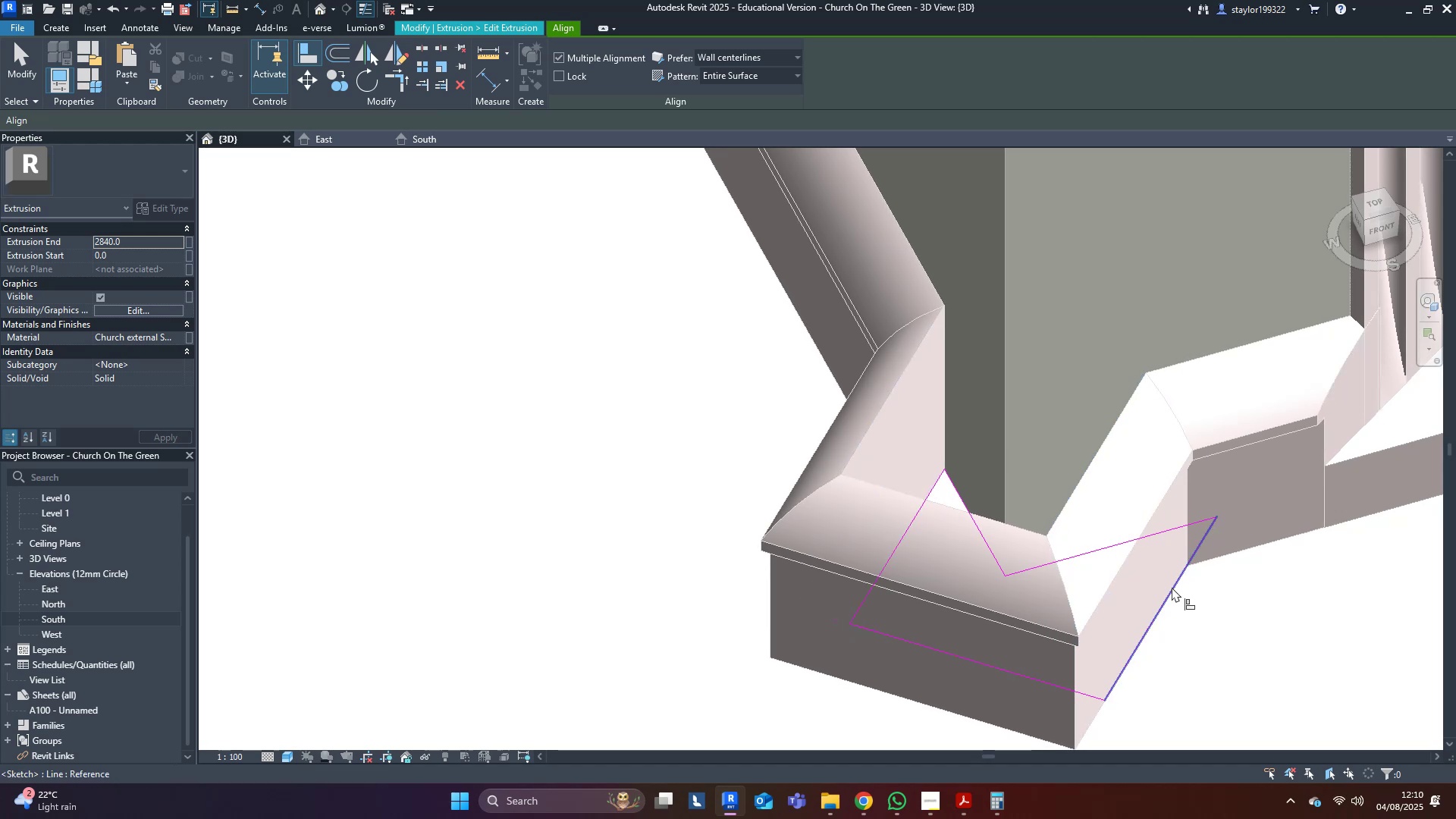 
left_click([1170, 588])
 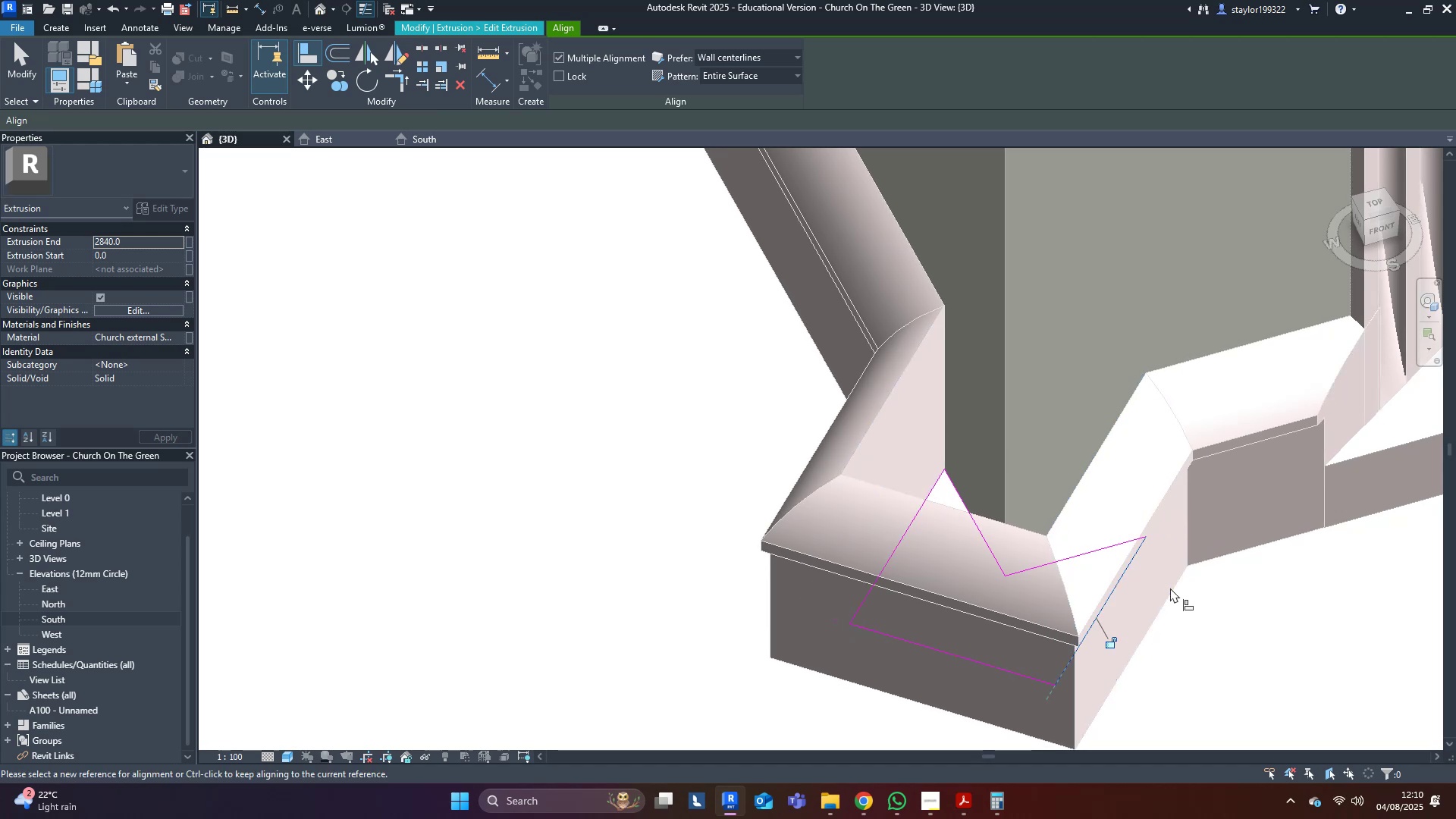 
type(al)
 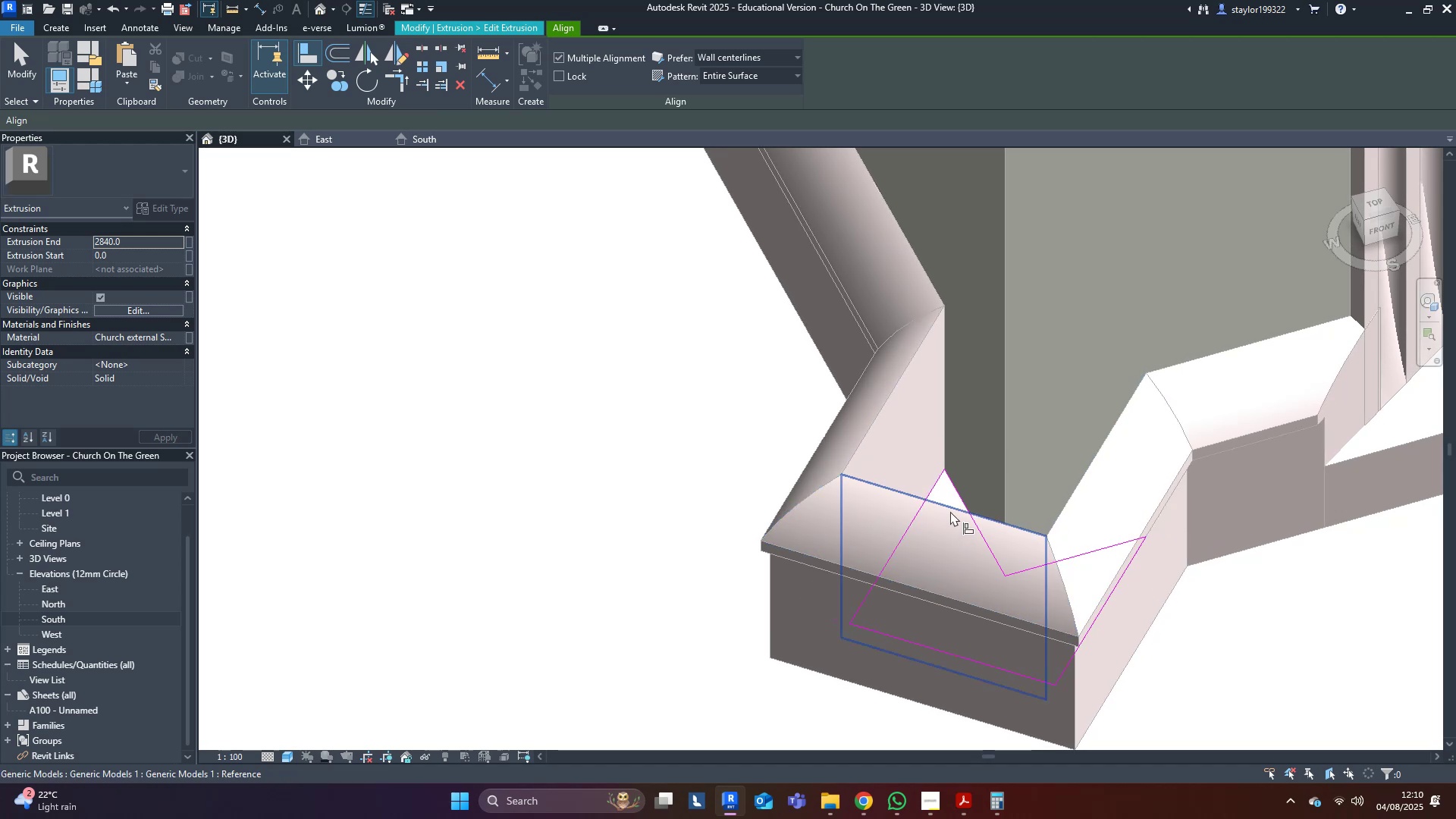 
left_click([950, 511])
 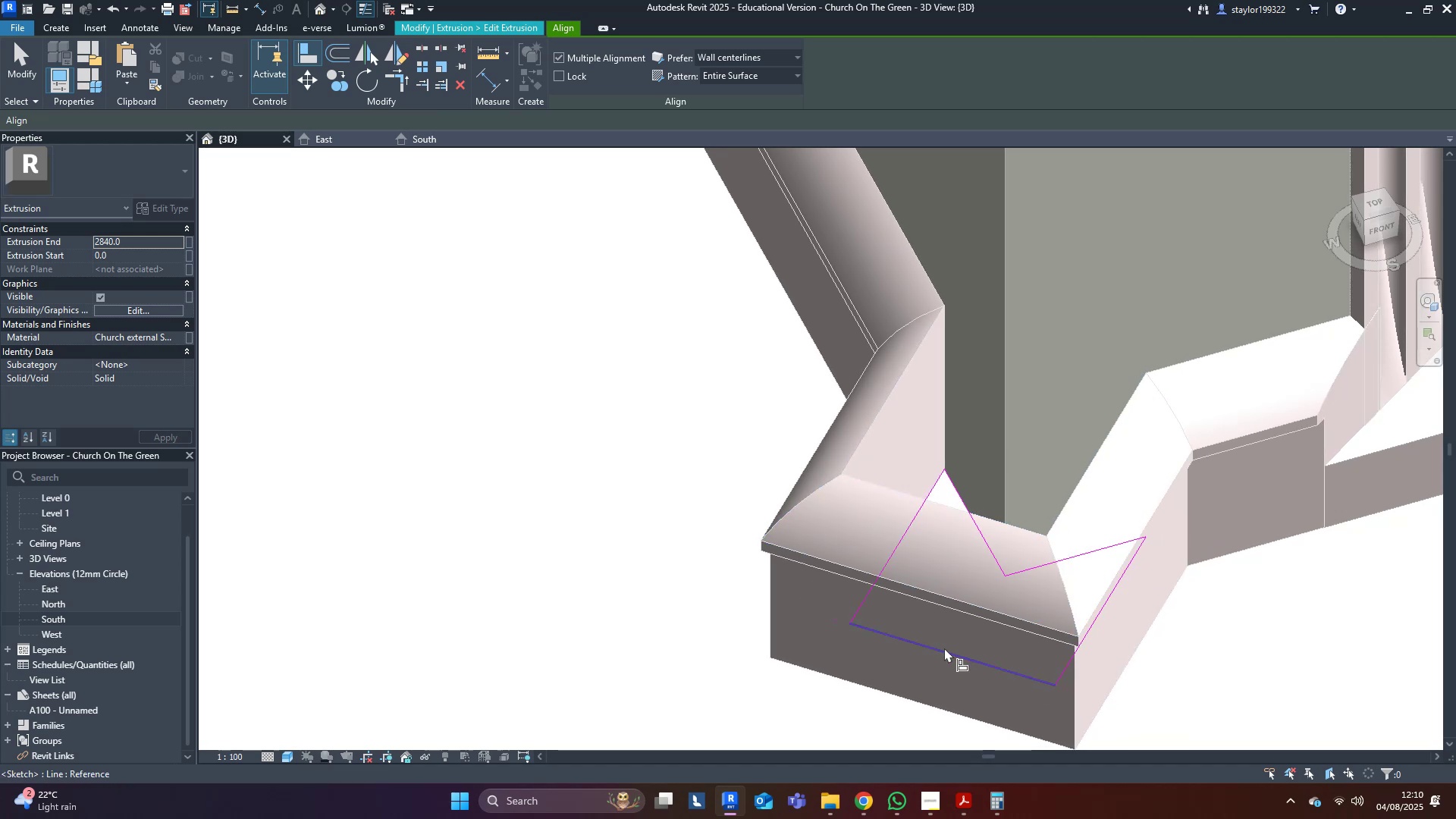 
left_click([944, 648])
 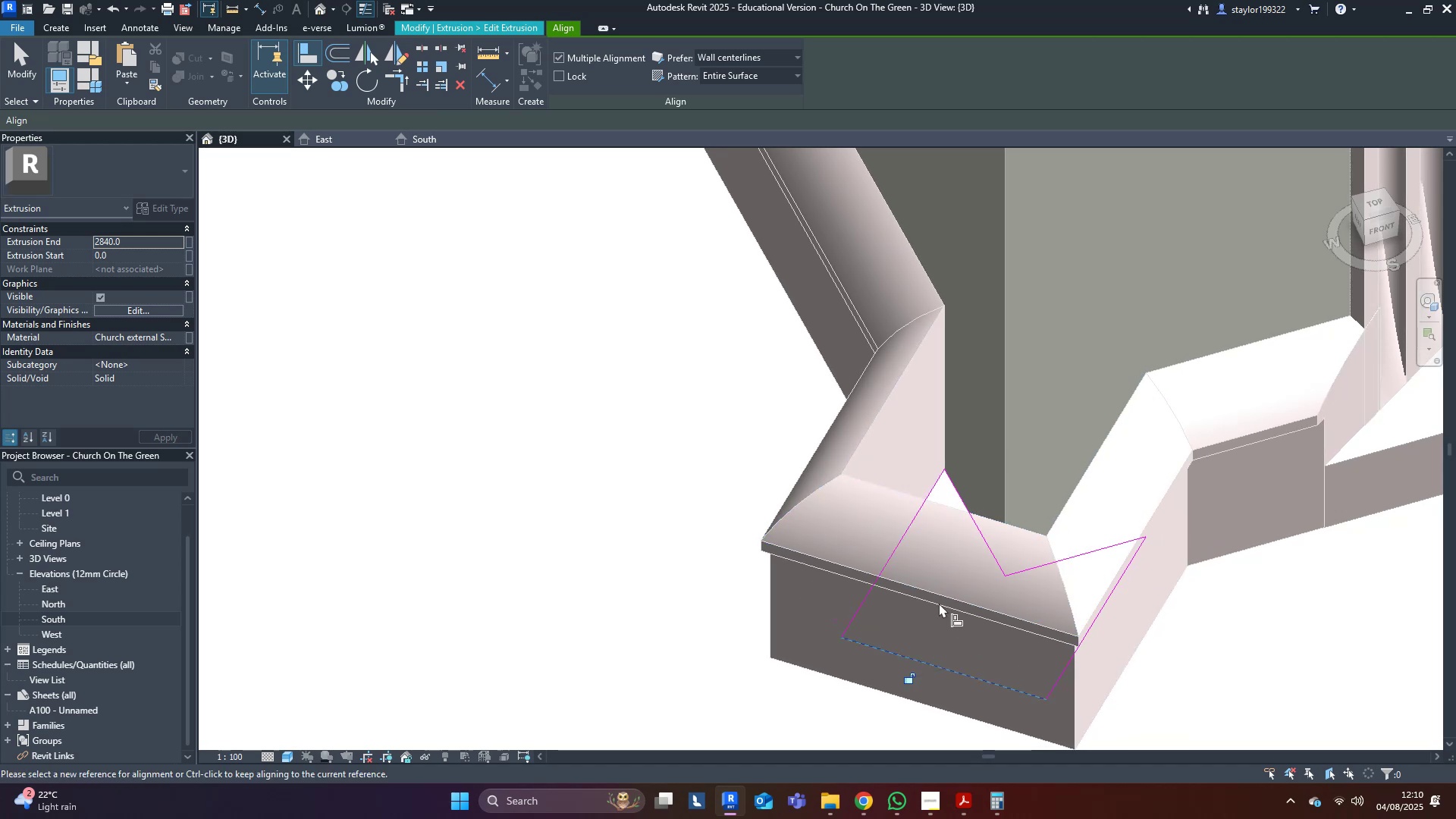 
key(Escape)
 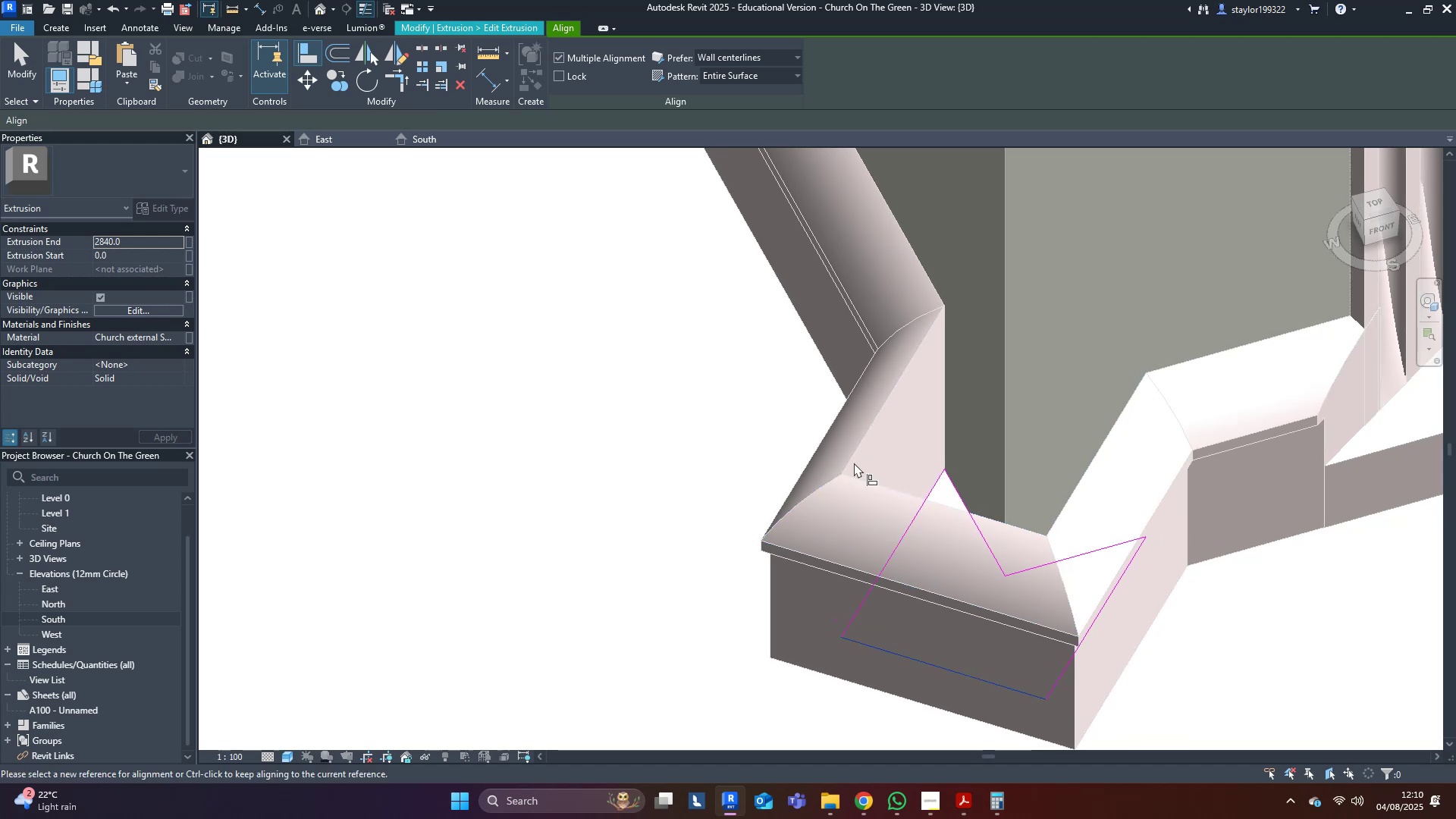 
hold_key(key=Escape, duration=1.82)
 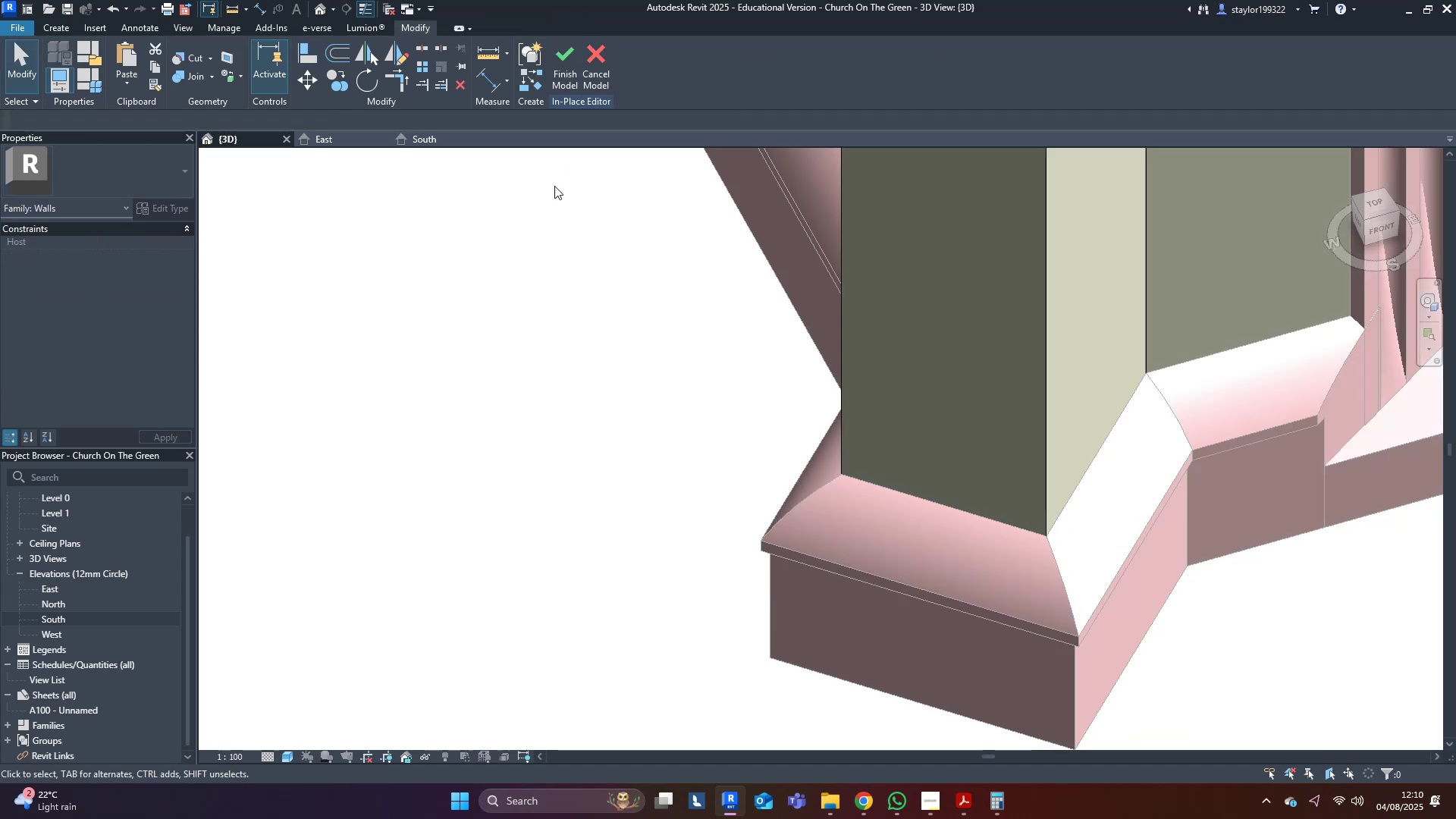 
scroll: coordinate [762, 375], scroll_direction: down, amount: 15.0
 